 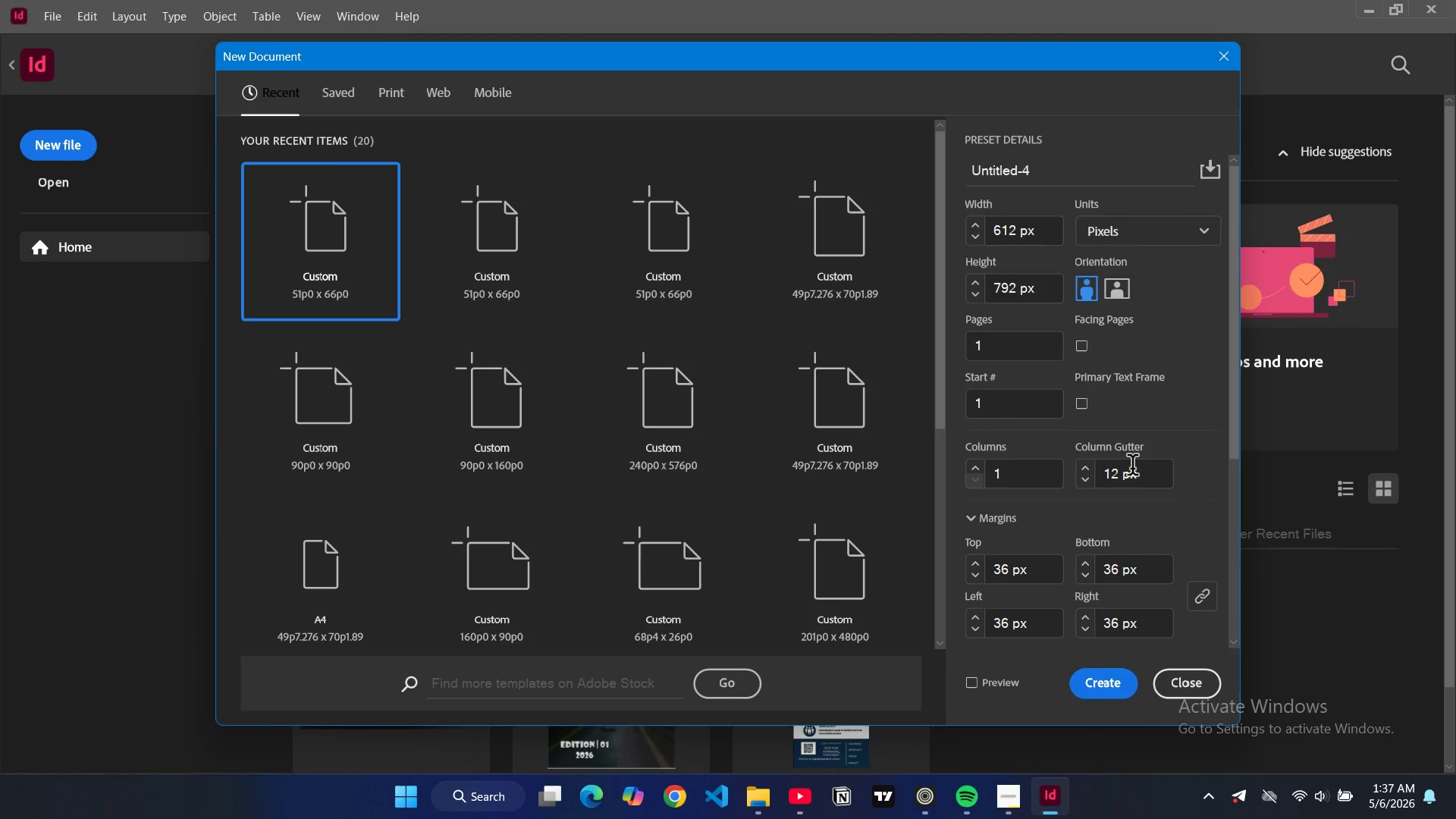 
double_click([1007, 234])
 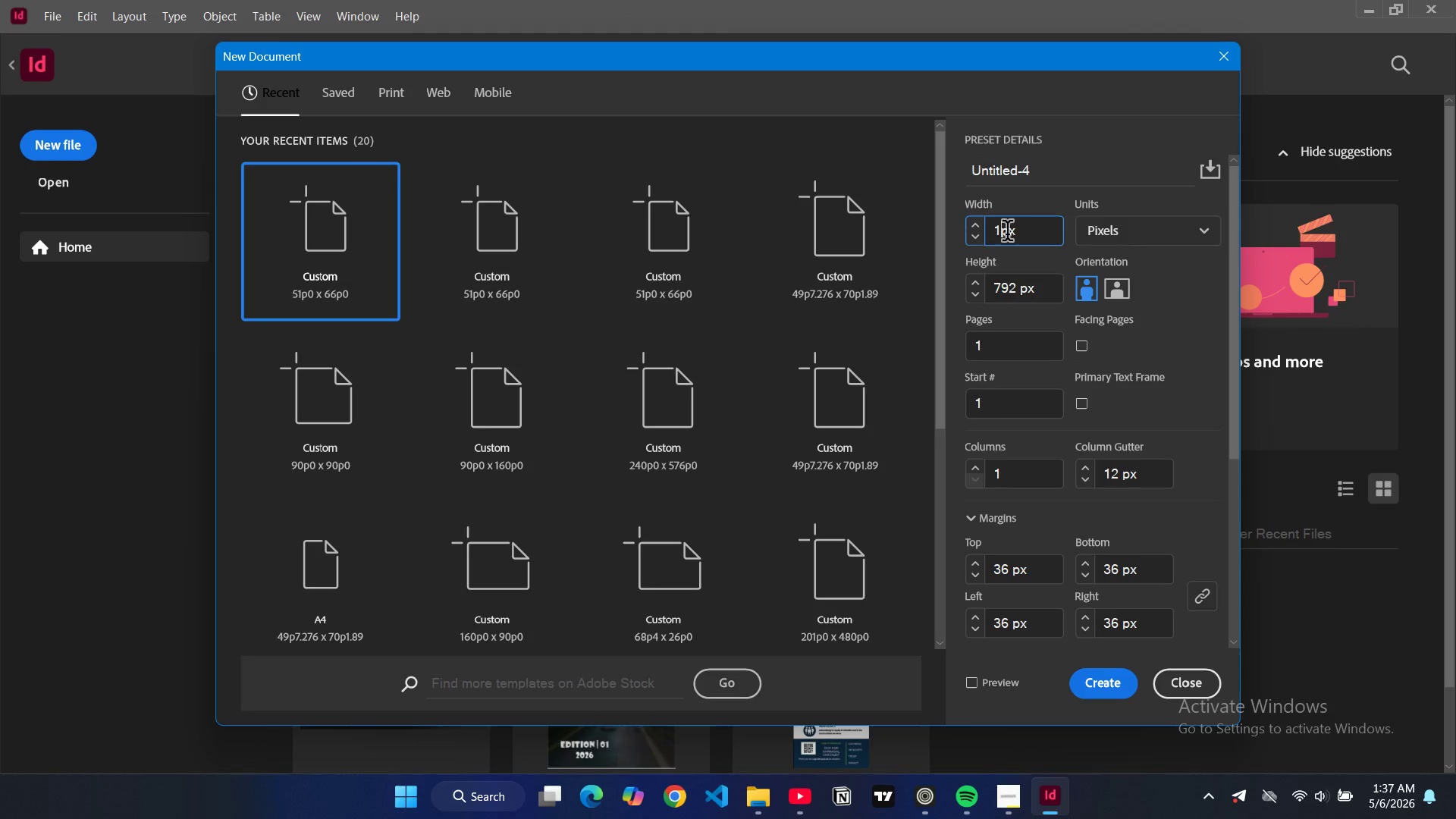 
type(1280)
 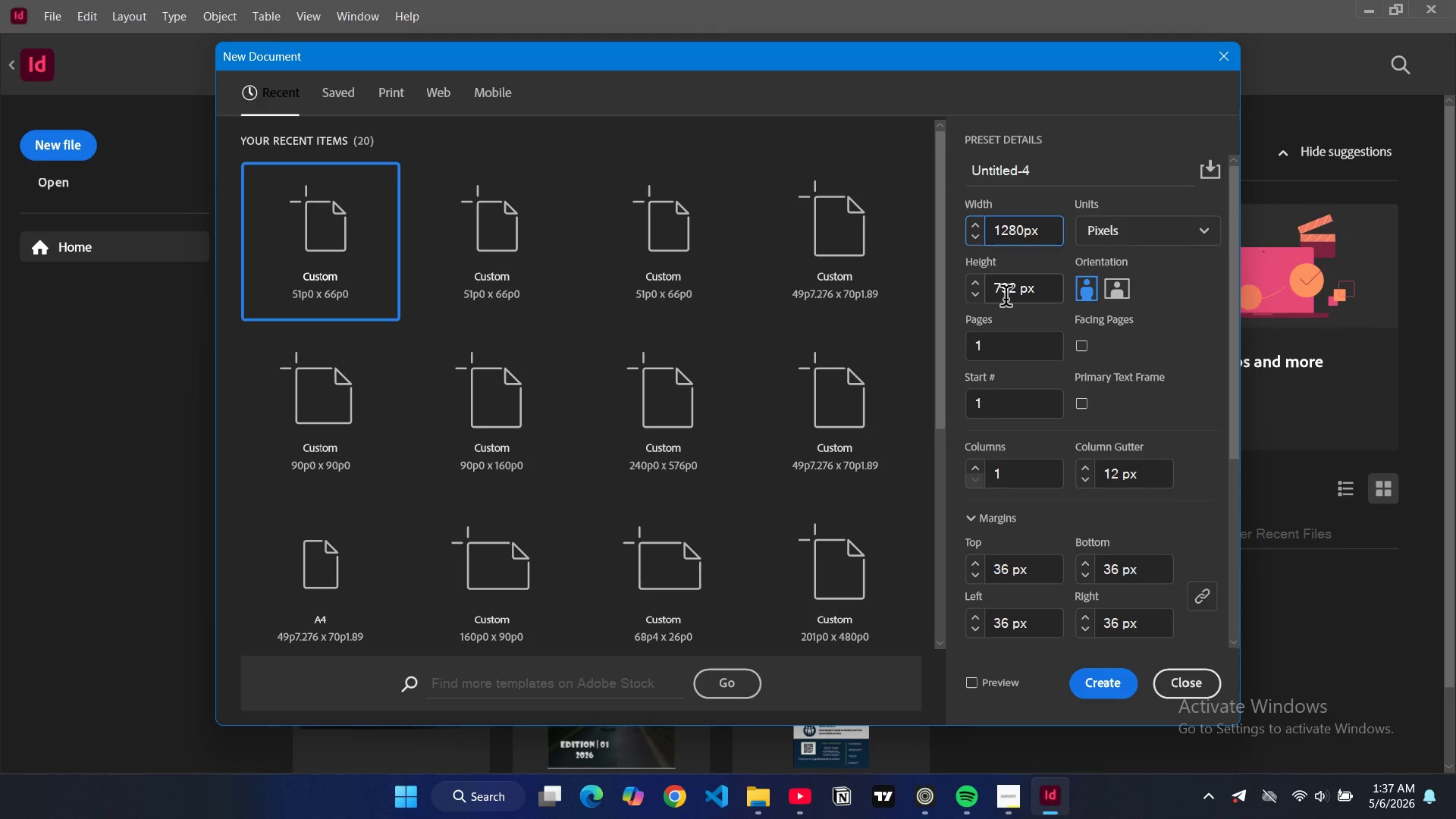 
double_click([1006, 299])
 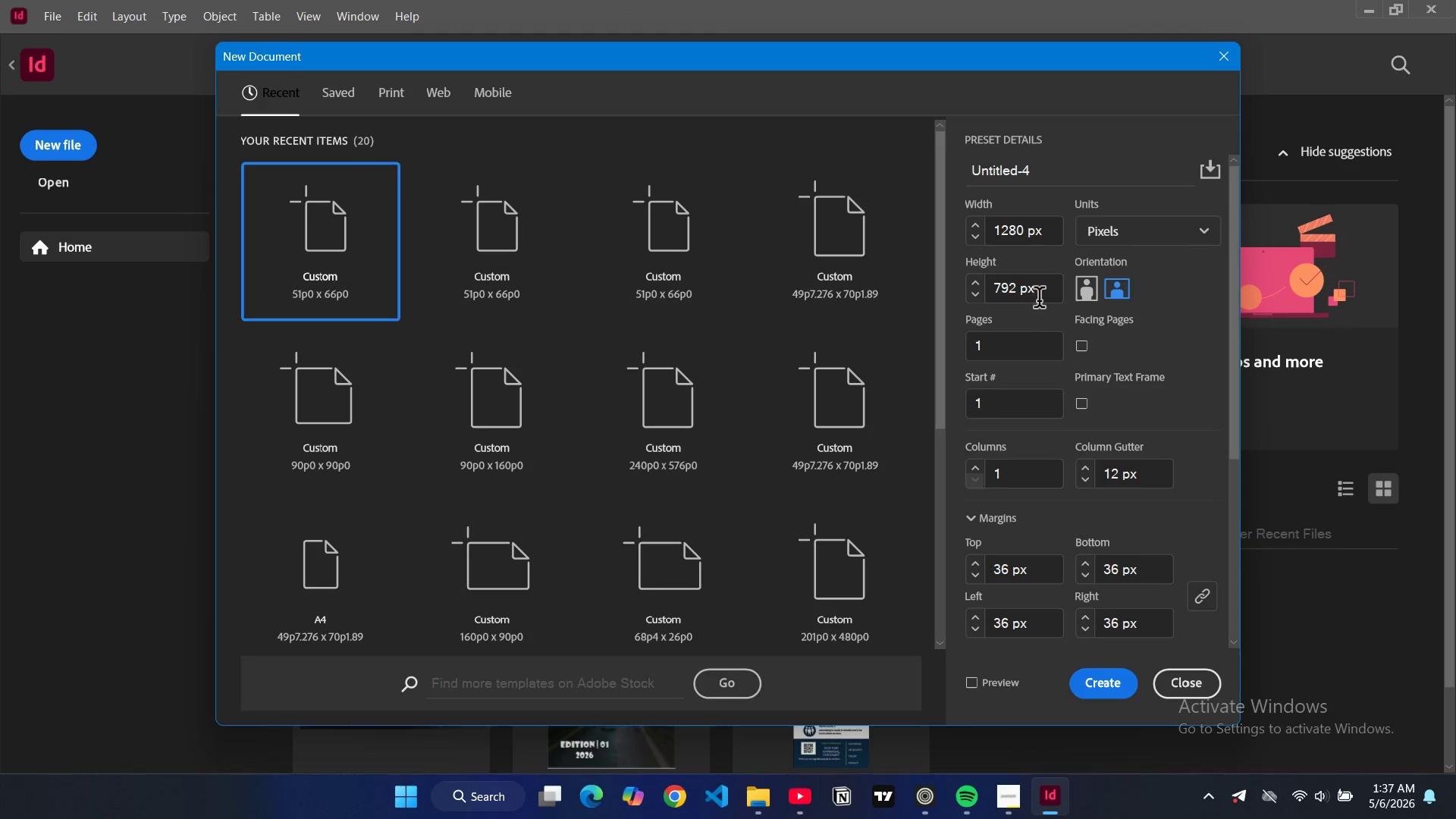 
double_click([1009, 293])
 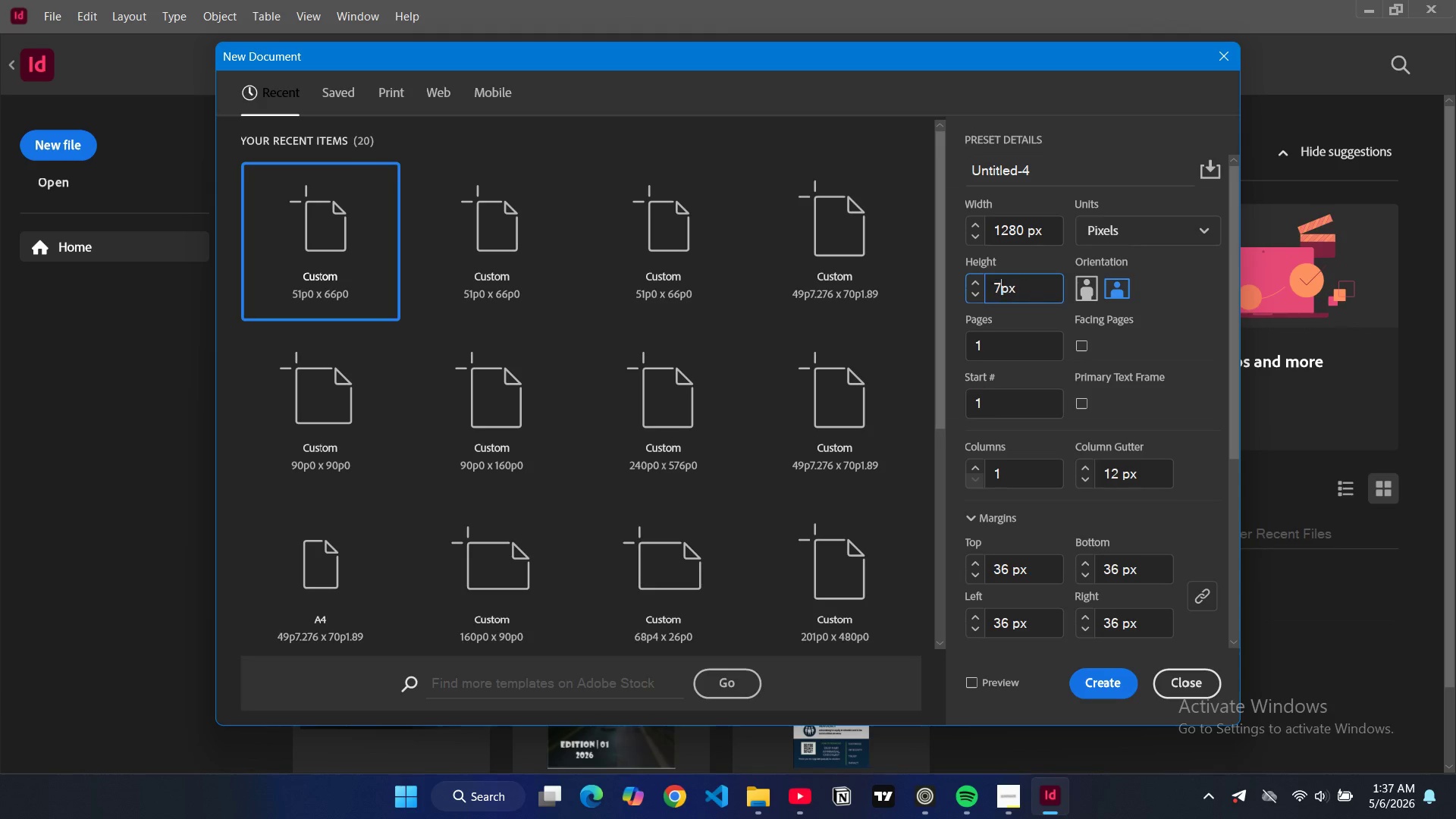 
type(720)
 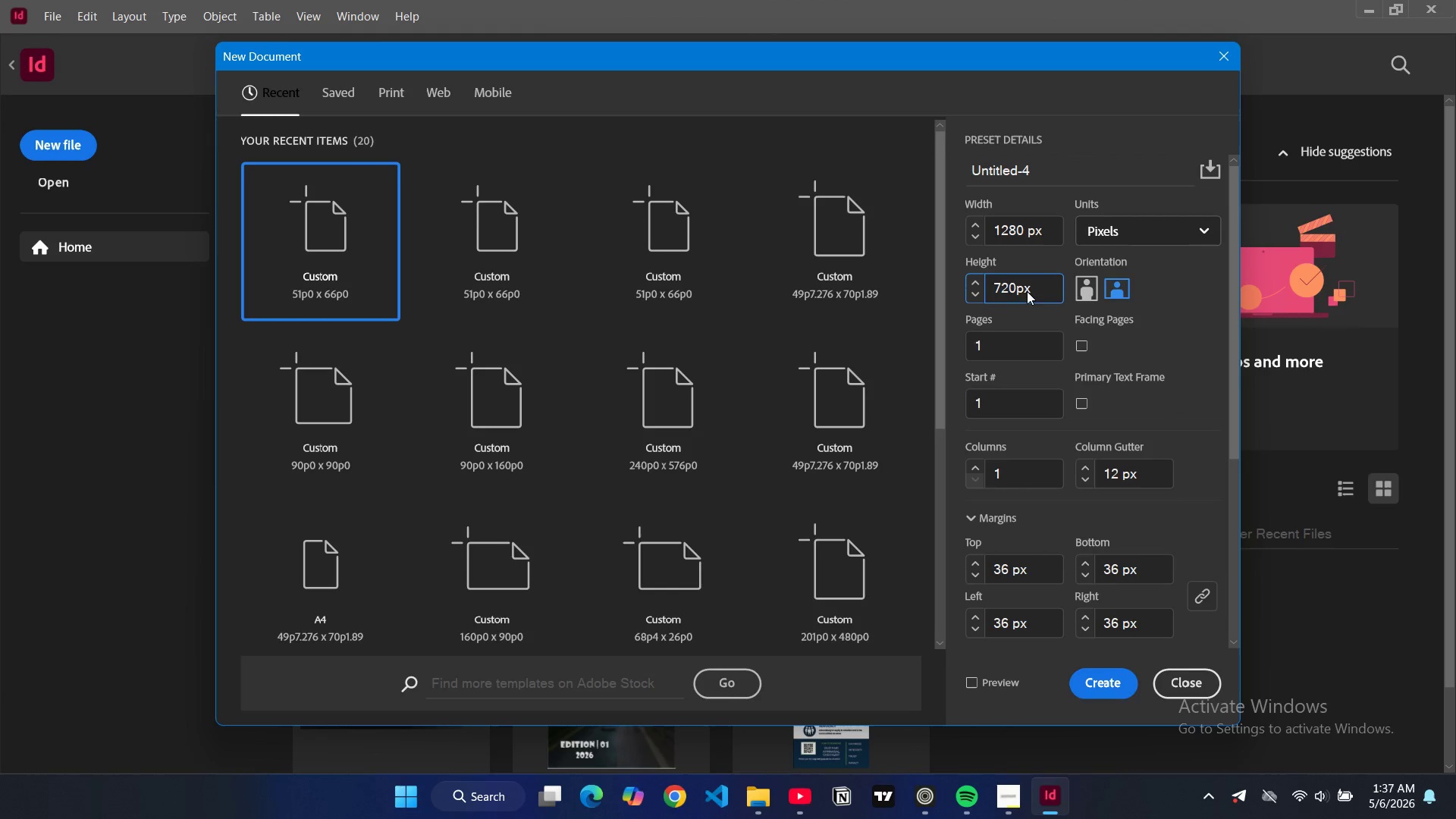 
scroll: coordinate [1046, 435], scroll_direction: down, amount: 4.0
 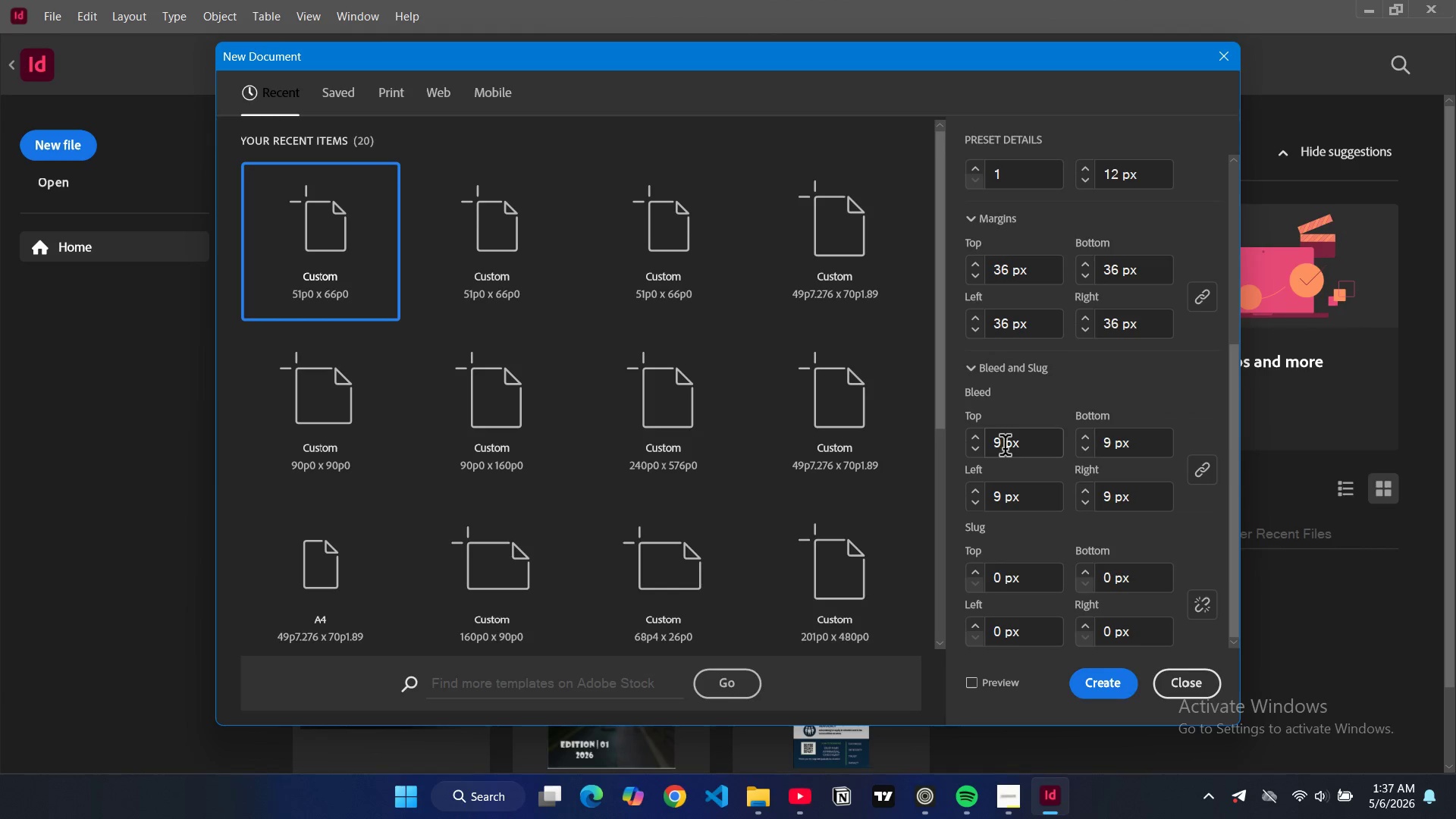 
double_click([1005, 448])
 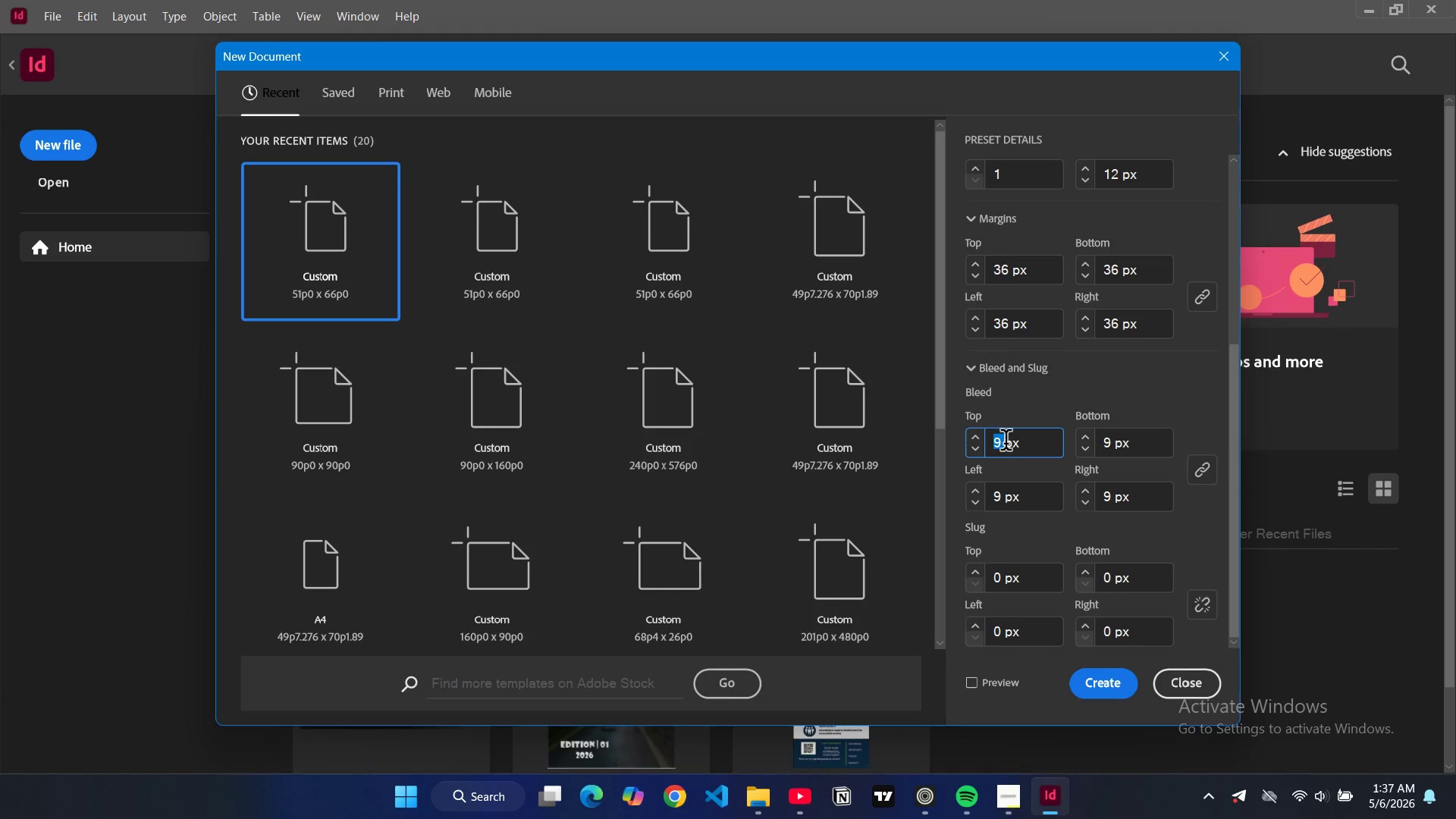 
key(0)
 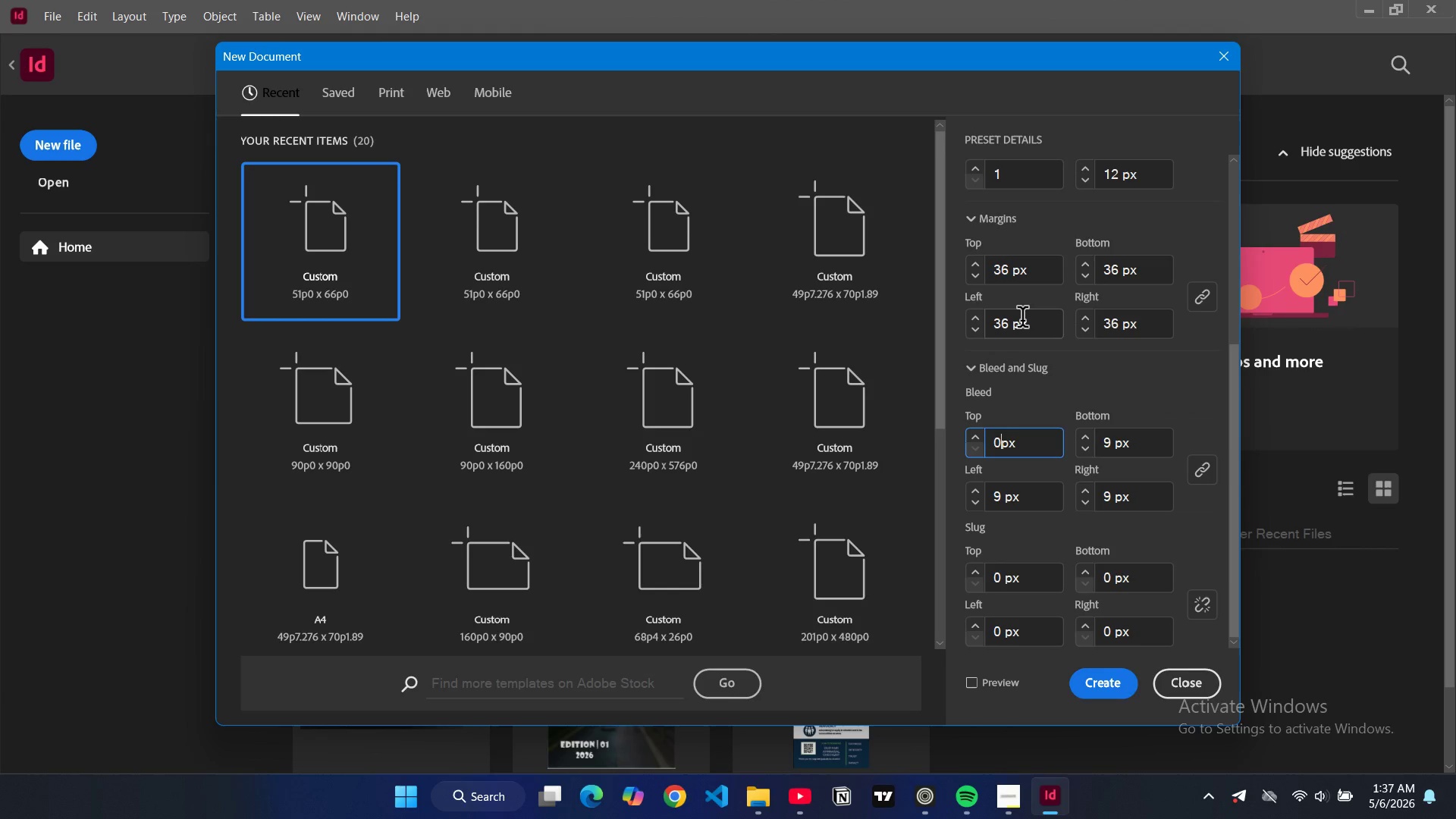 
left_click([1022, 320])
 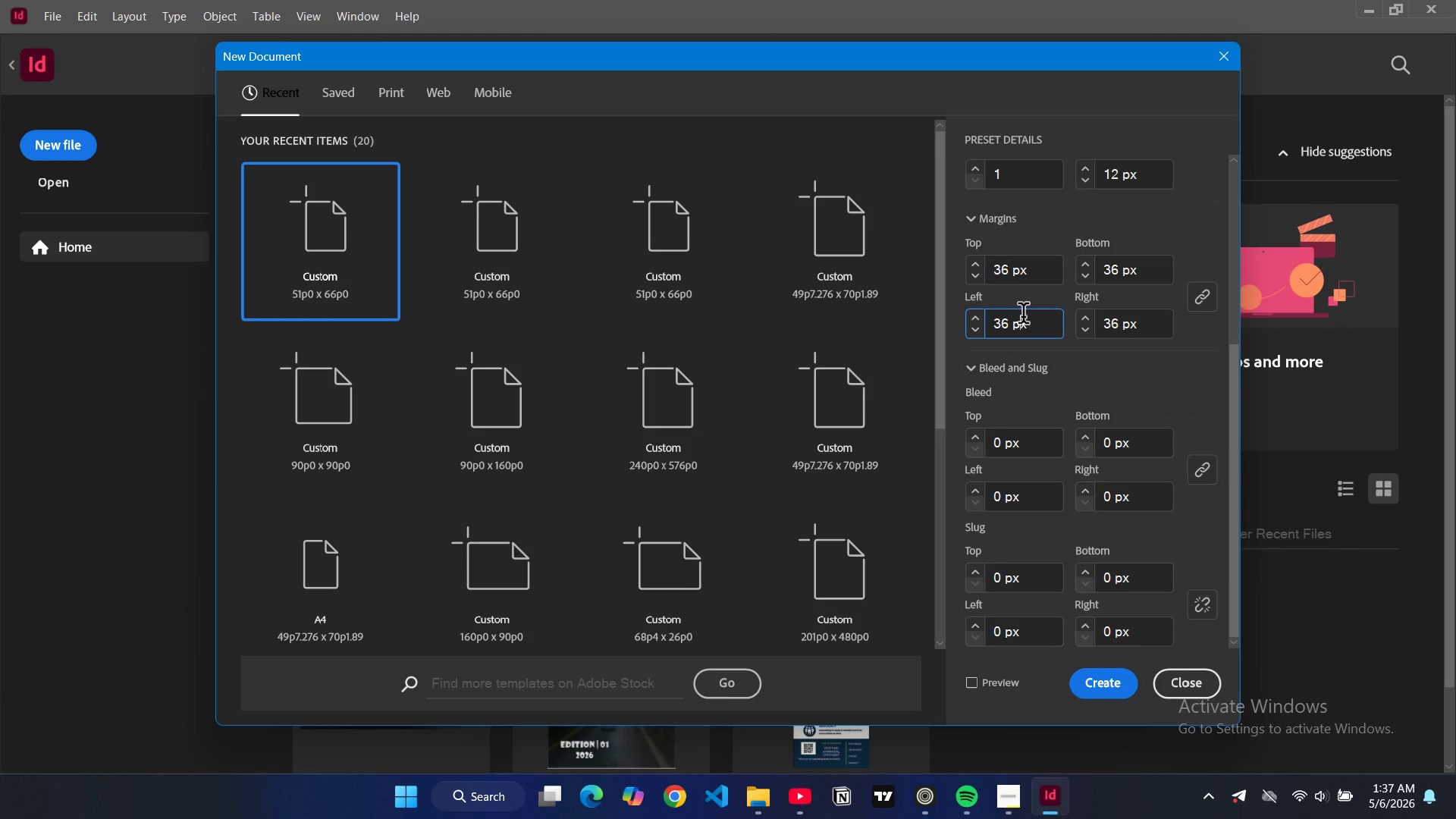 
double_click([1000, 266])
 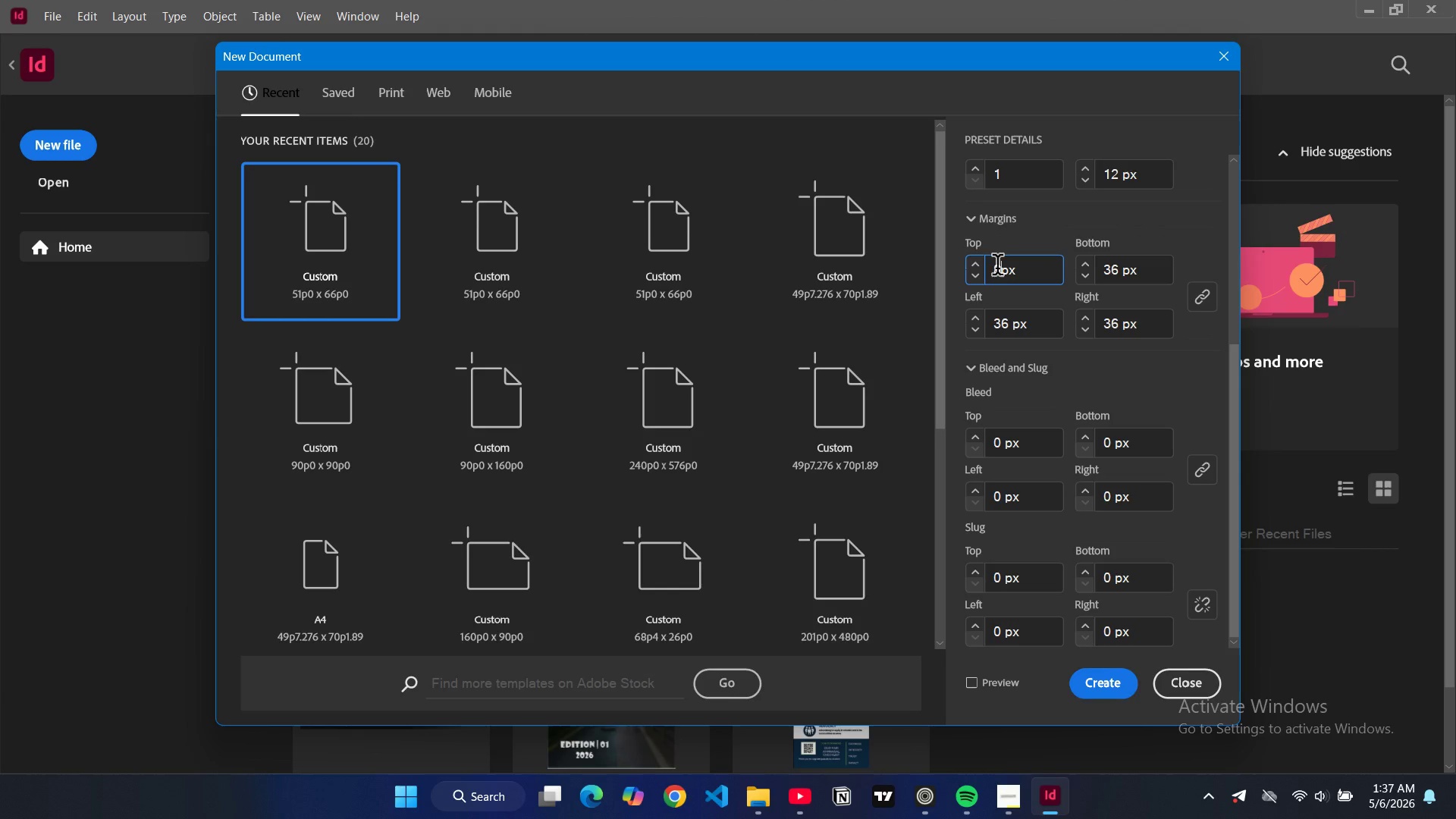 
key(8)
 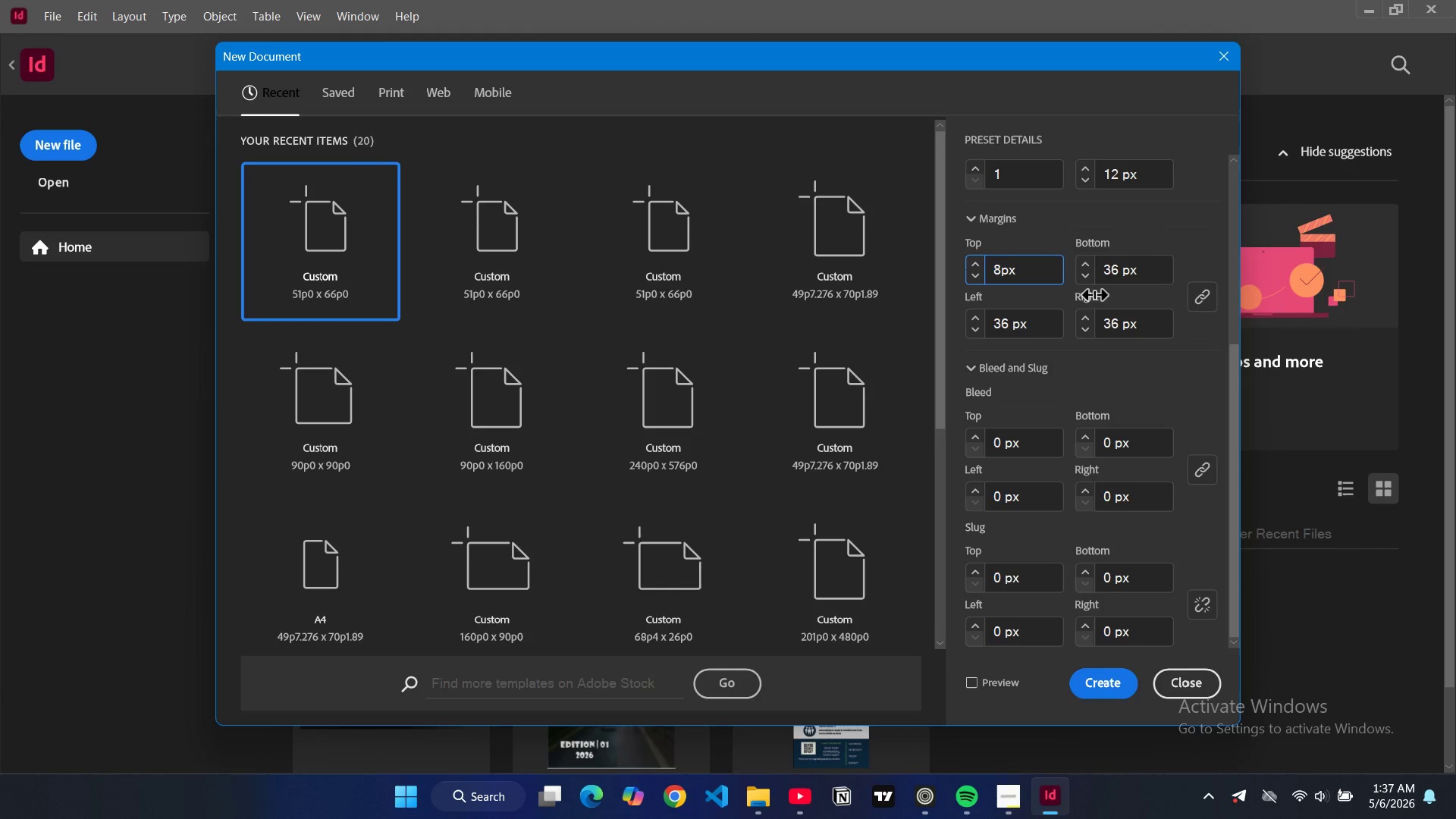 
key(0)
 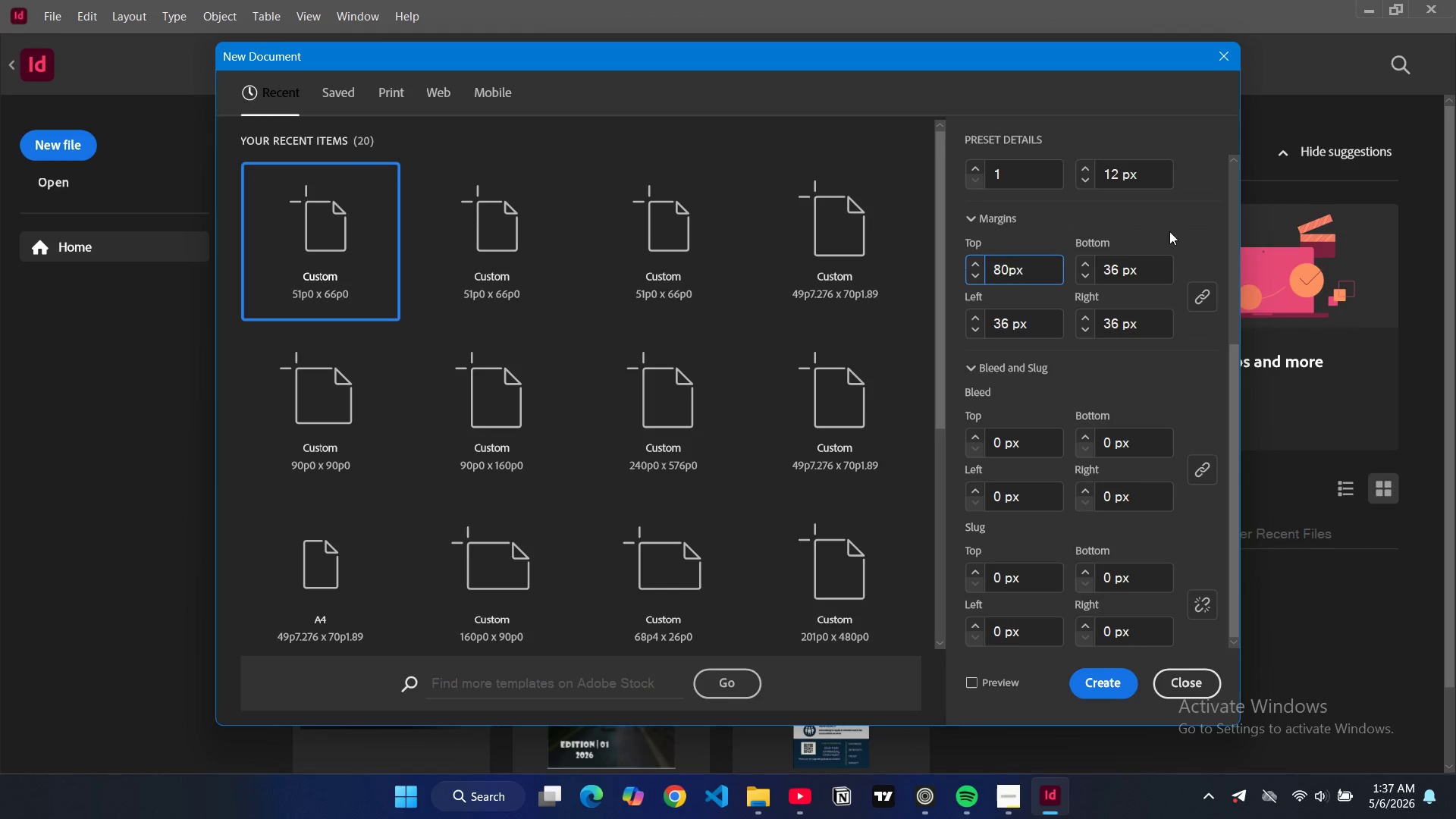 
left_click([1169, 231])
 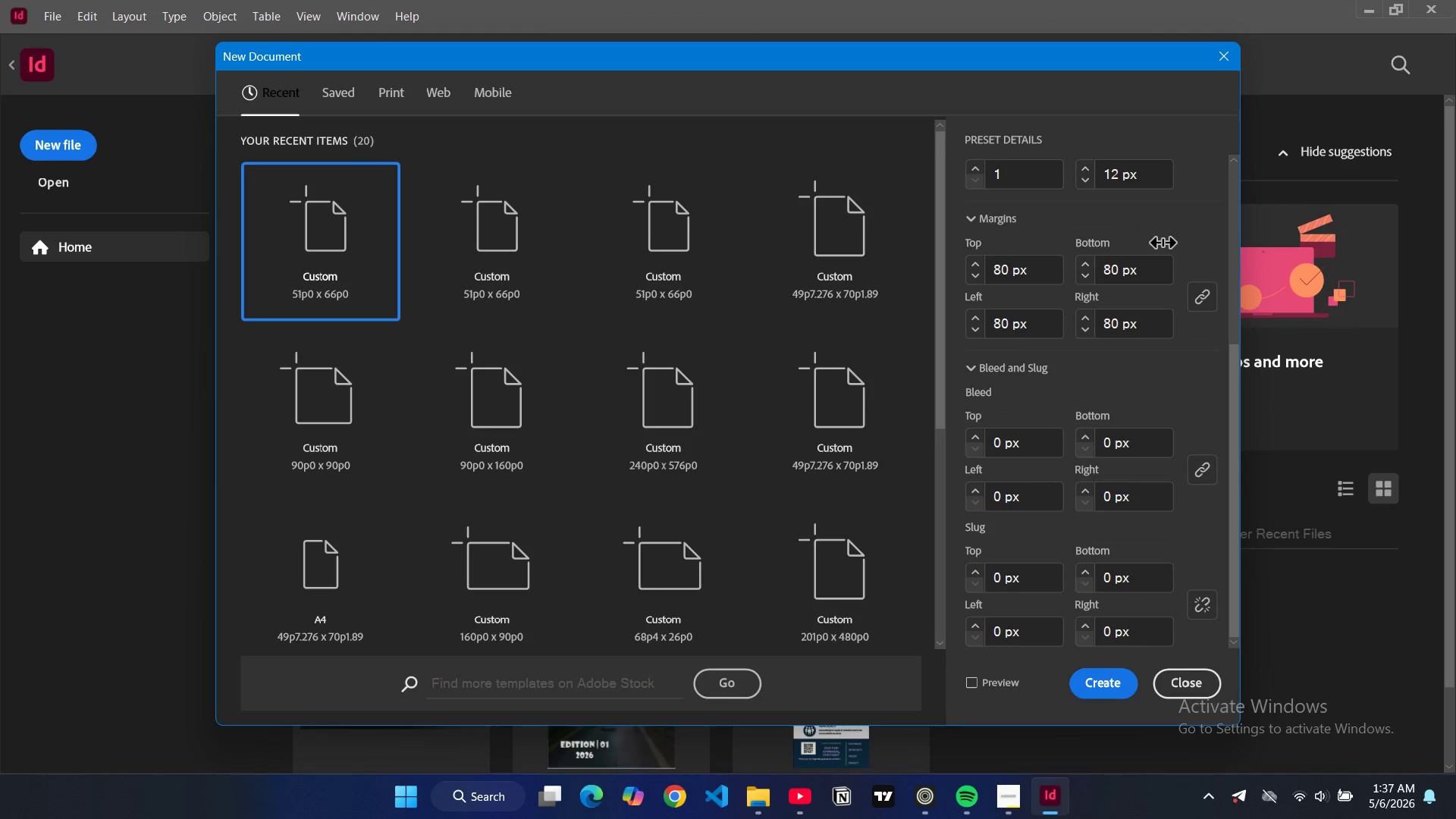 
scroll: coordinate [1162, 242], scroll_direction: up, amount: 2.0
 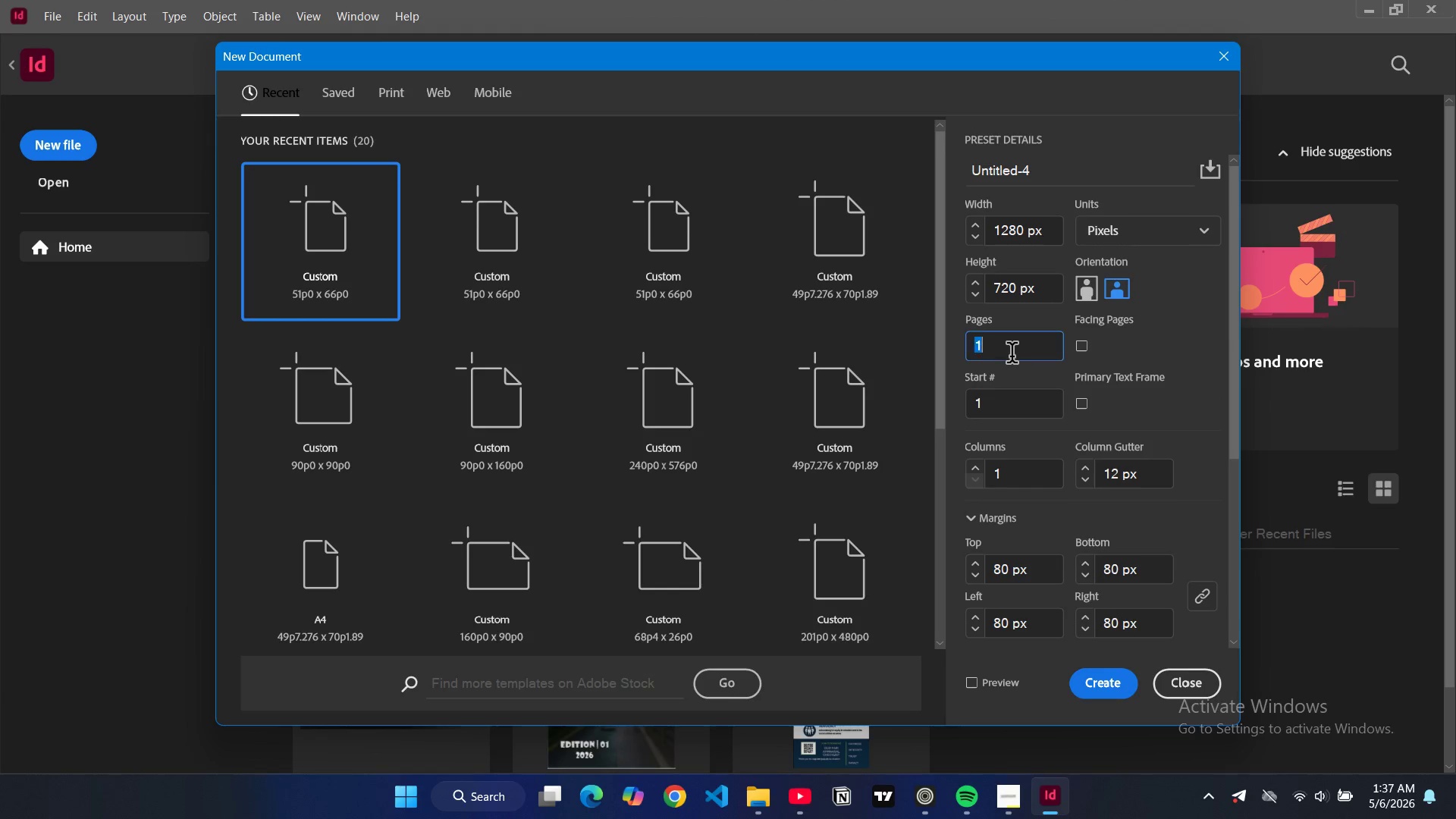 
double_click([1012, 356])
 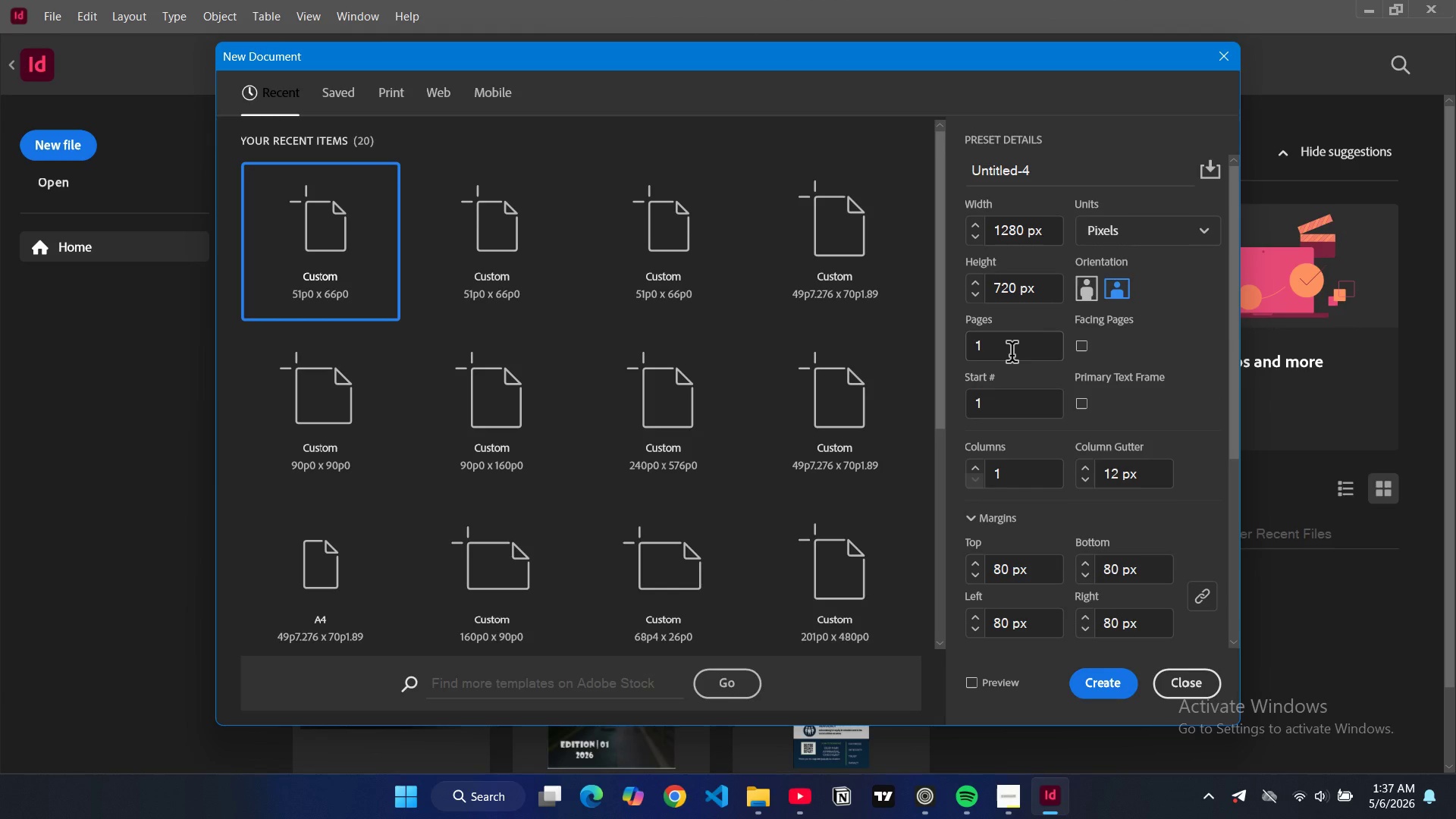 
type(12)
 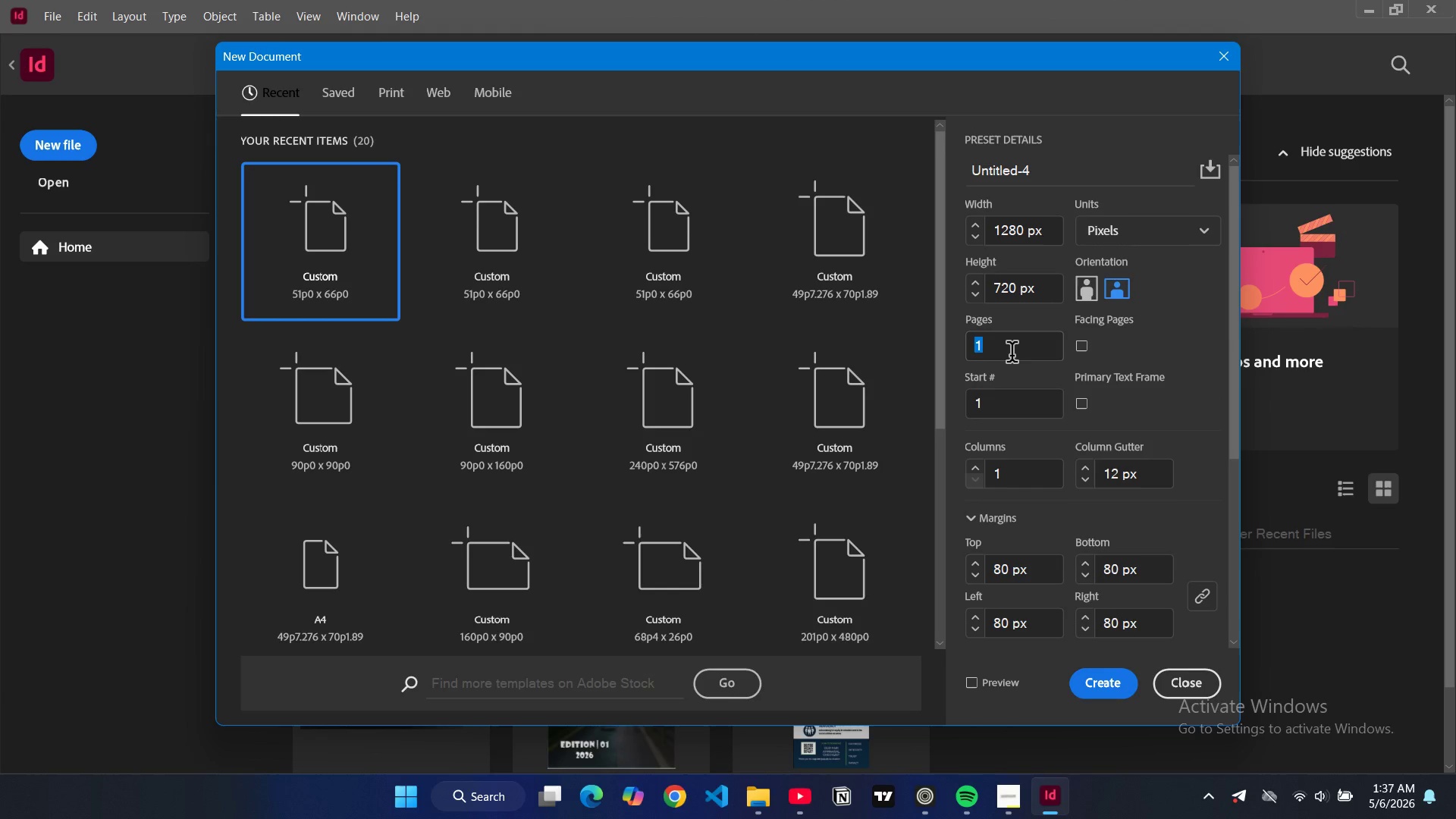 
left_click([1012, 355])
 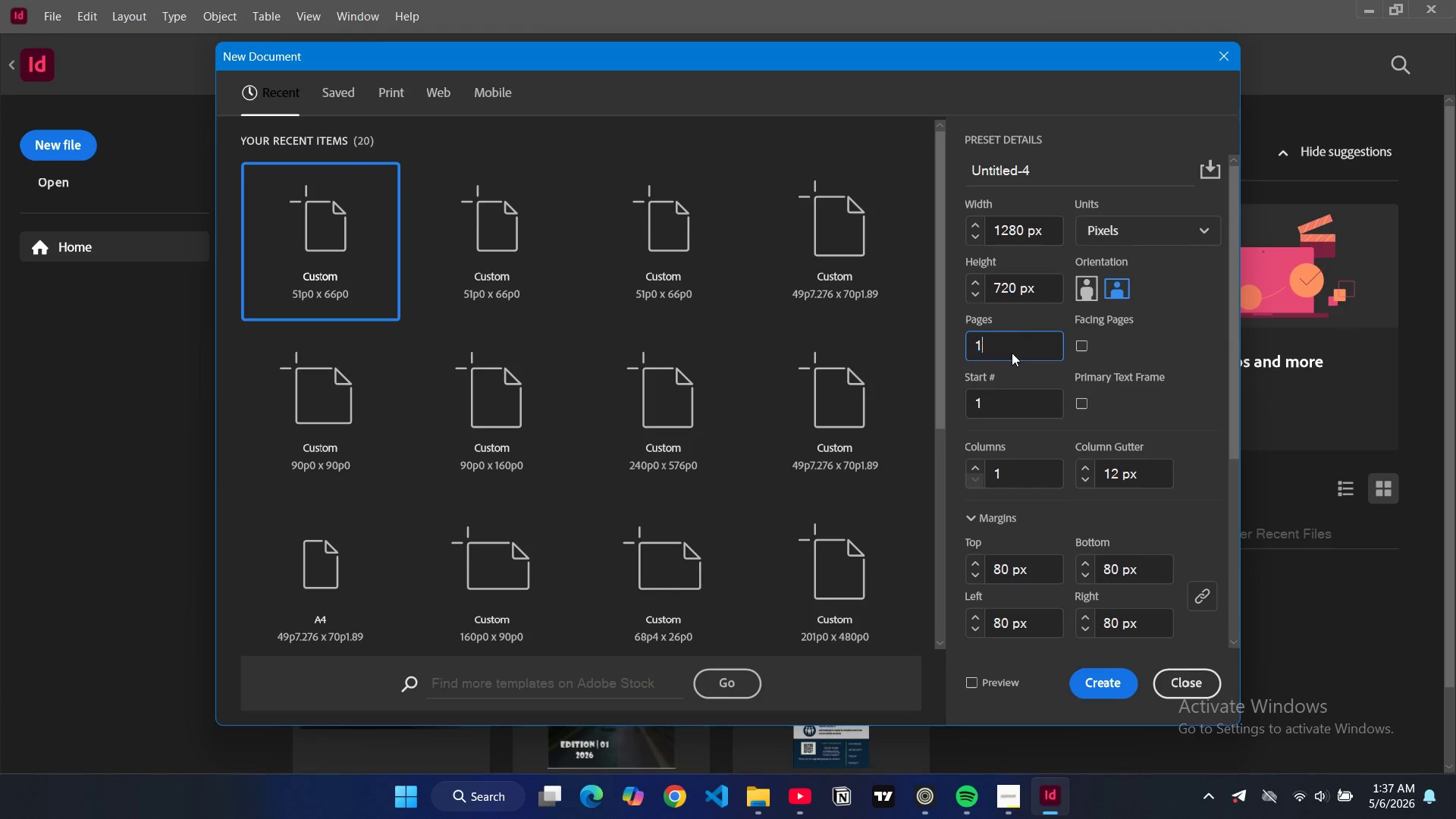 
type(12)
 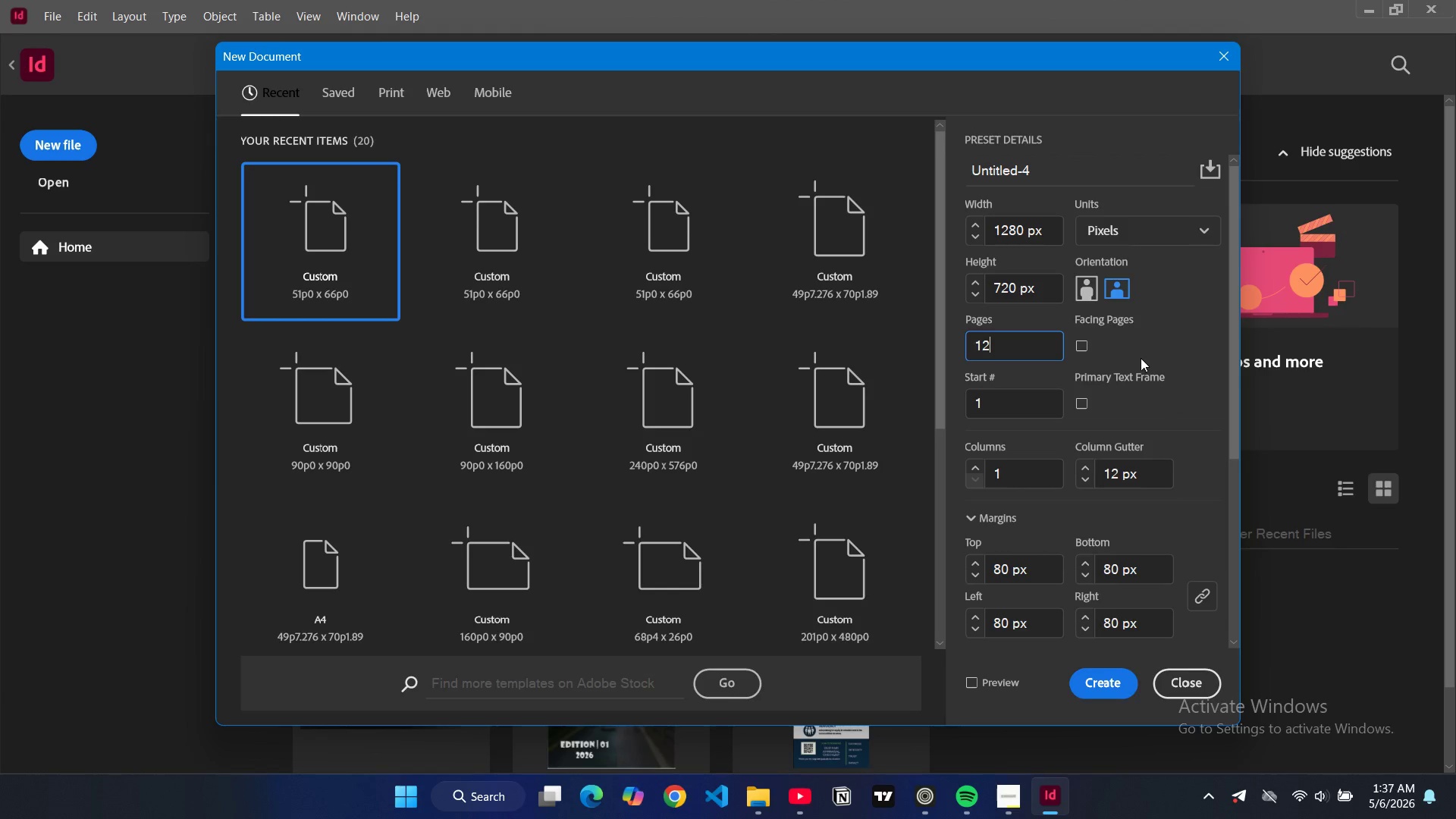 
wait(7.59)
 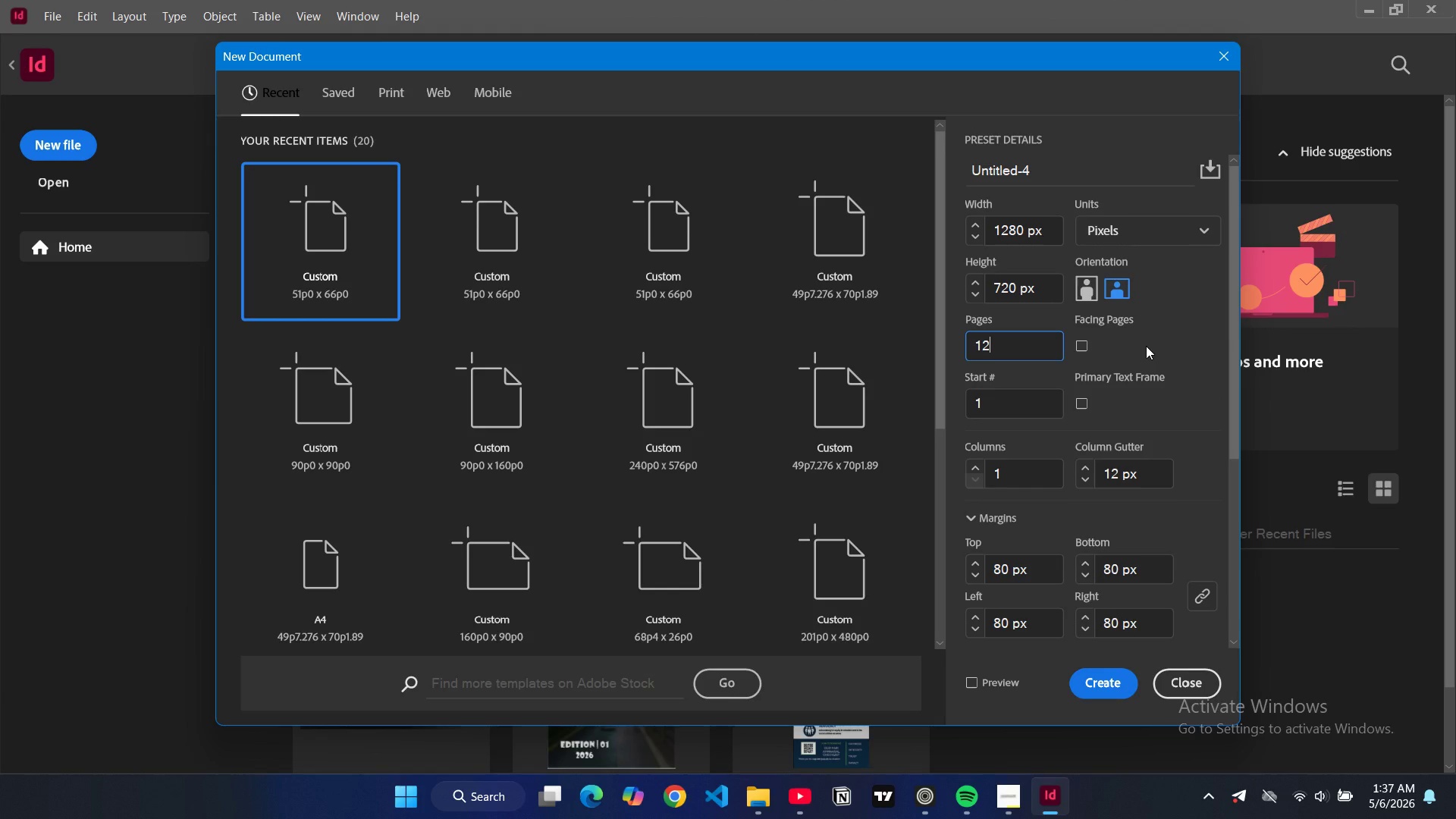 
left_click([1106, 675])
 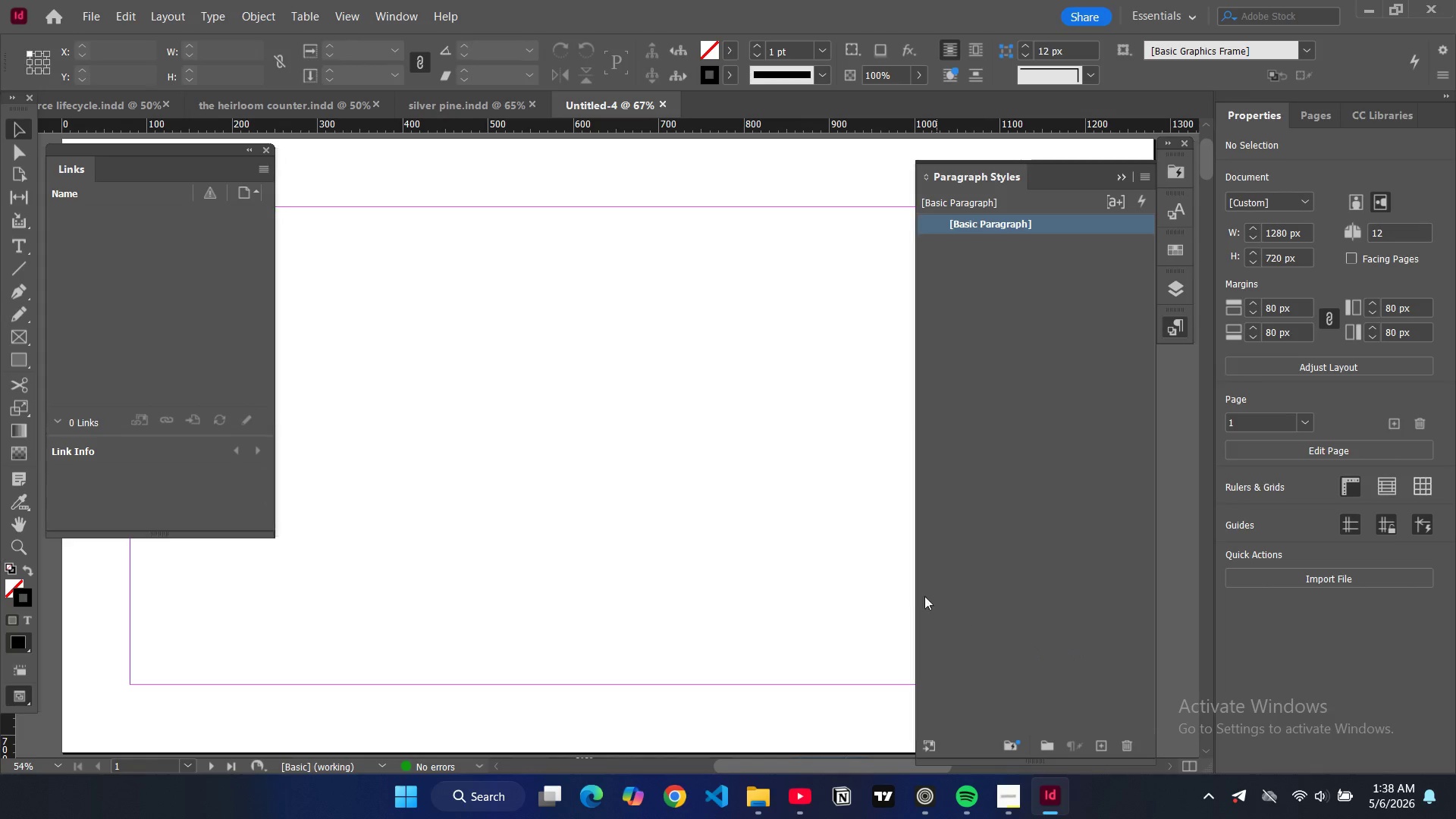 
wait(5.7)
 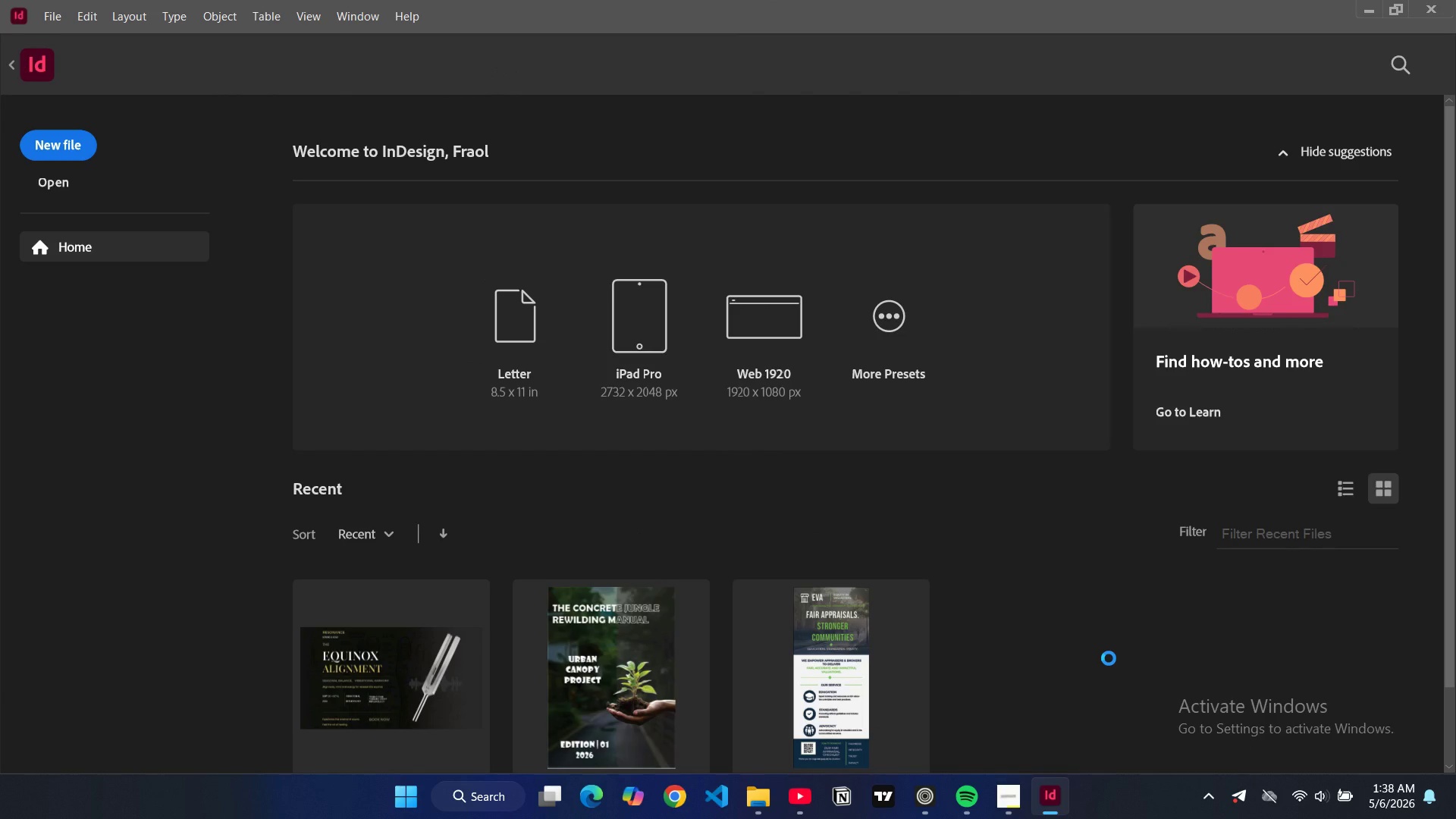 
left_click([1120, 178])
 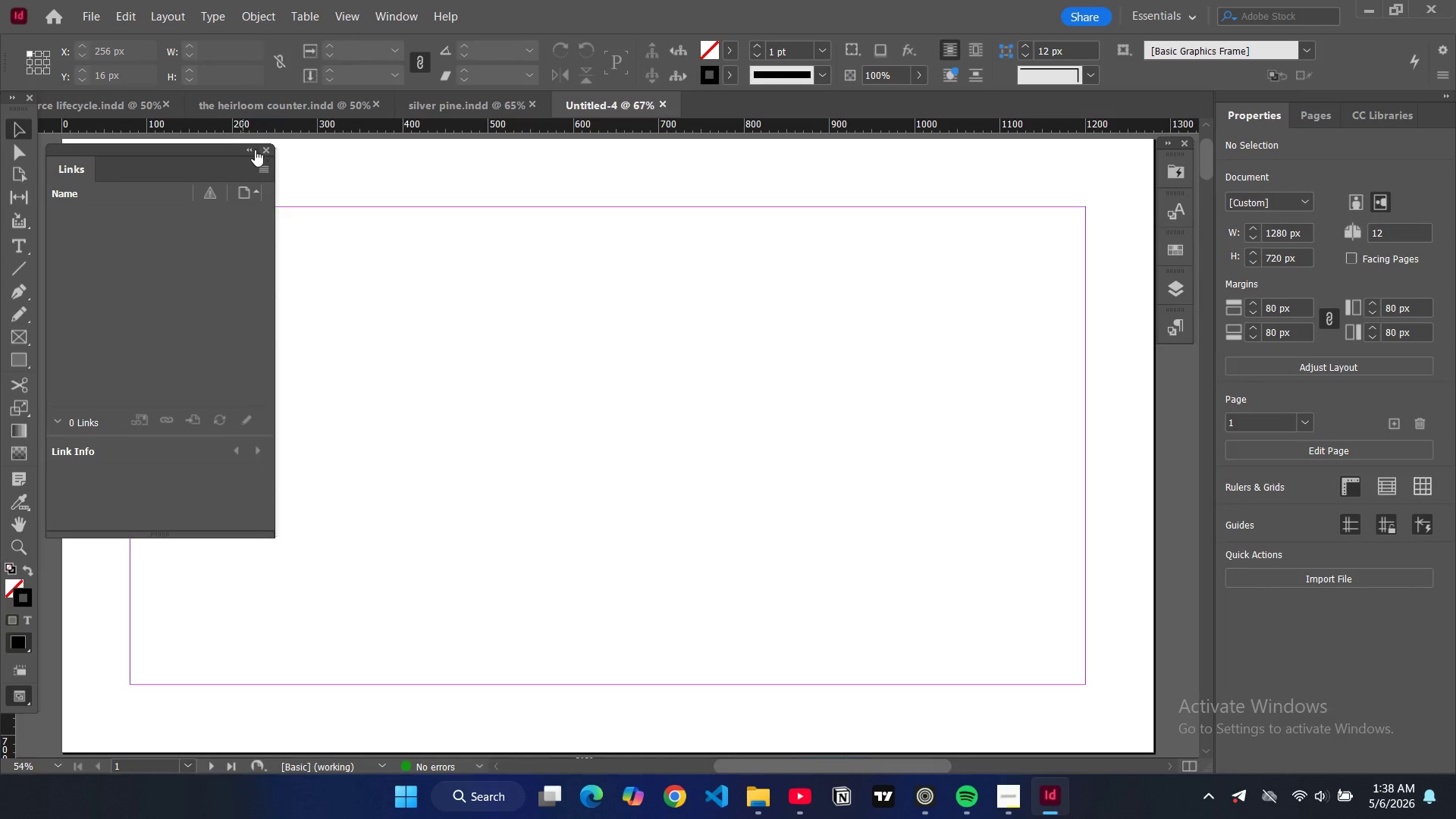 
left_click([251, 148])
 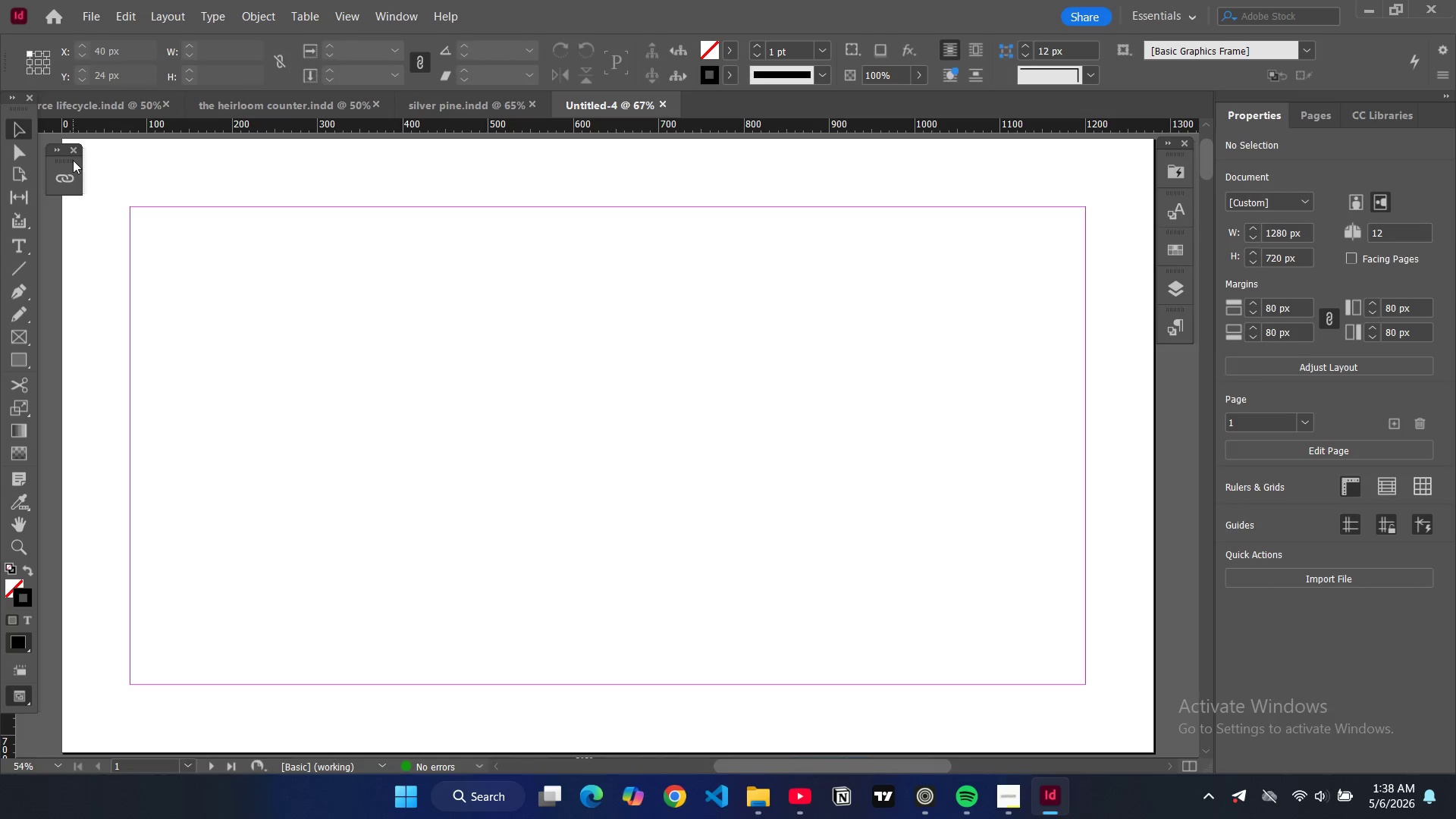 
left_click_drag(start_coordinate=[73, 160], to_coordinate=[1188, 347])
 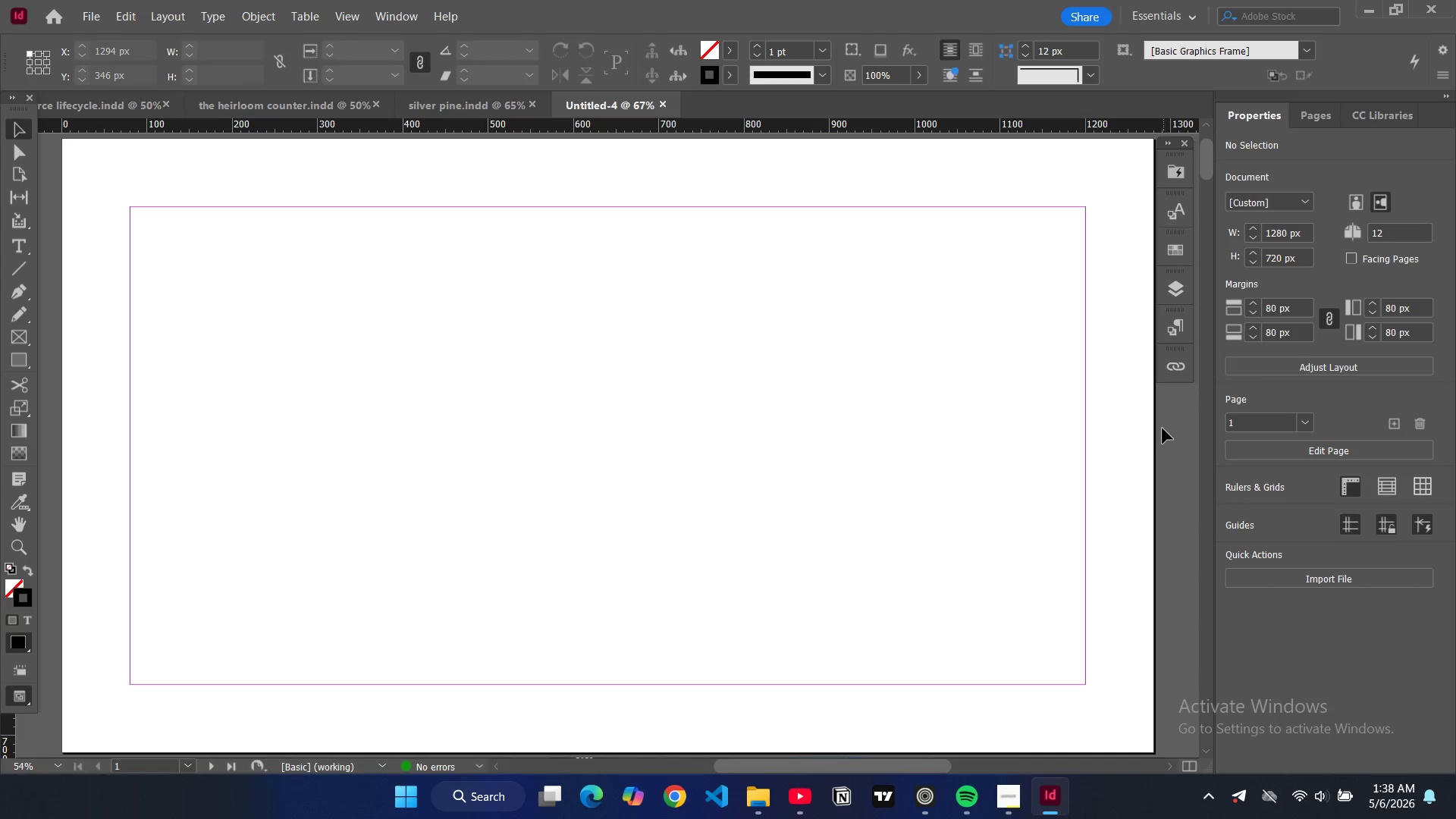 
scroll: coordinate [1163, 428], scroll_direction: down, amount: 1.0
 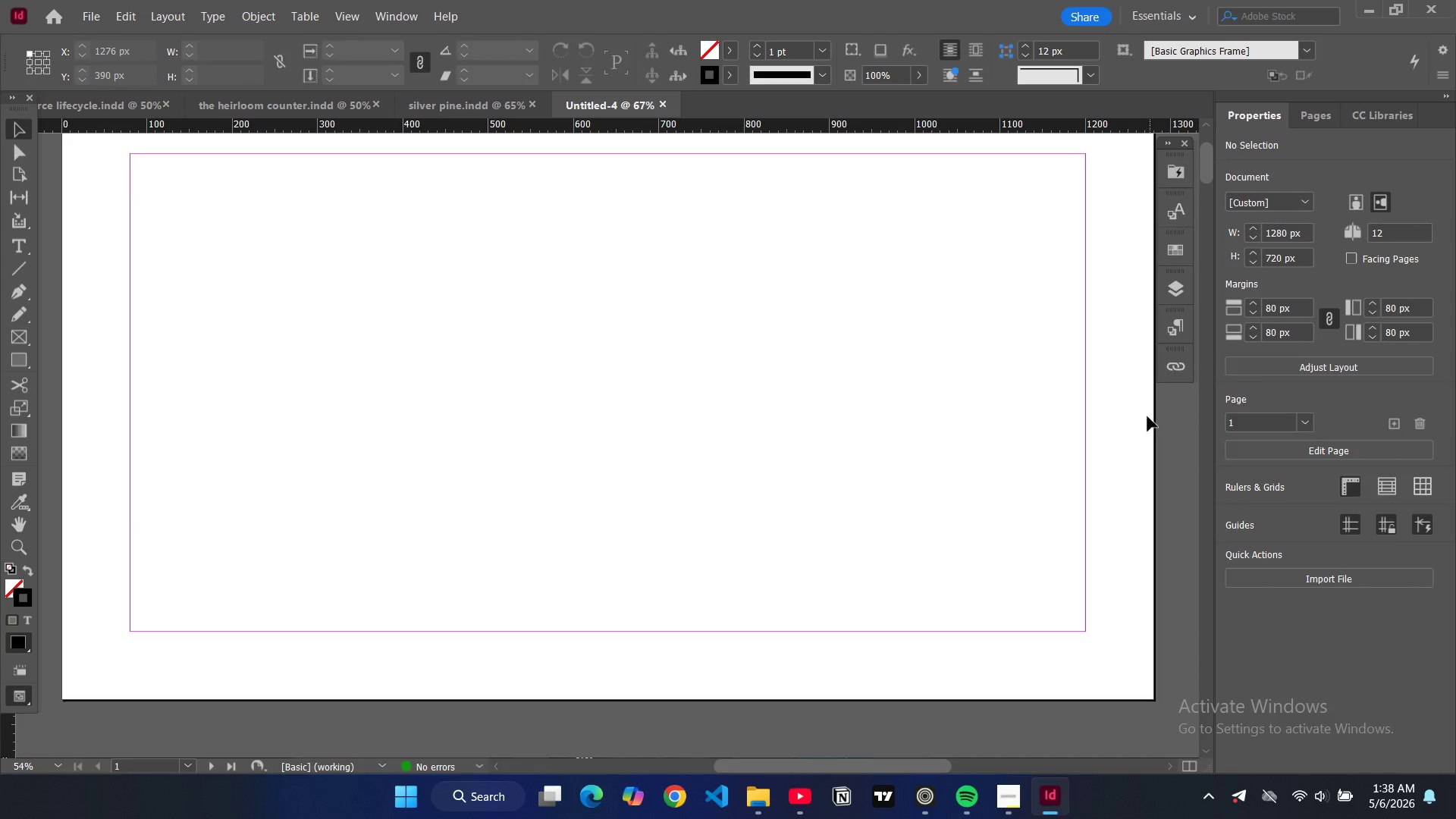 
key(Control+Minus)
 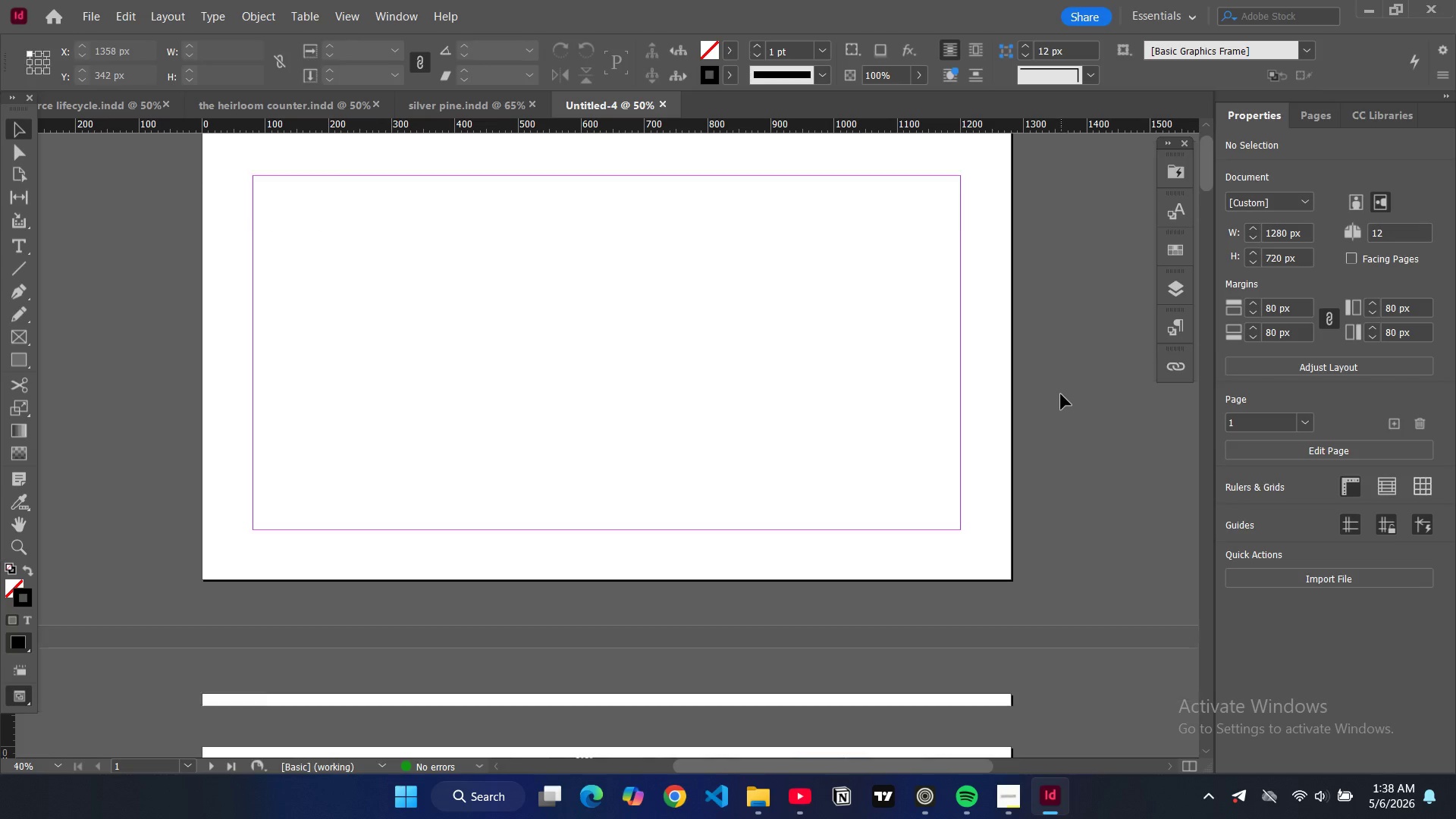 
scroll: coordinate [1061, 392], scroll_direction: up, amount: 5.0
 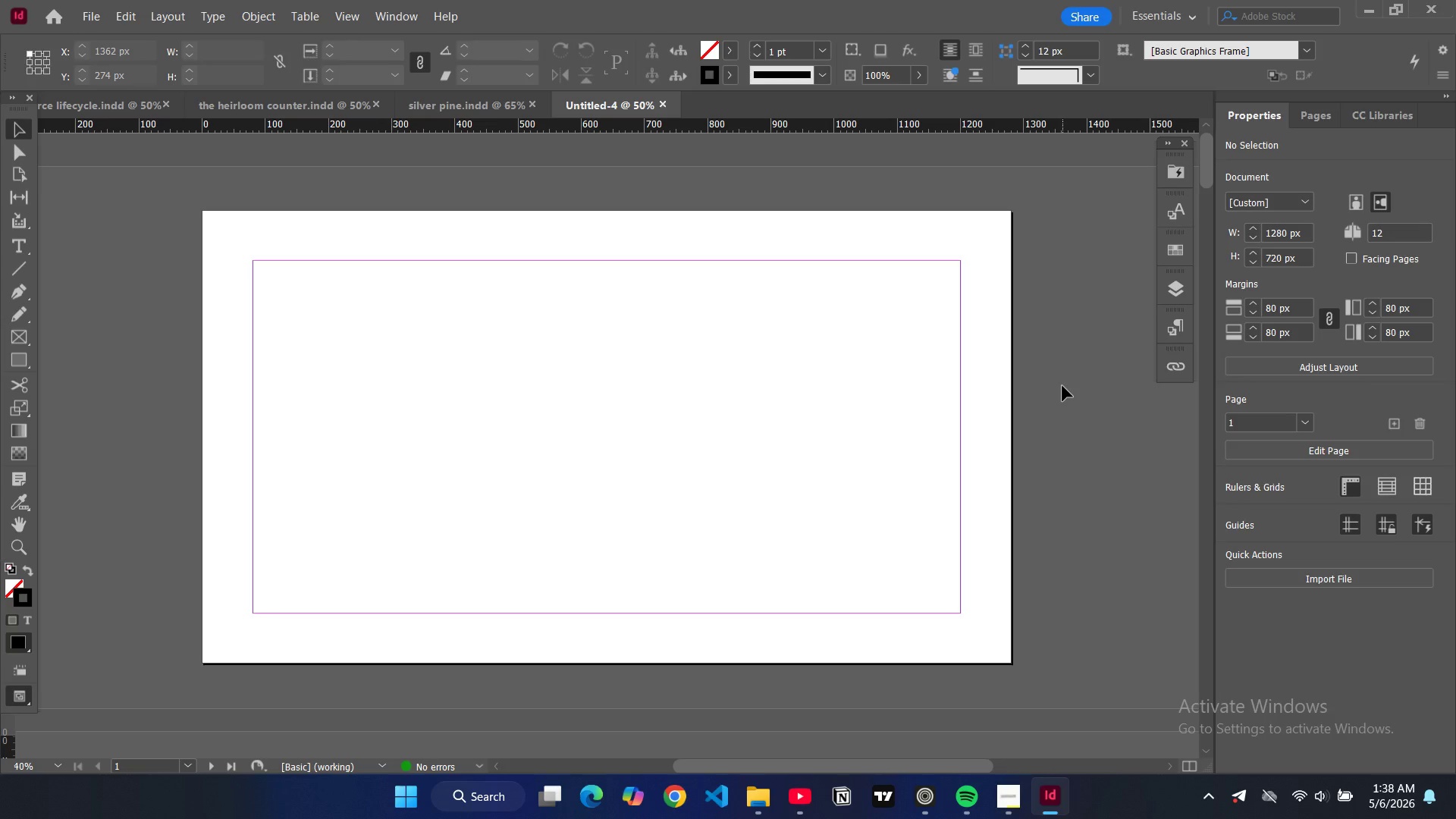 
wait(5.47)
 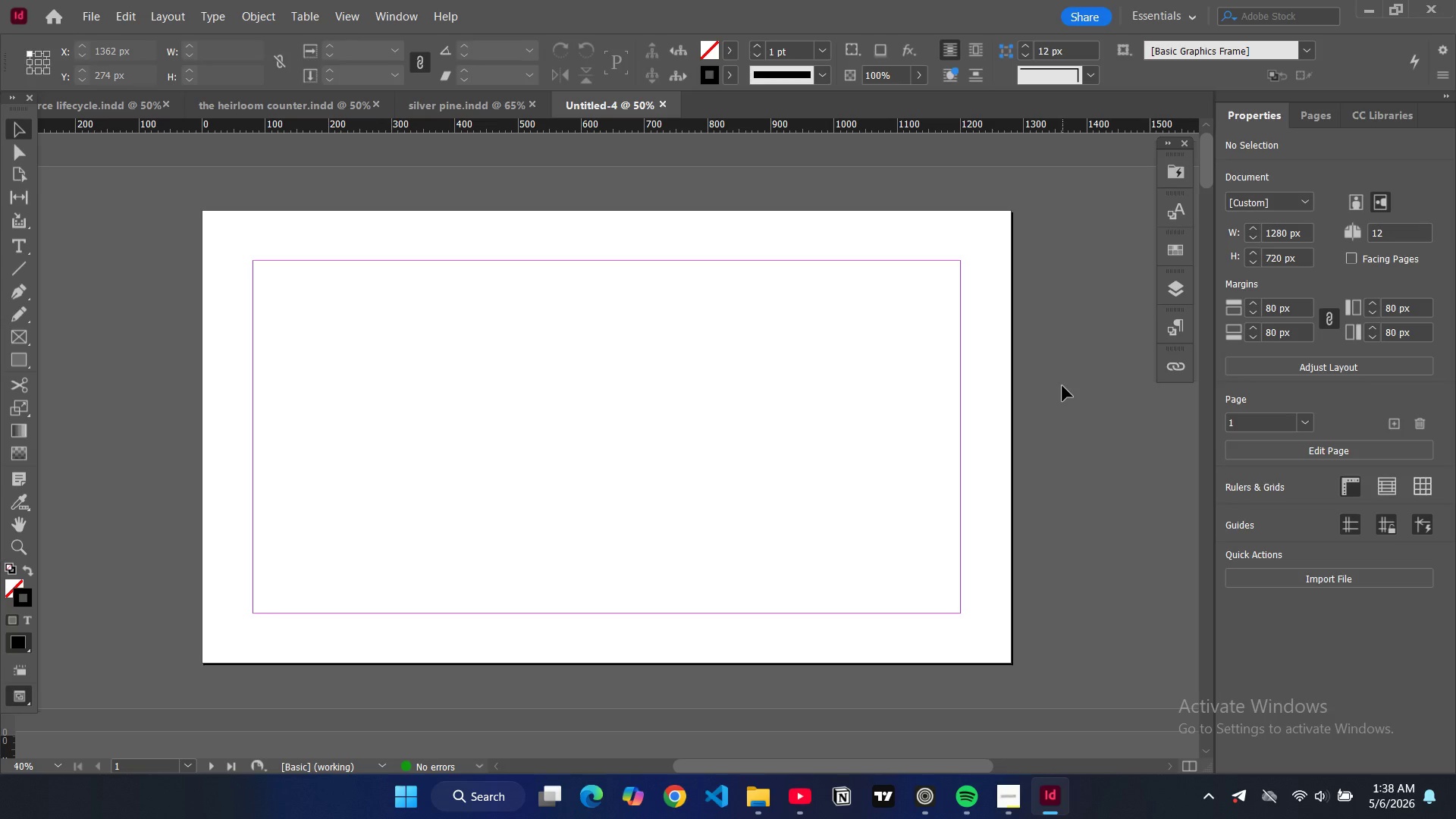 
type(ww)
 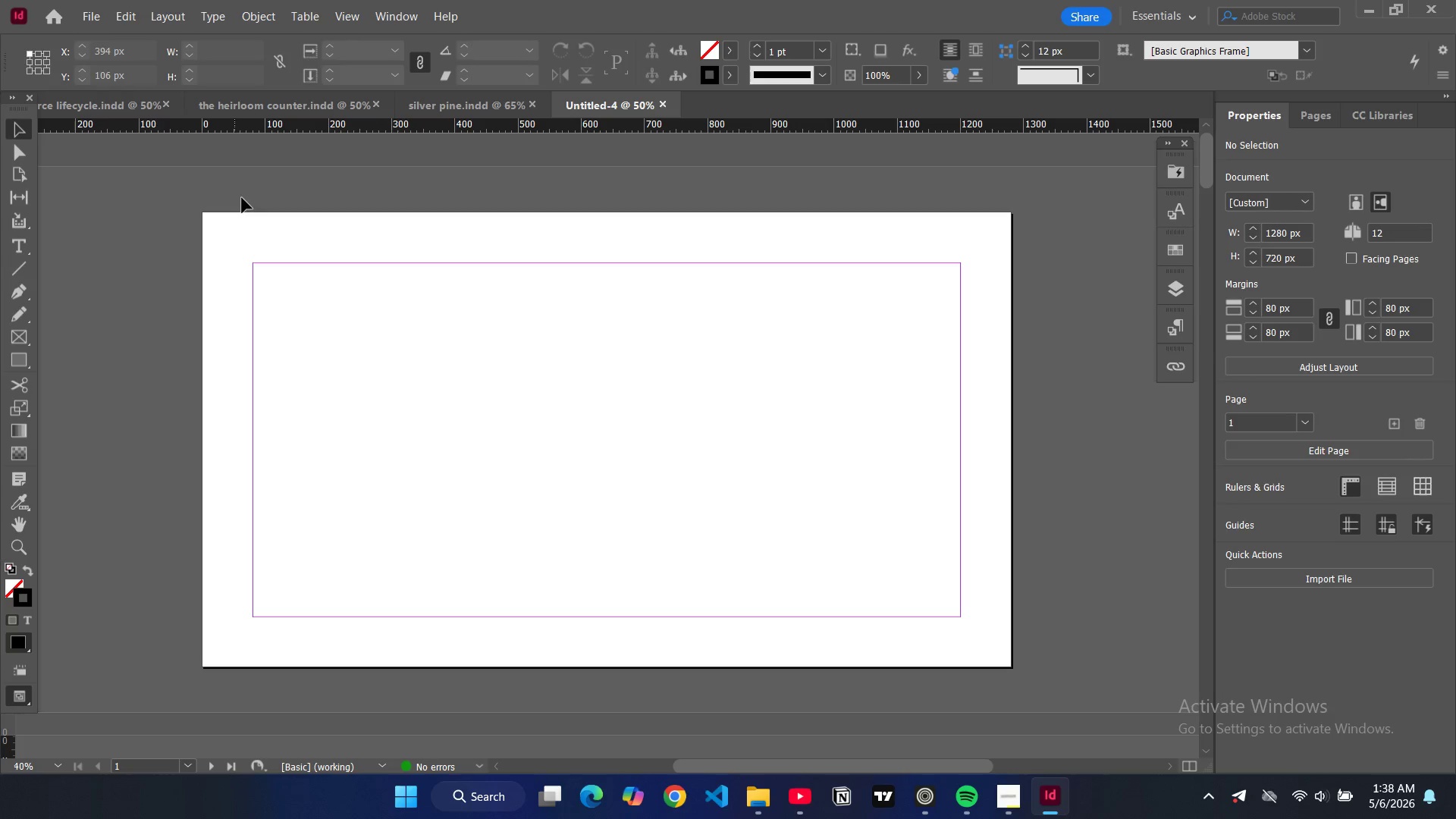 
left_click([244, 215])
 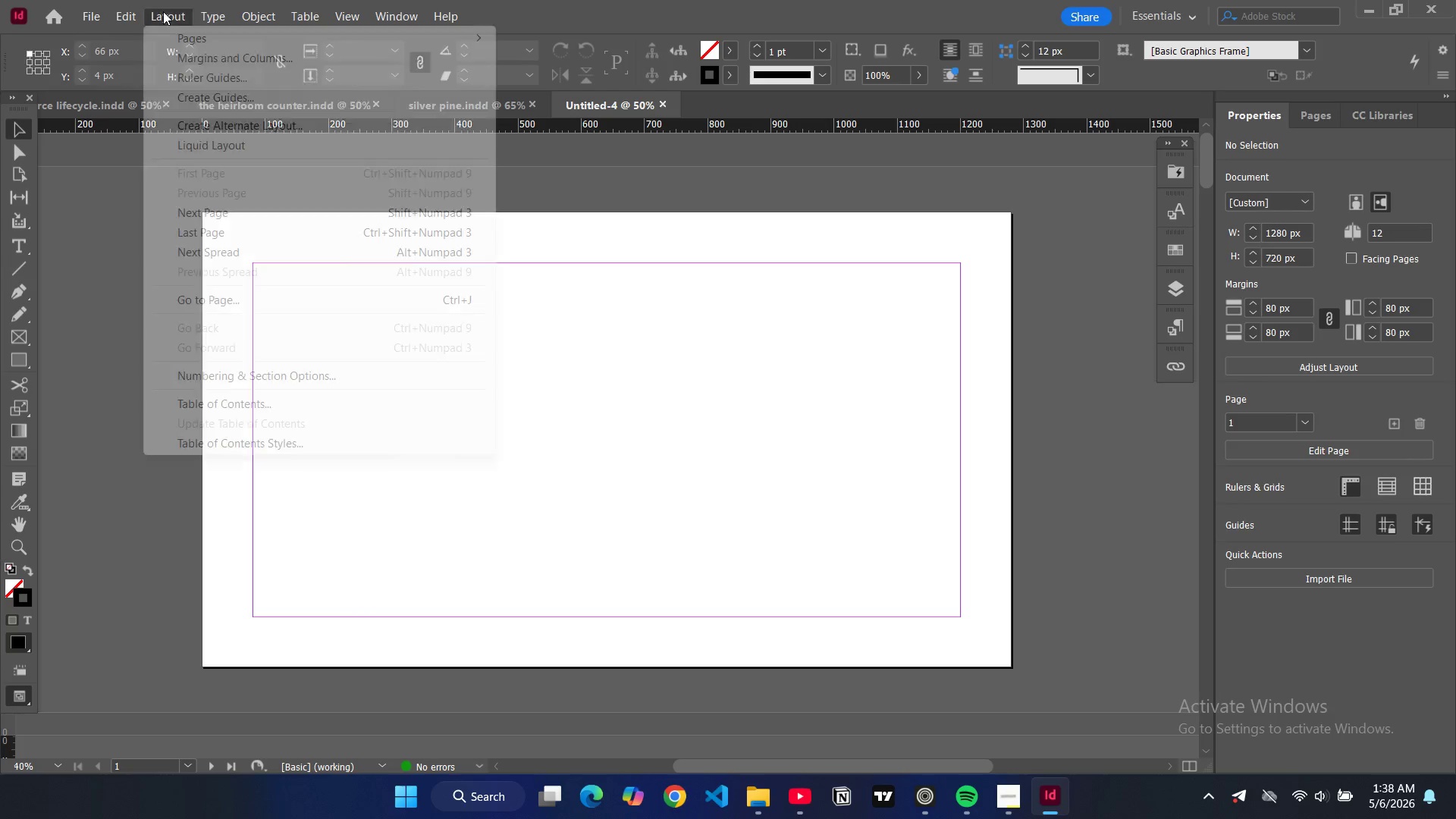 
left_click([163, 11])
 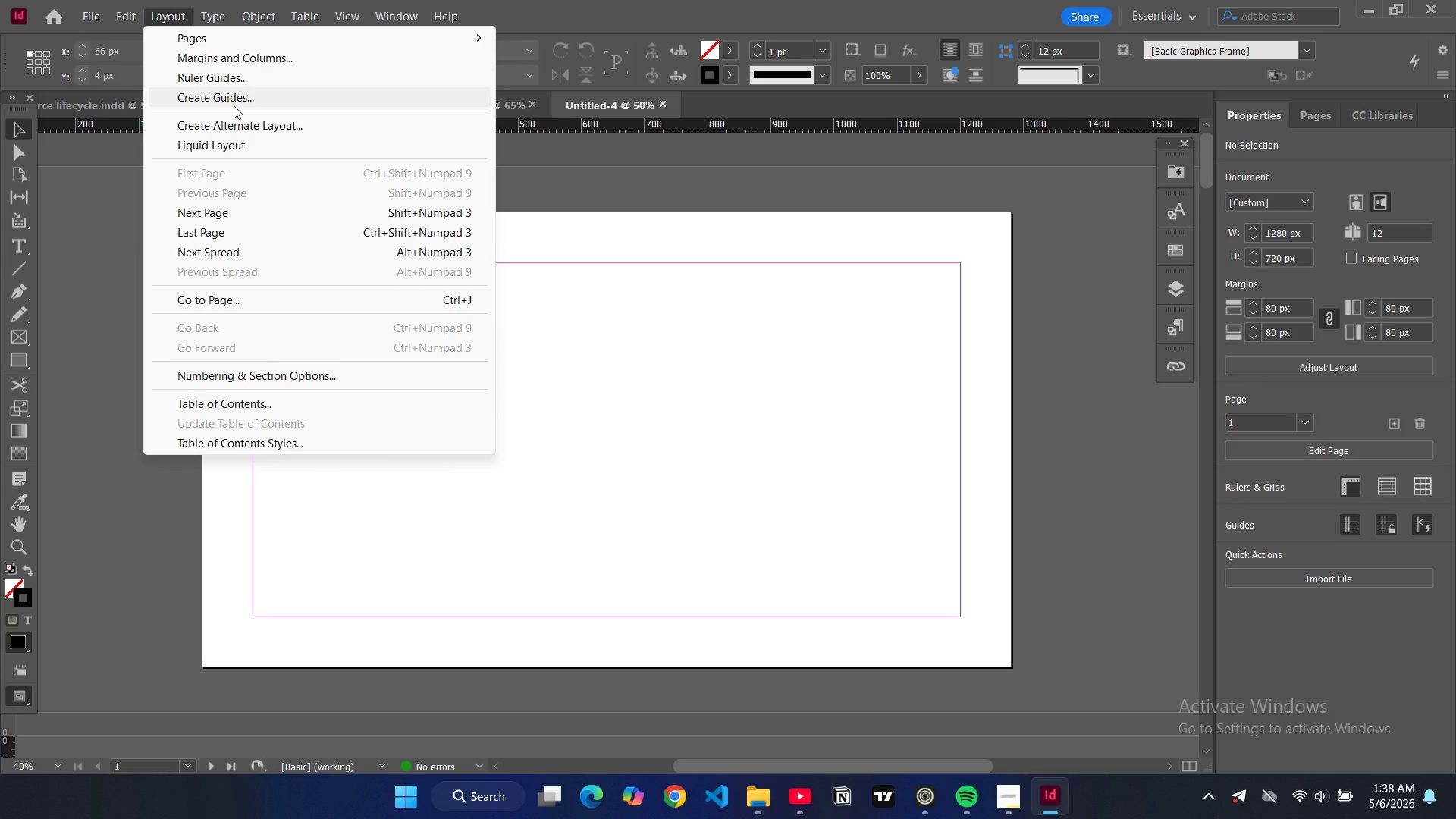 
left_click([234, 105])
 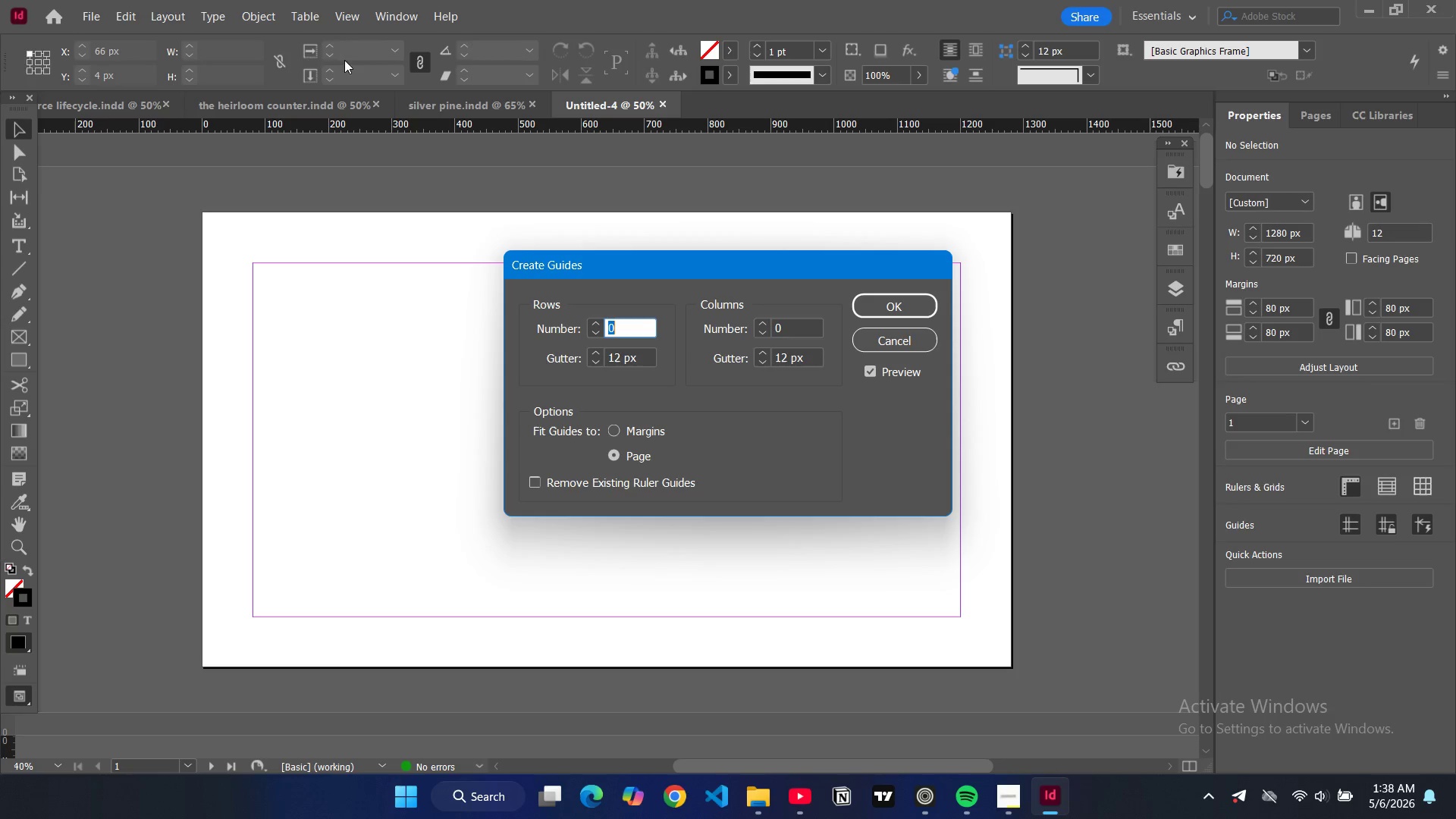 
double_click([803, 324])
 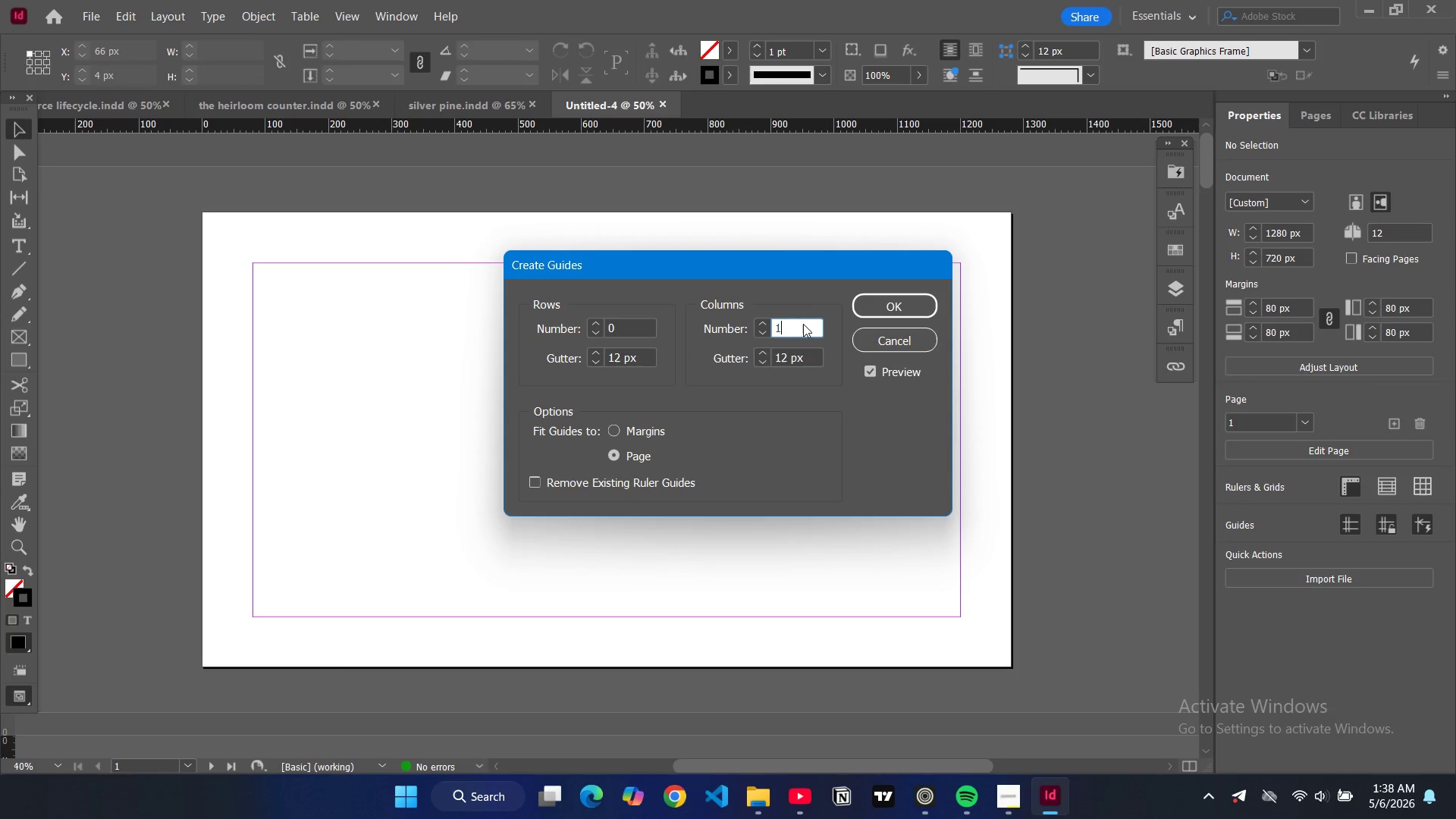 
type(12)
 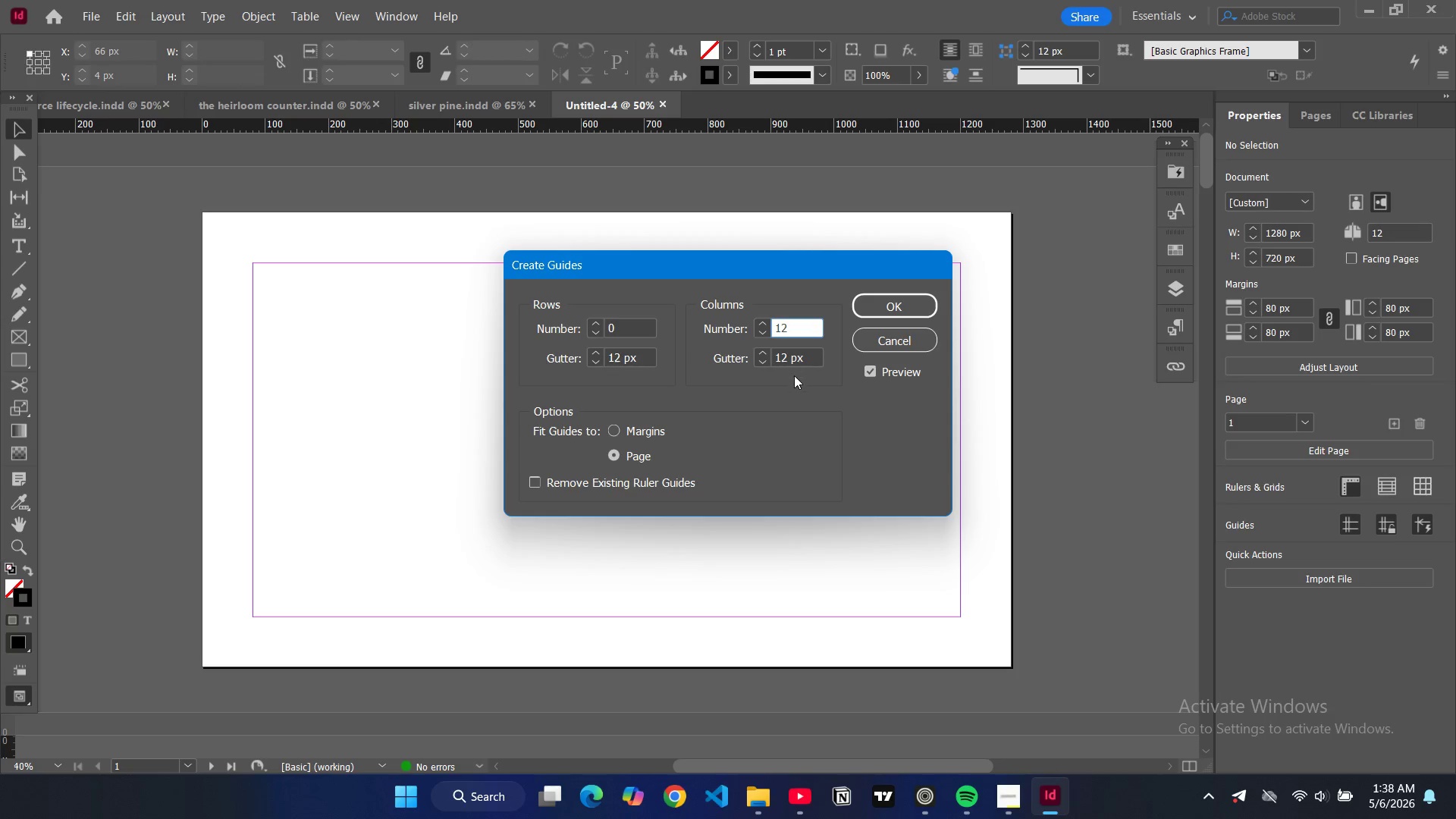 
double_click([781, 353])
 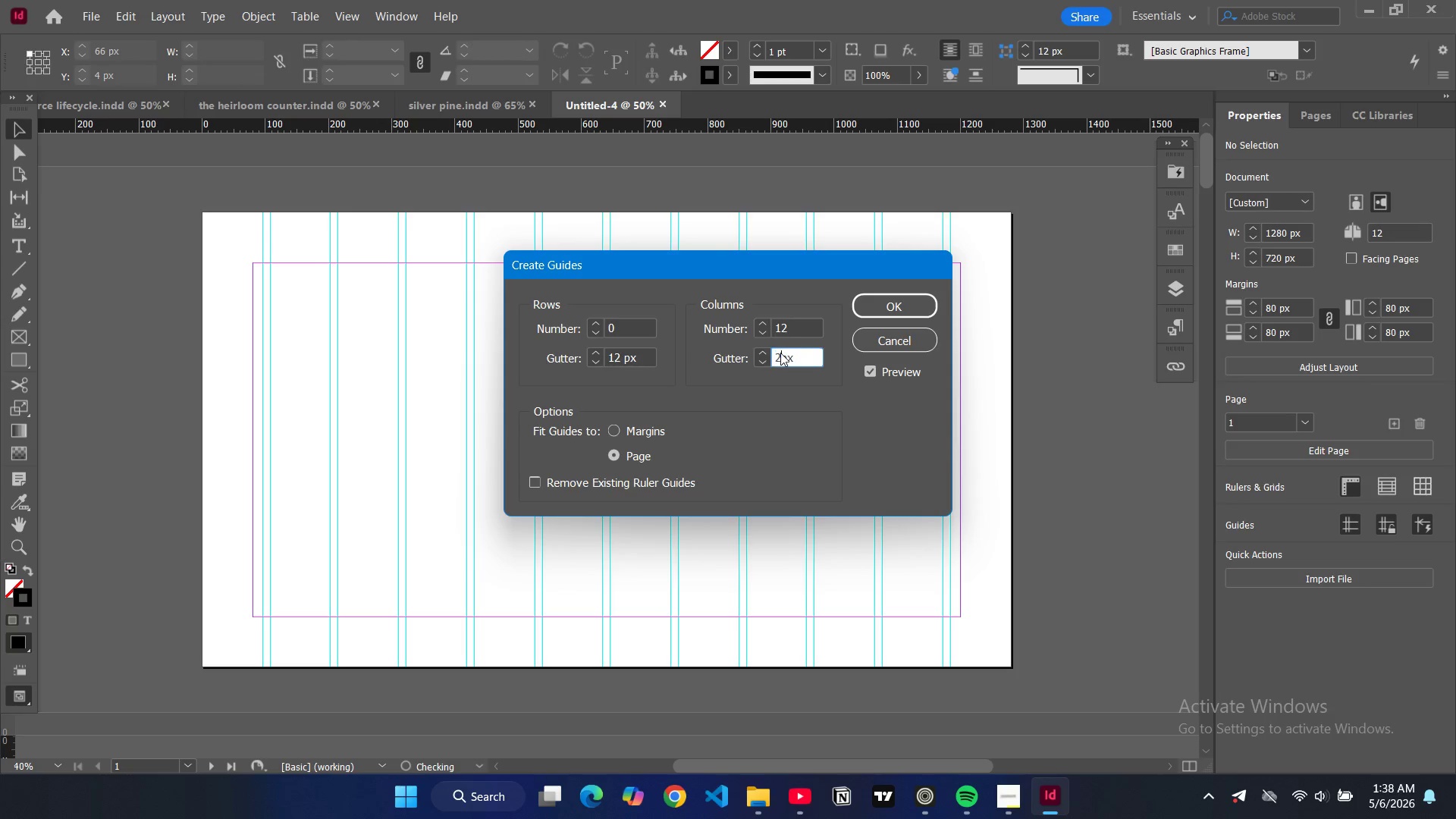 
type(20)
 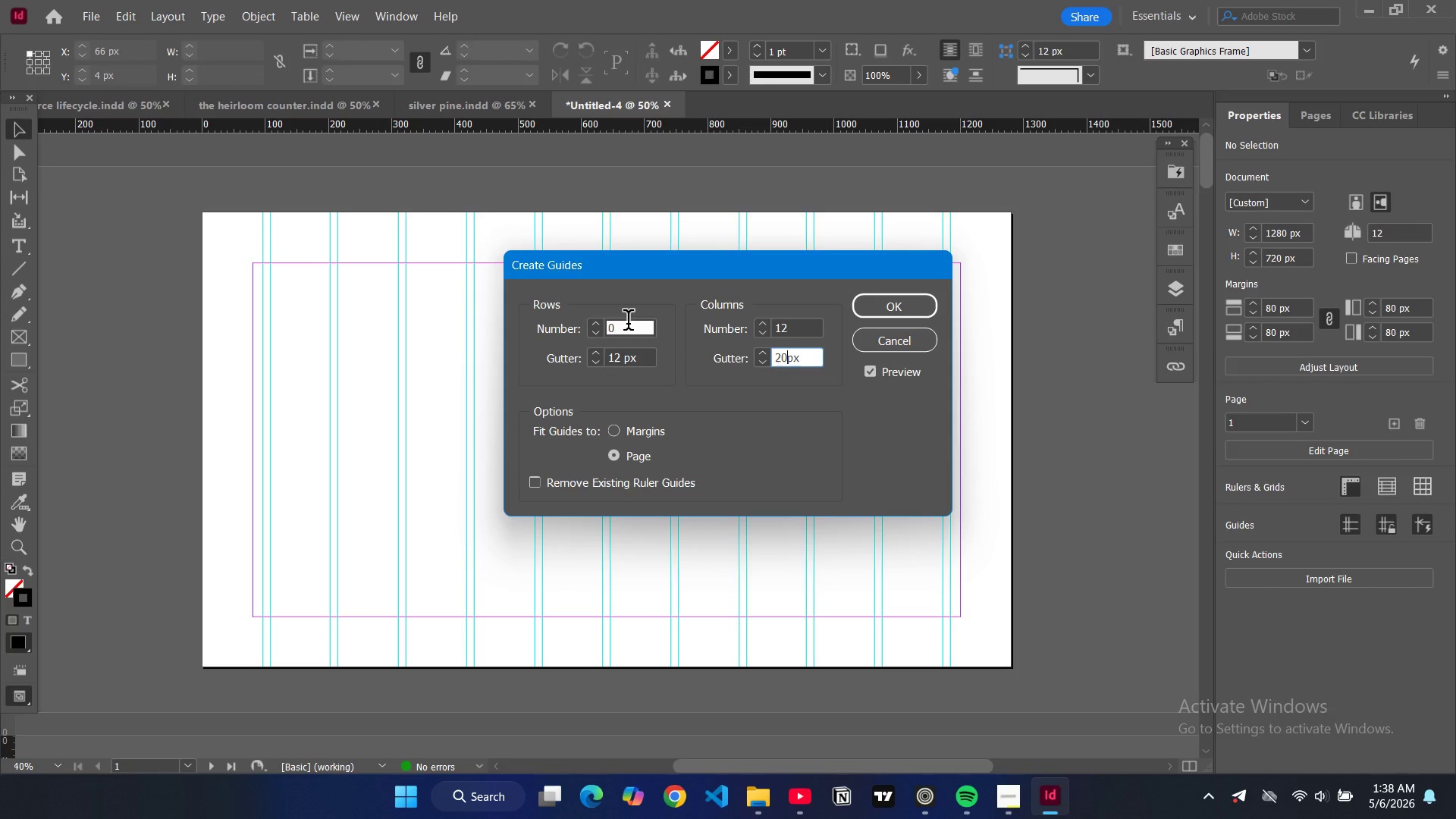 
double_click([628, 323])
 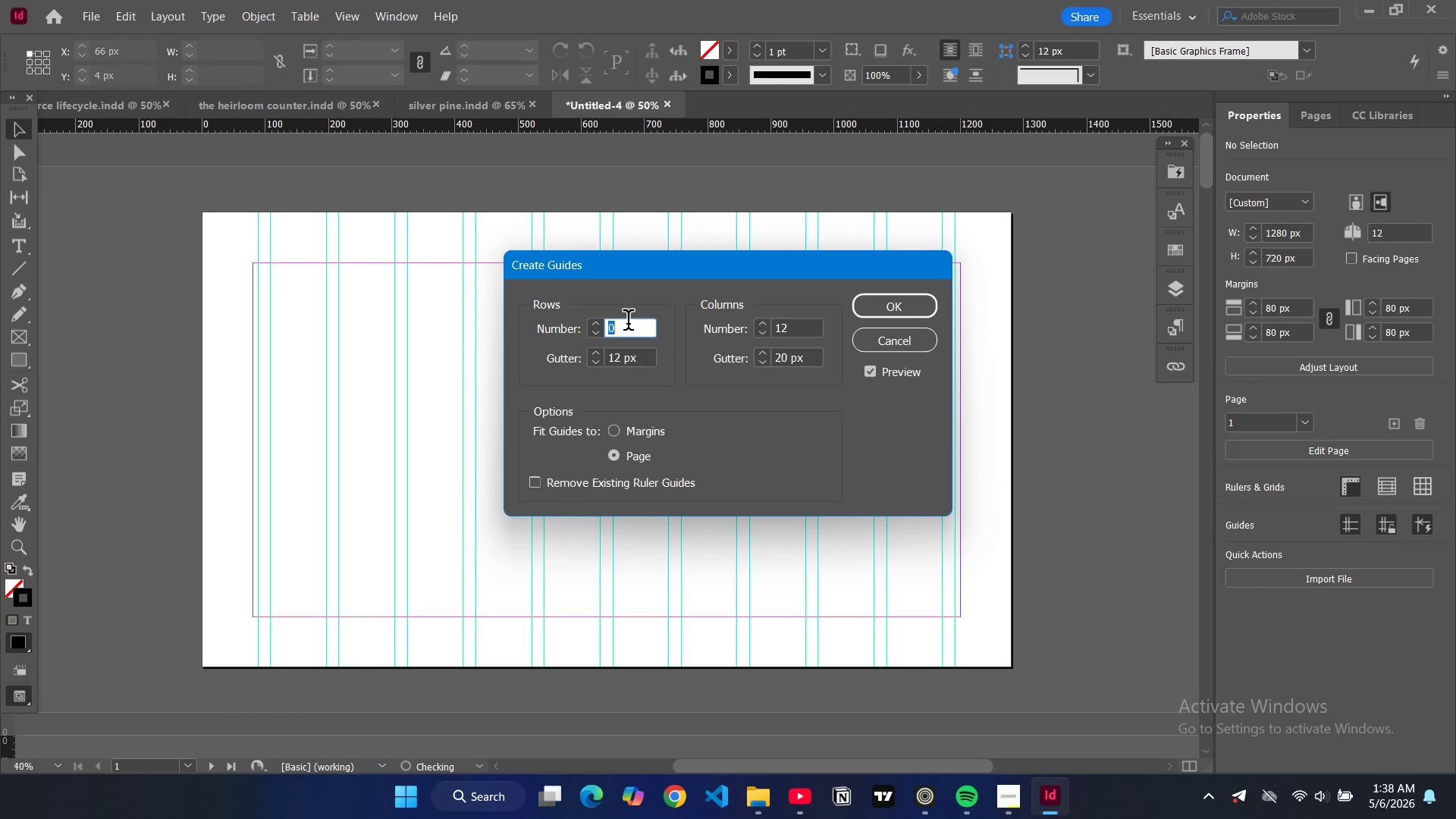 
triple_click([628, 323])
 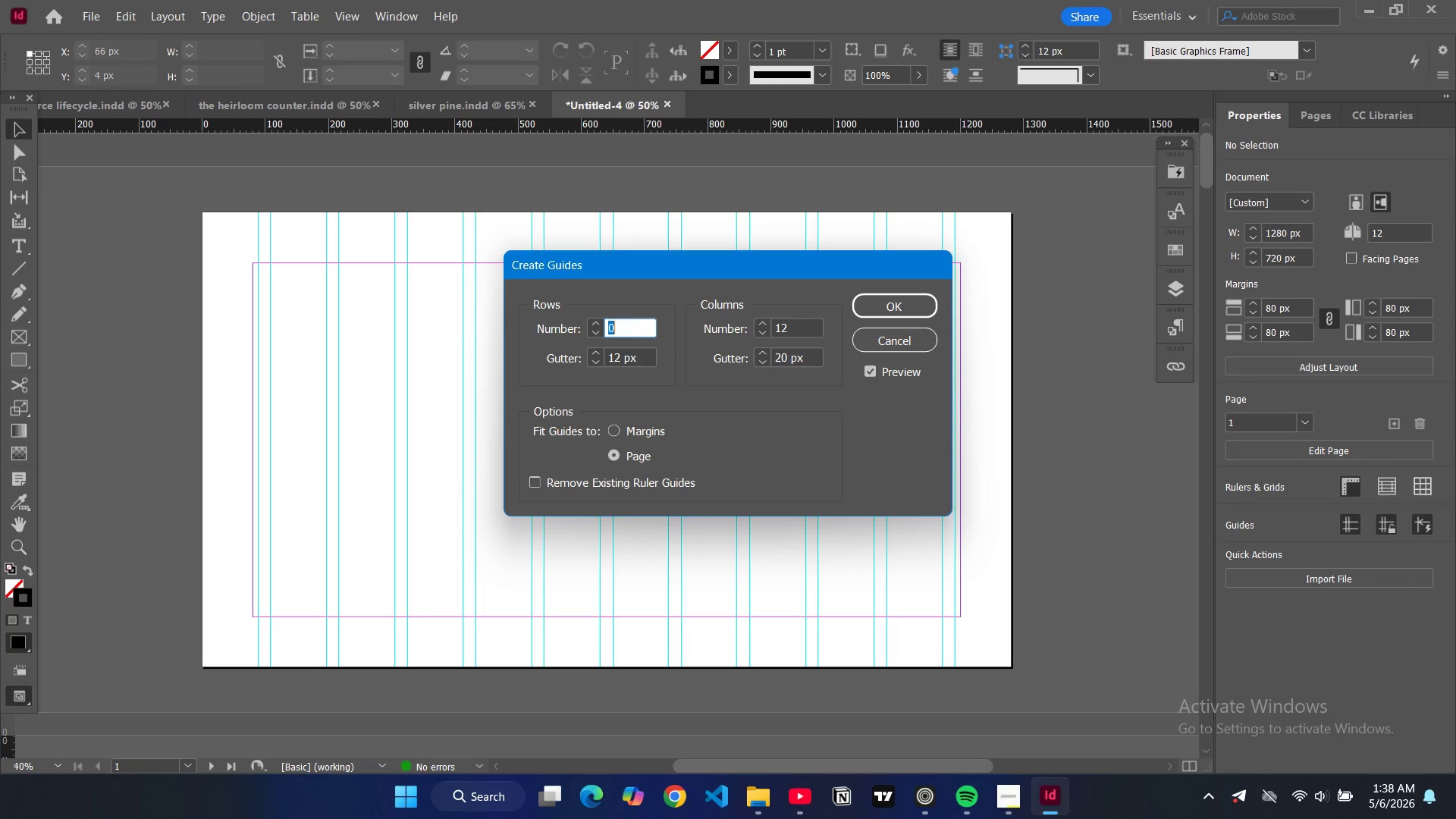 
key(8)
 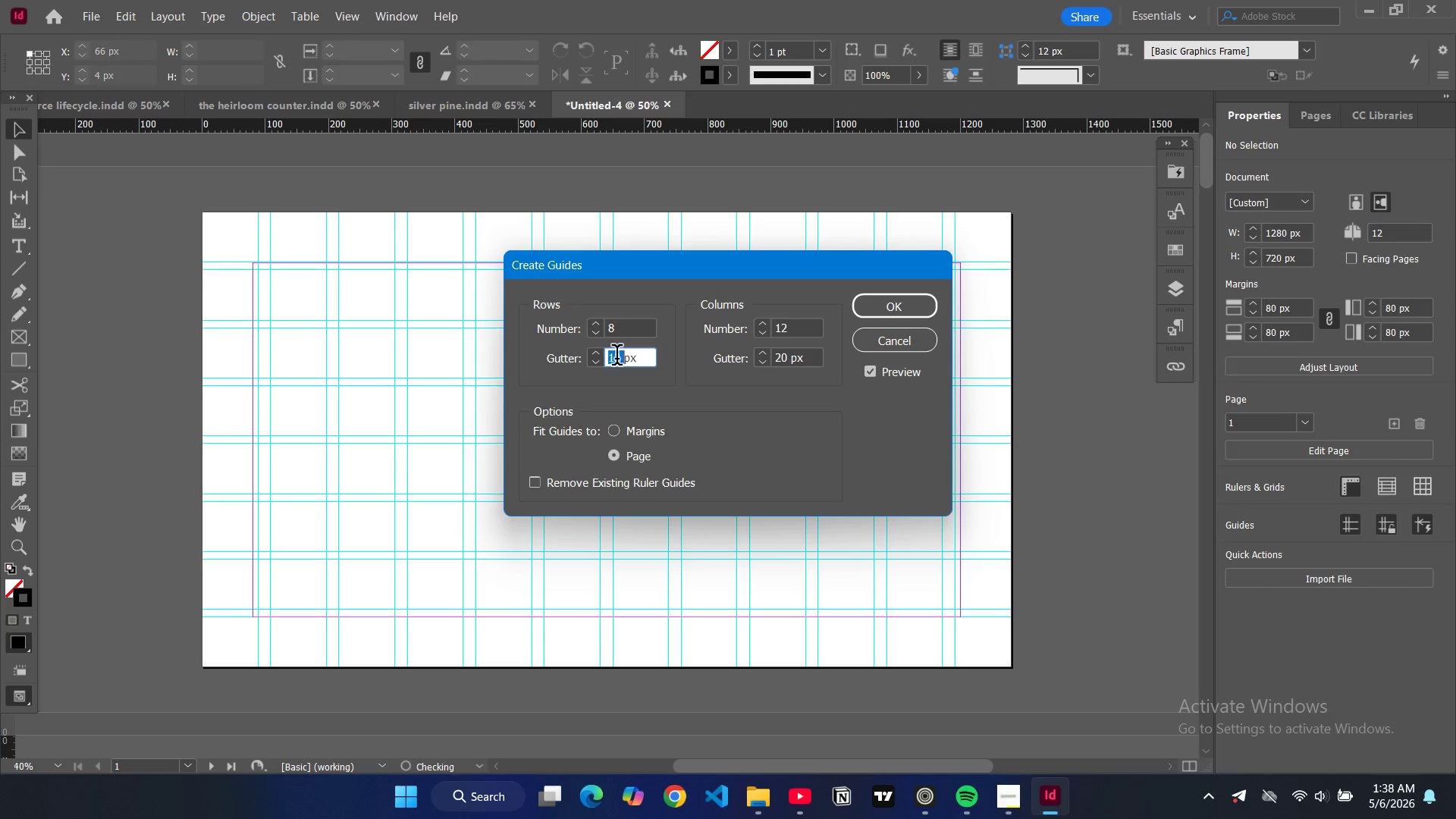 
double_click([617, 358])
 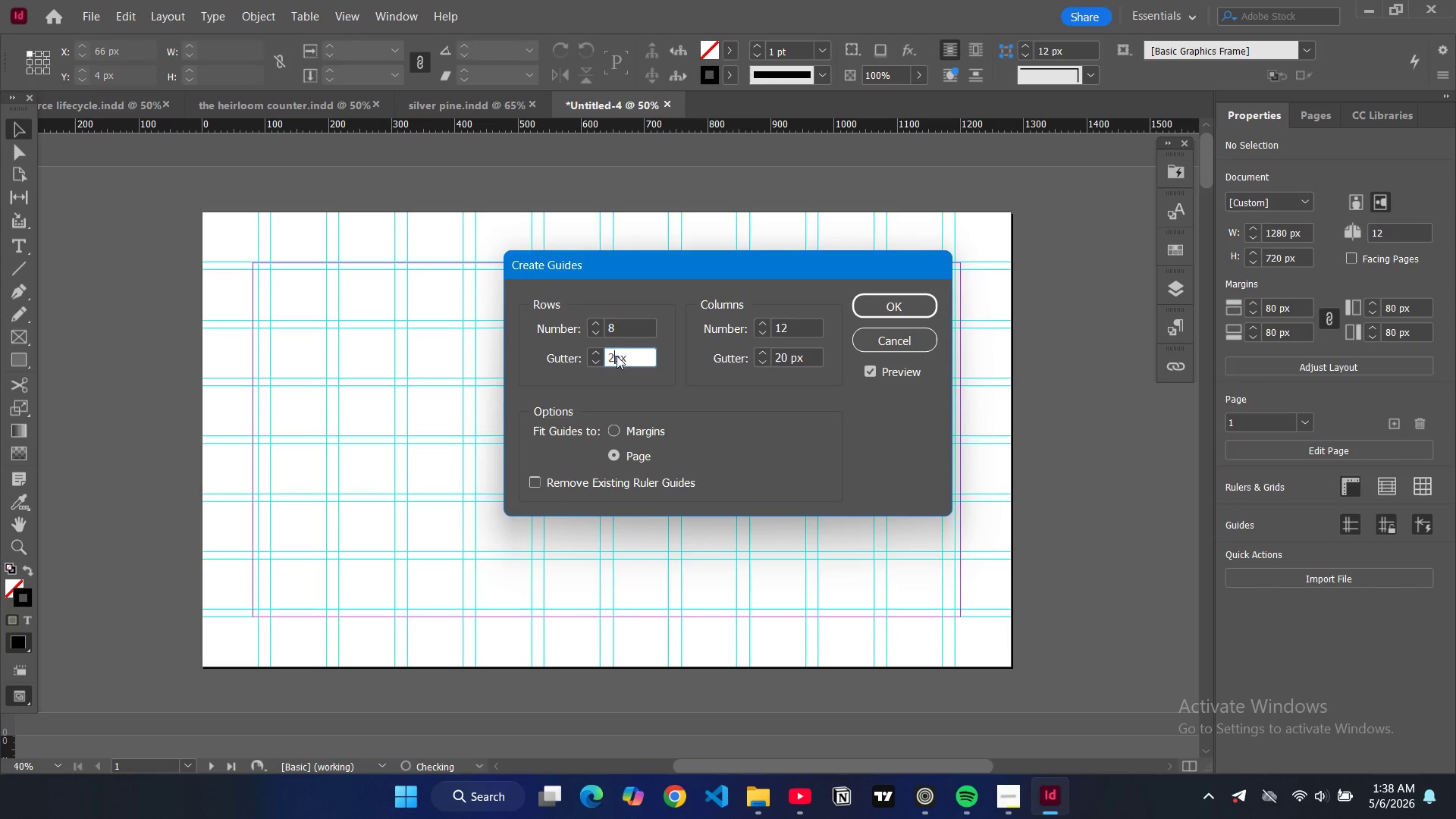 
key(2)
 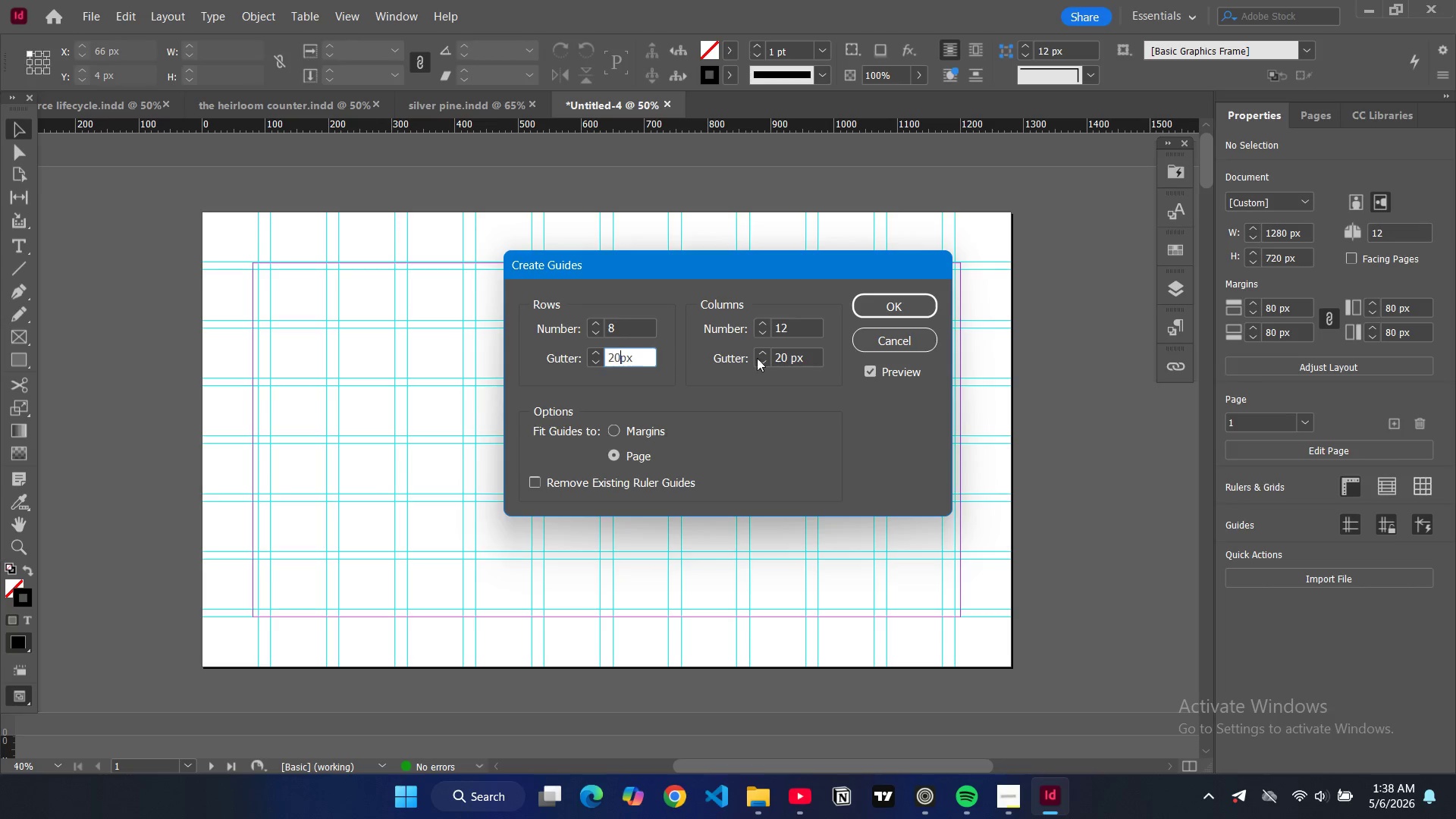 
key(0)
 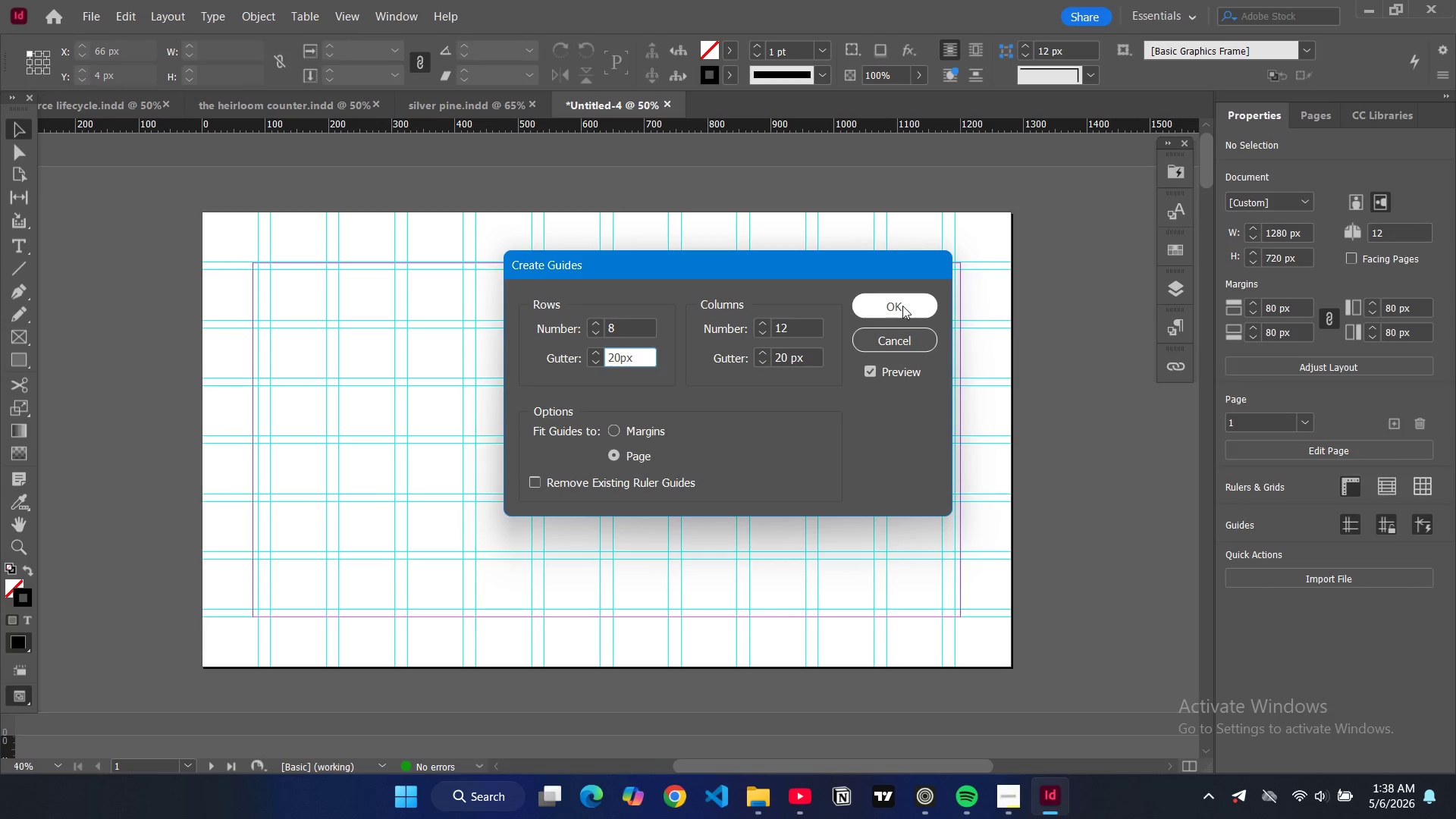 
left_click([902, 306])
 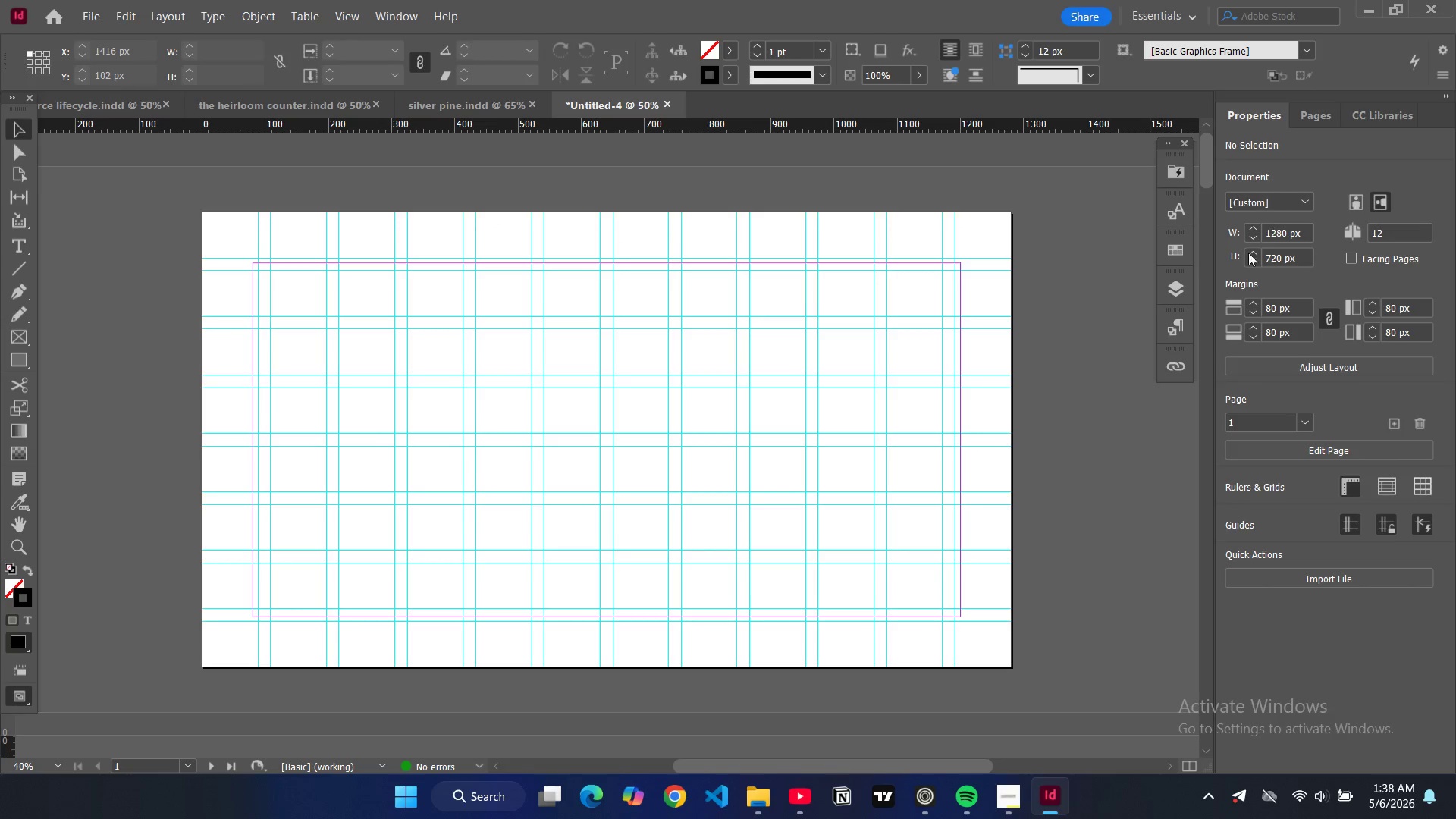 
wait(7.31)
 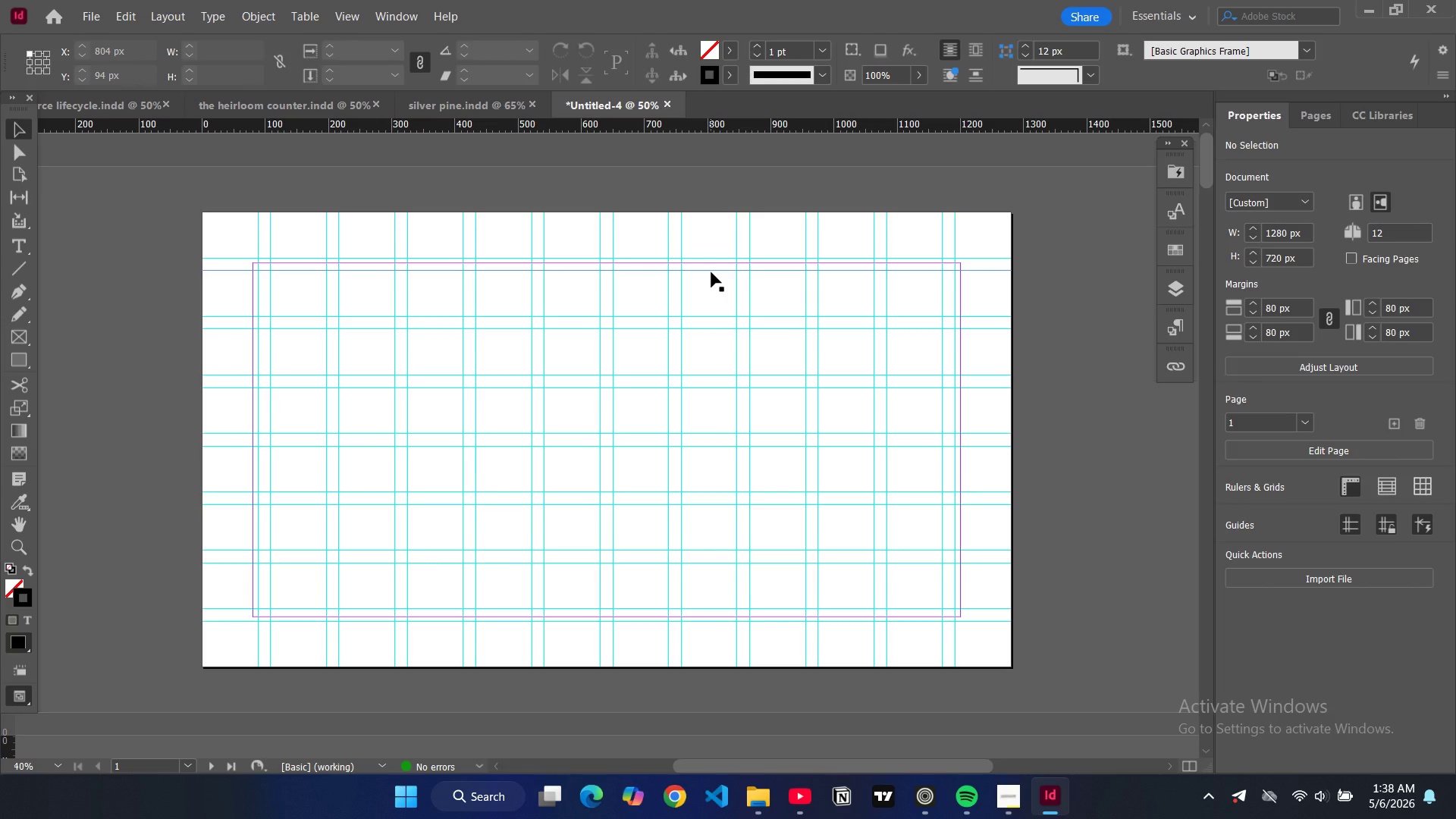 
left_click([1176, 254])
 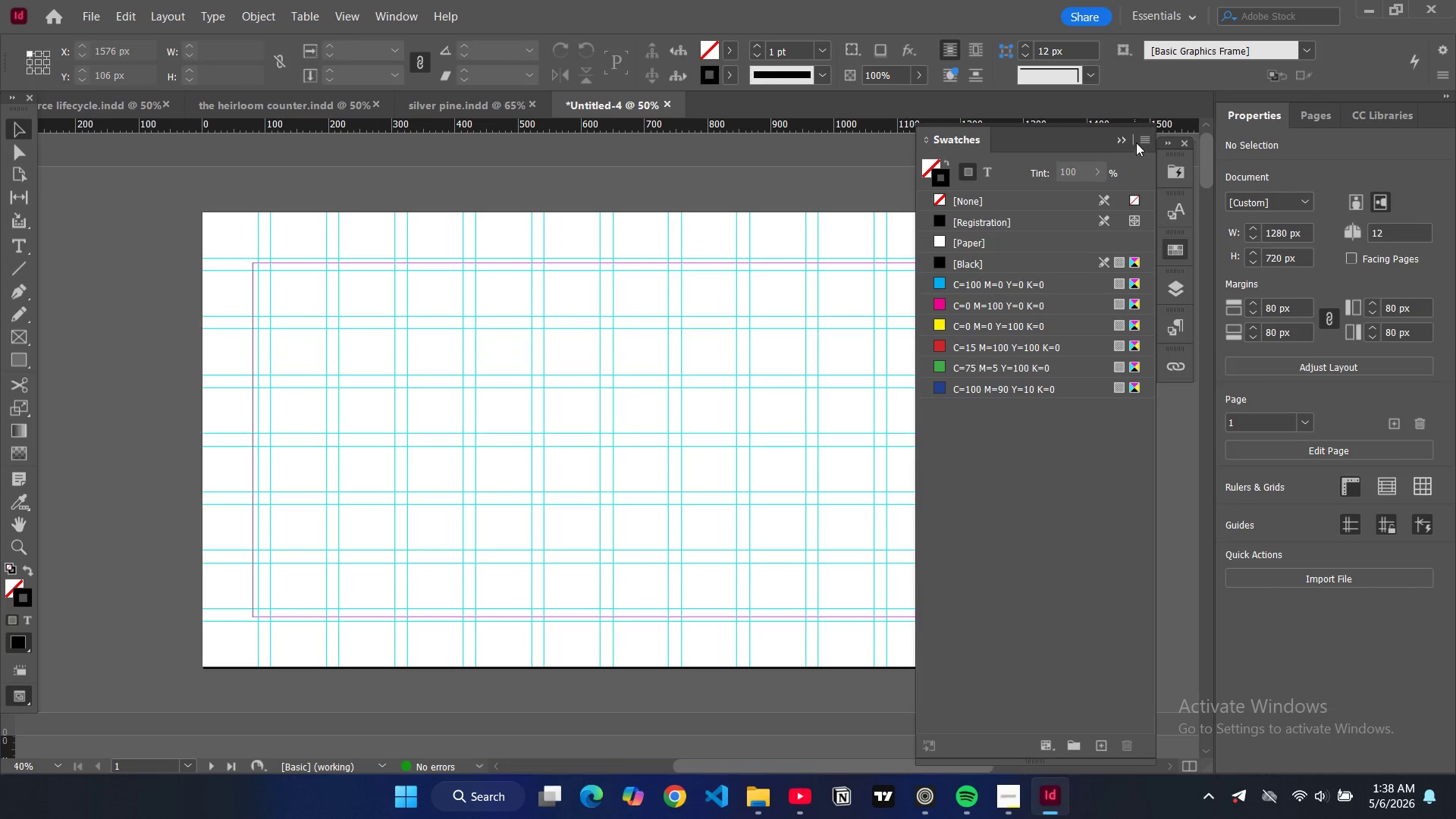 
left_click([1140, 134])
 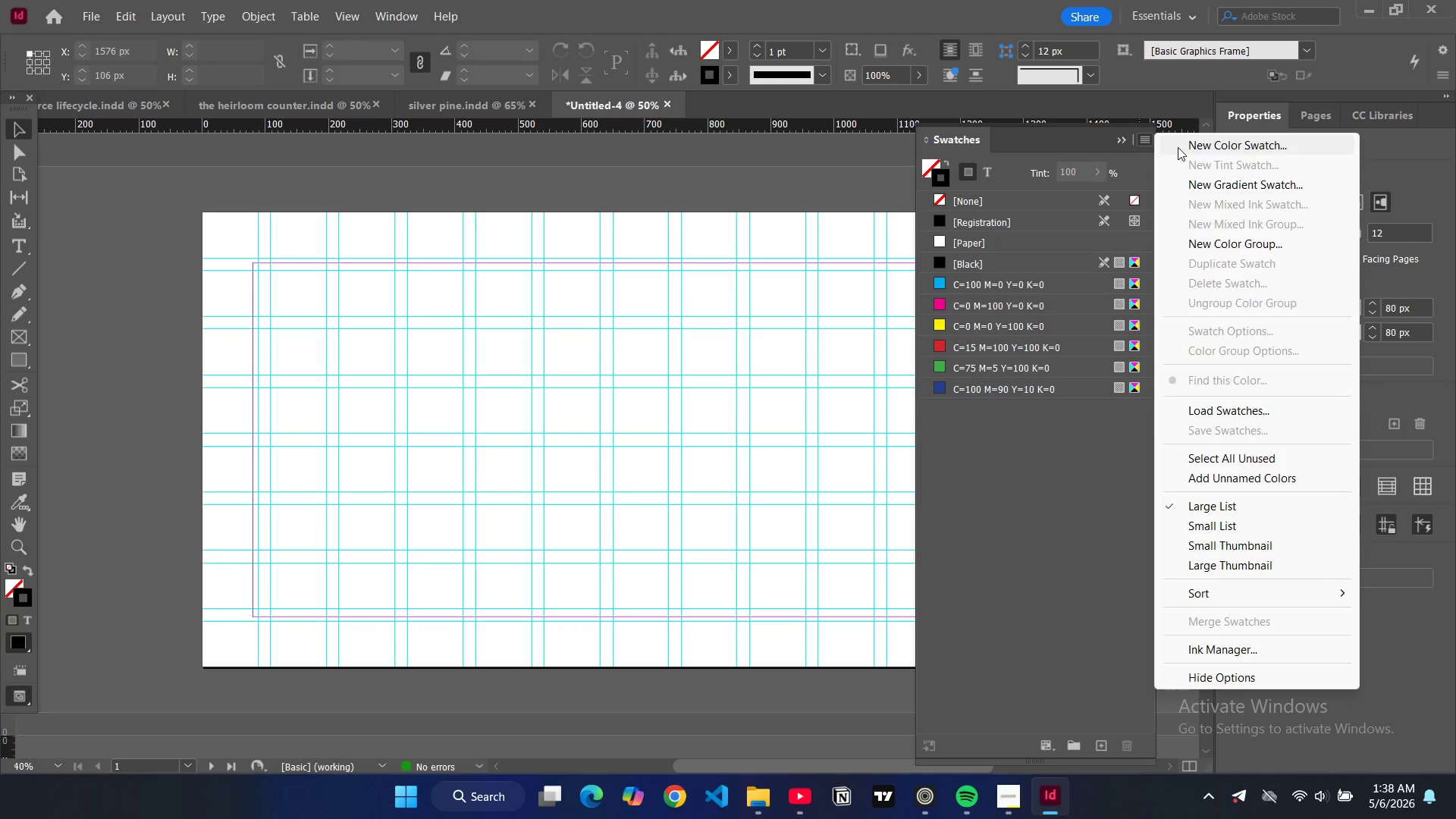 
left_click([1178, 147])
 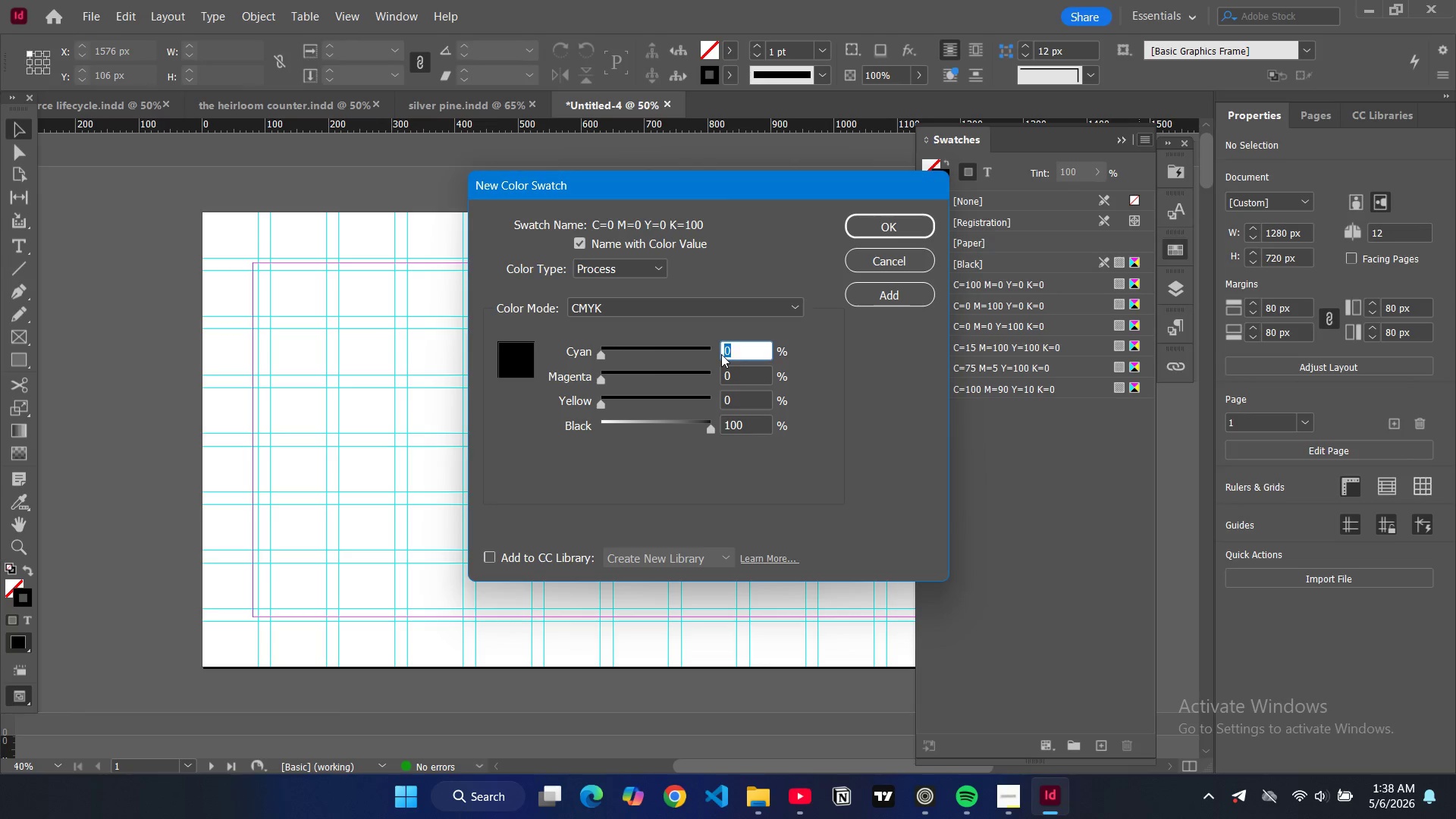 
wait(7.08)
 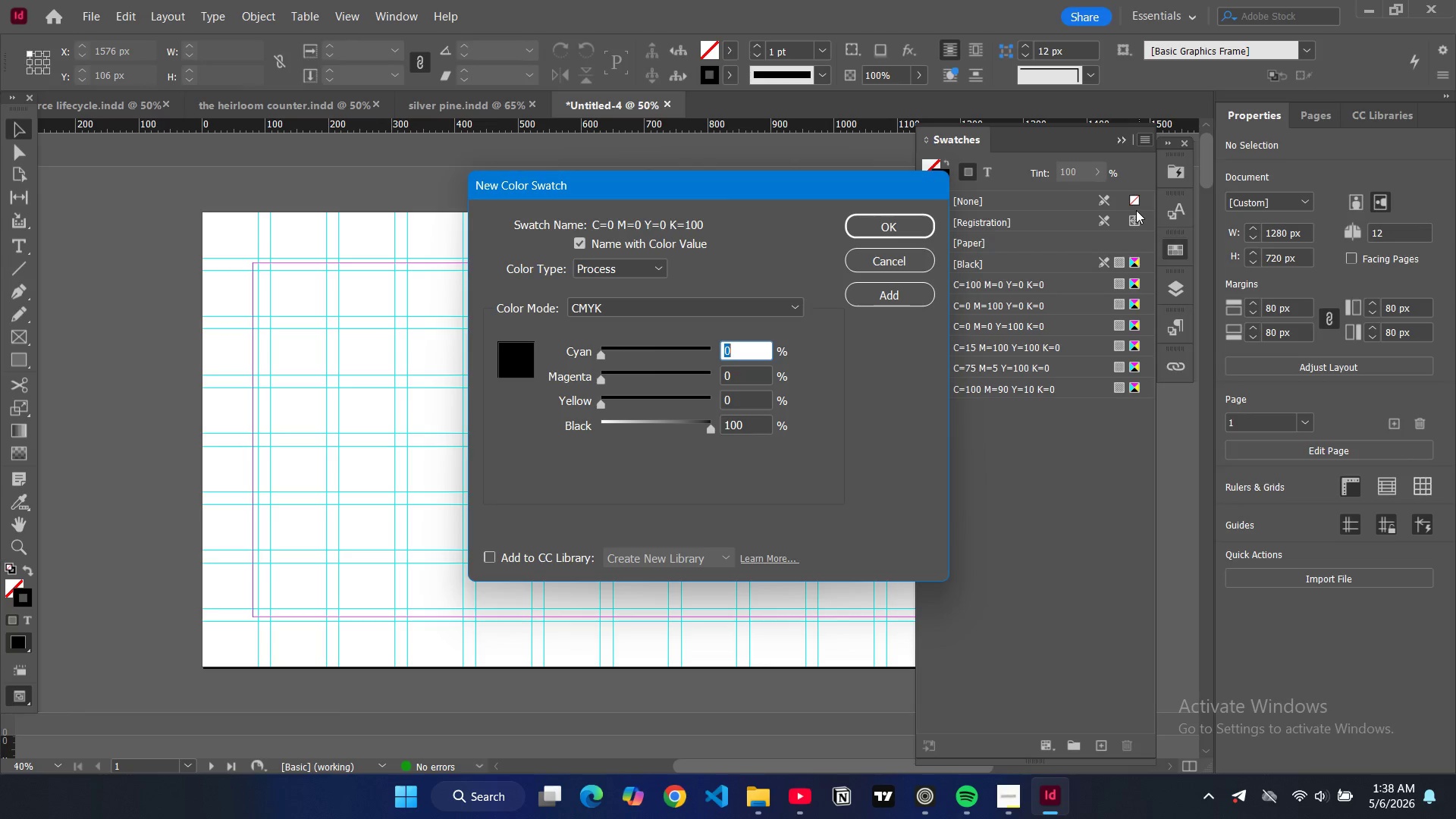 
left_click([683, 309])
 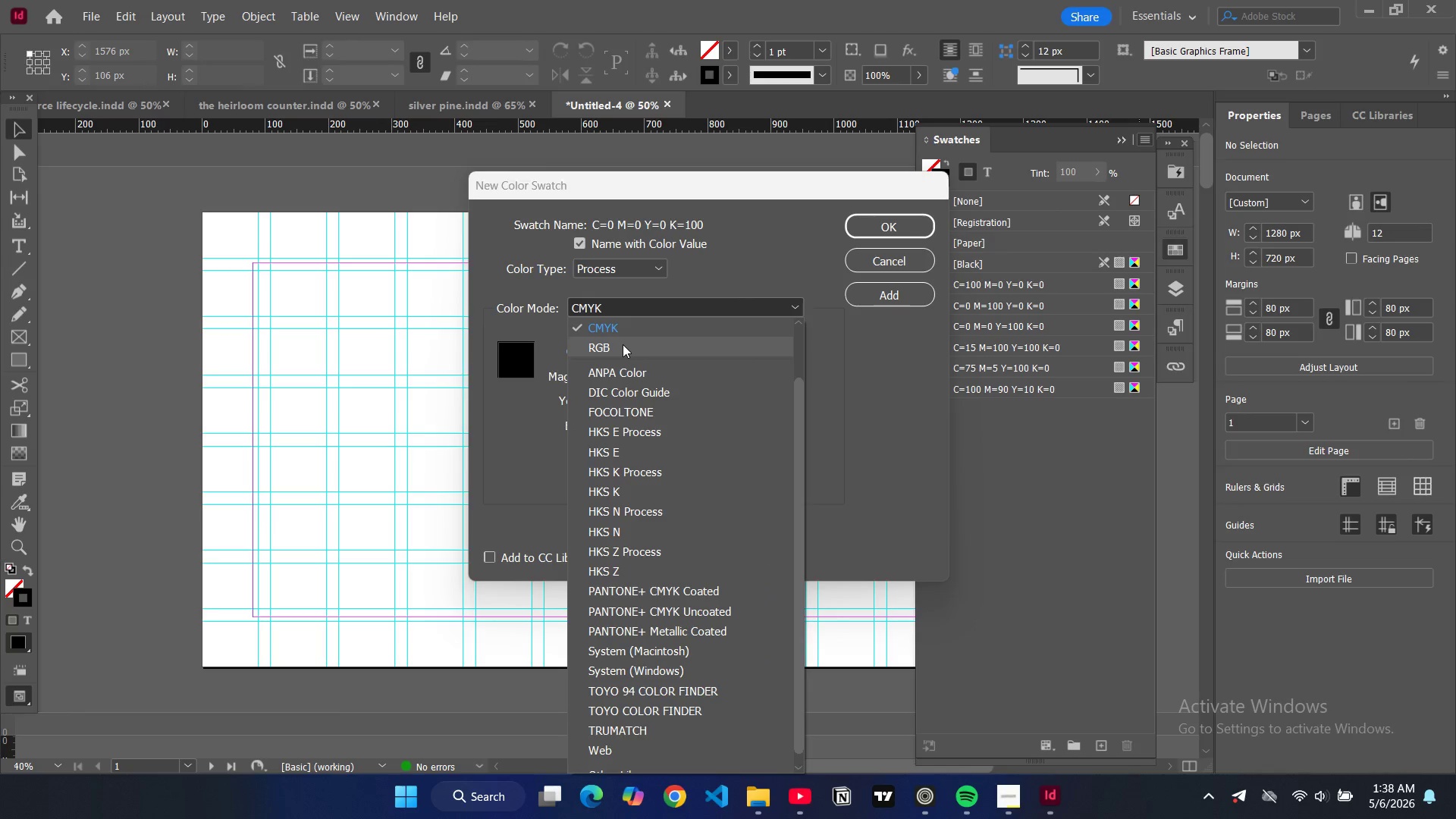 
left_click([623, 344])
 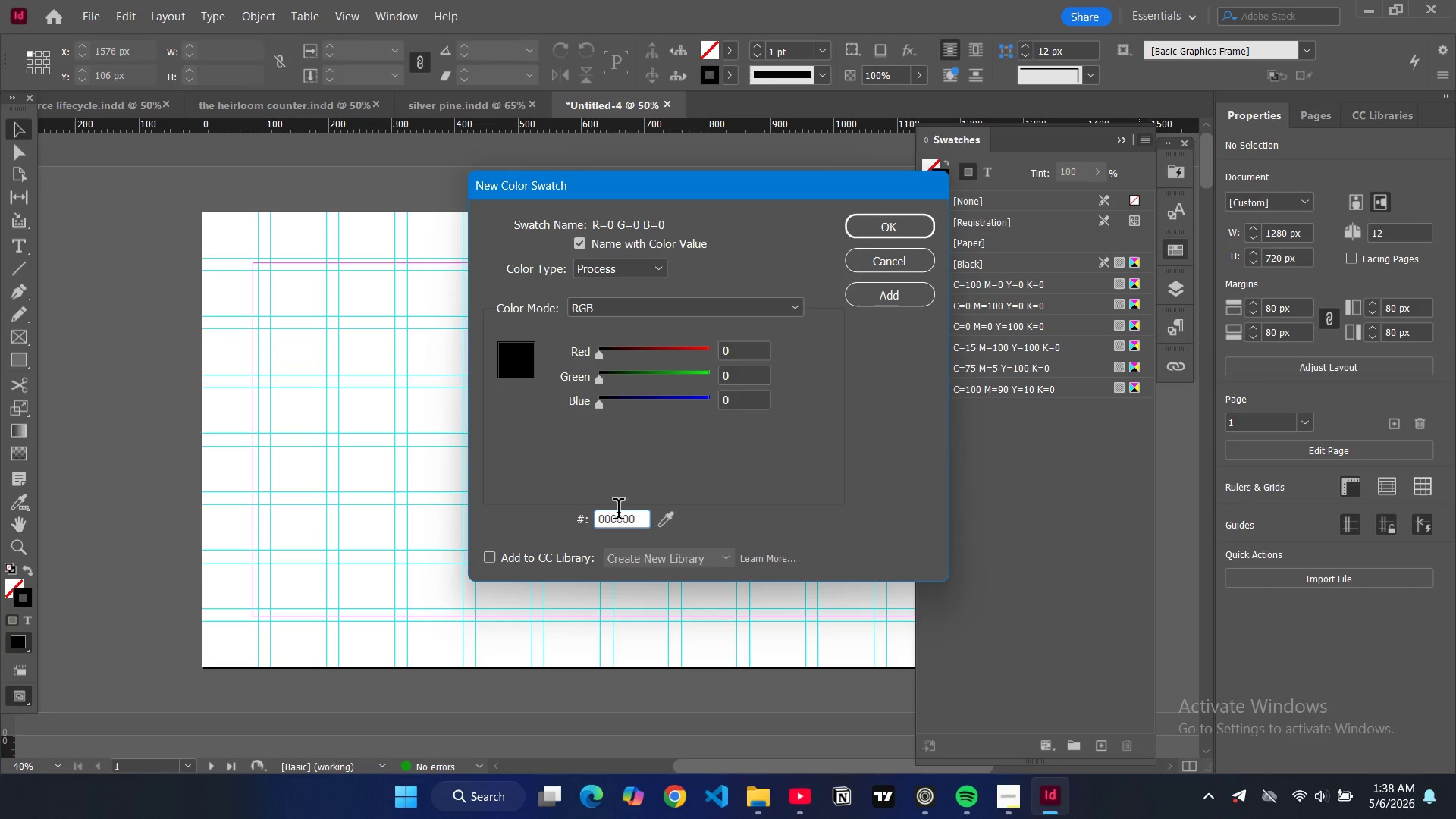 
double_click([618, 512])
 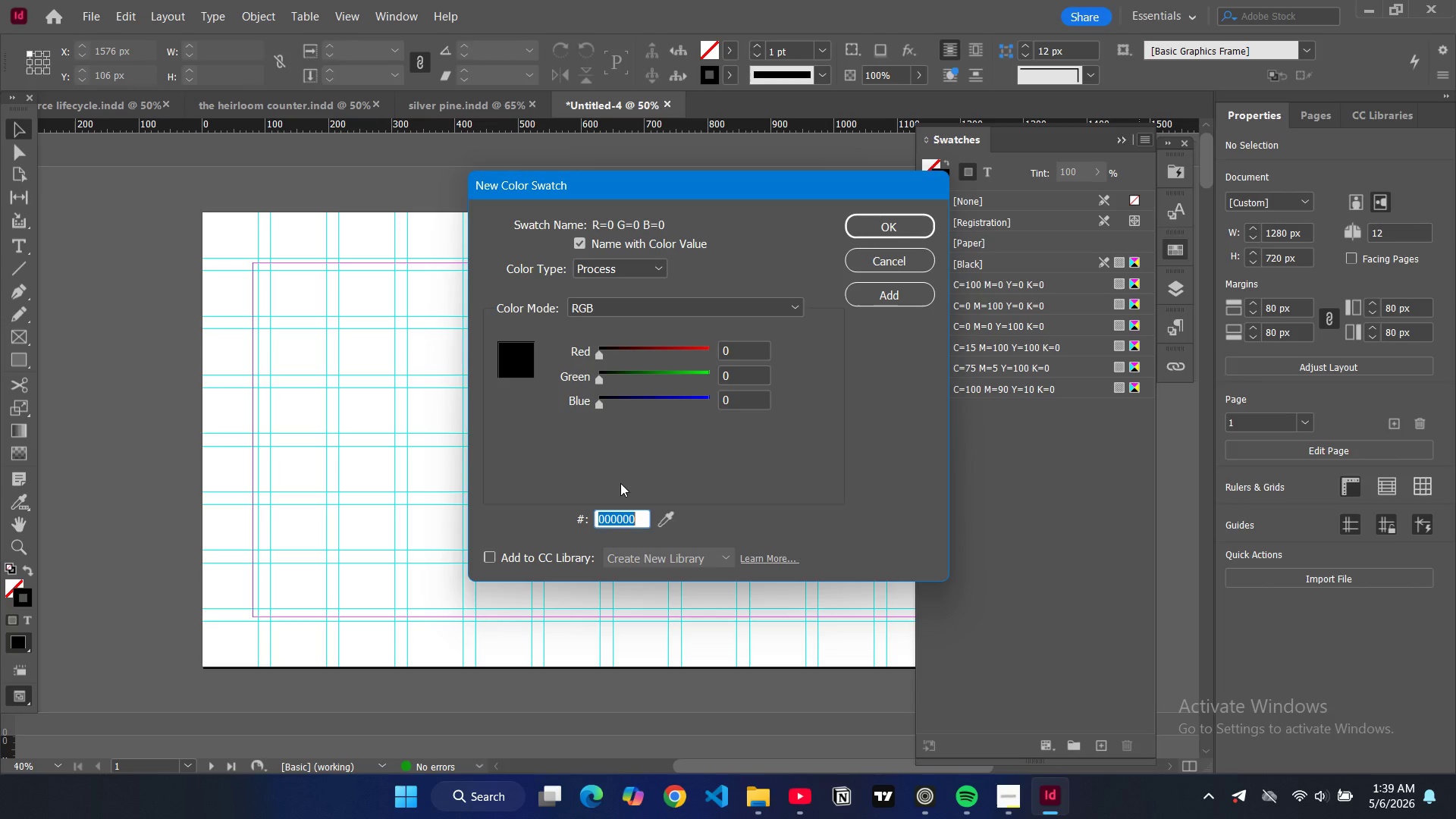 
key(9)
 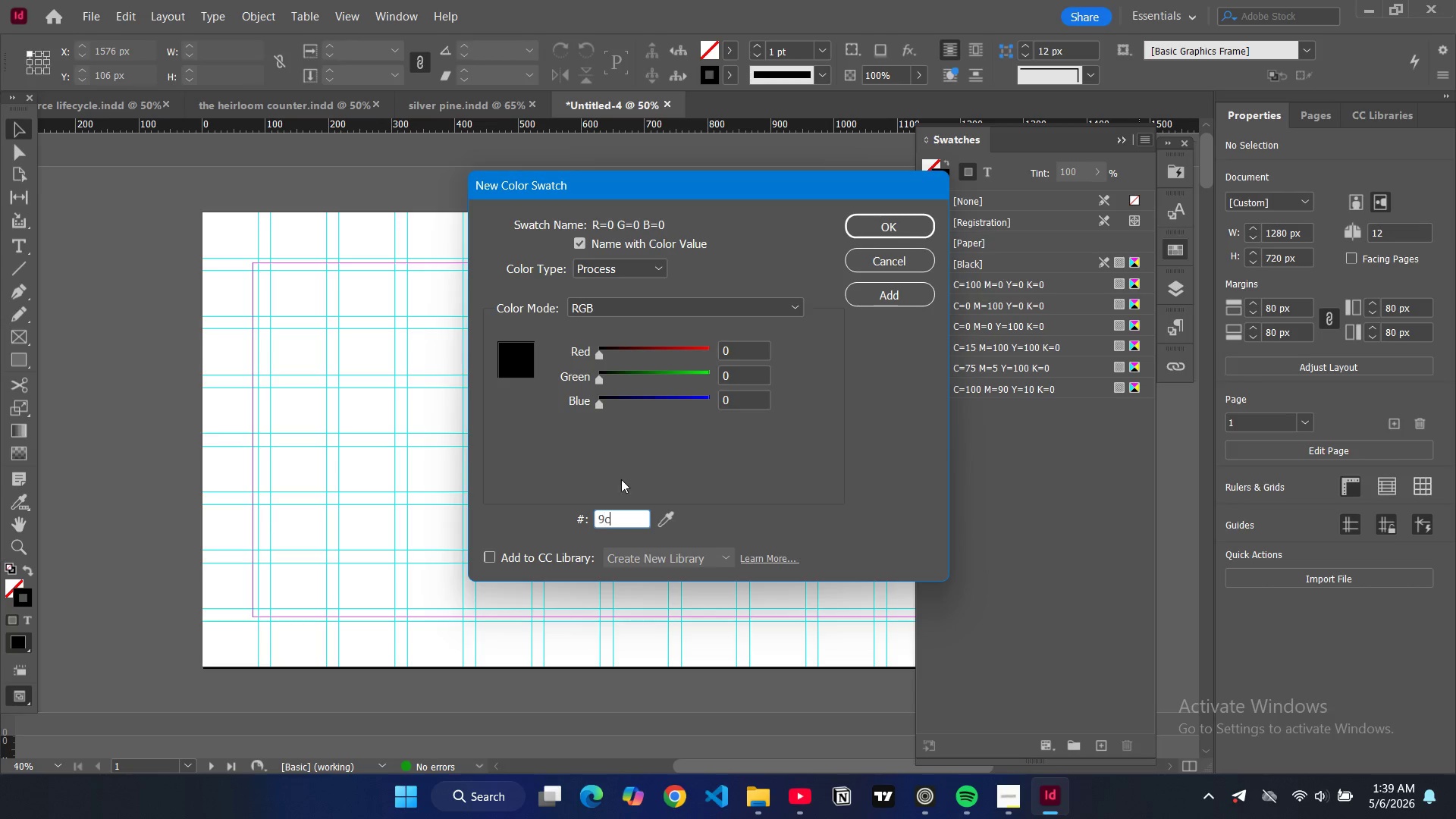 
type(caf9c)
 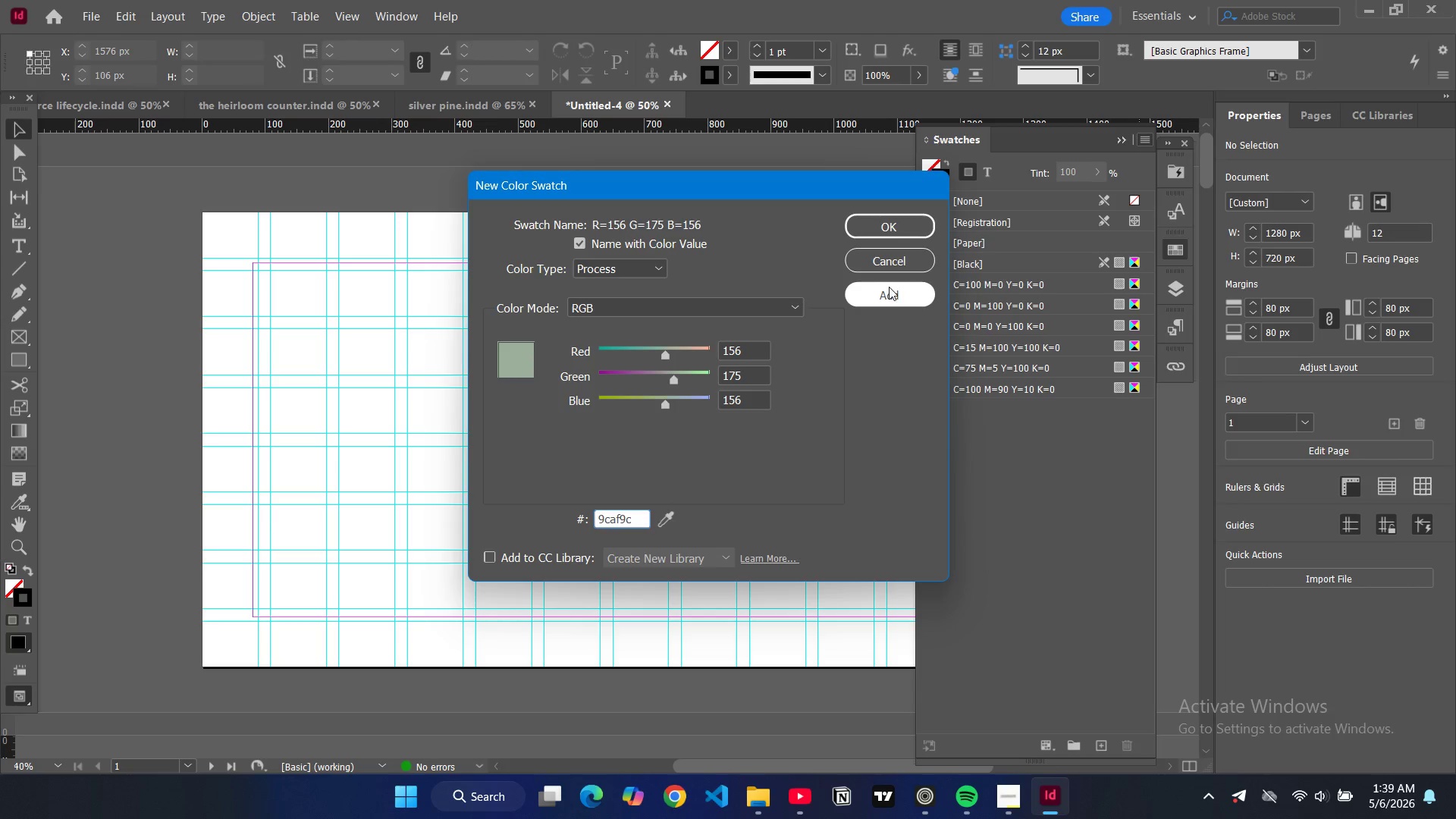 
left_click([895, 293])
 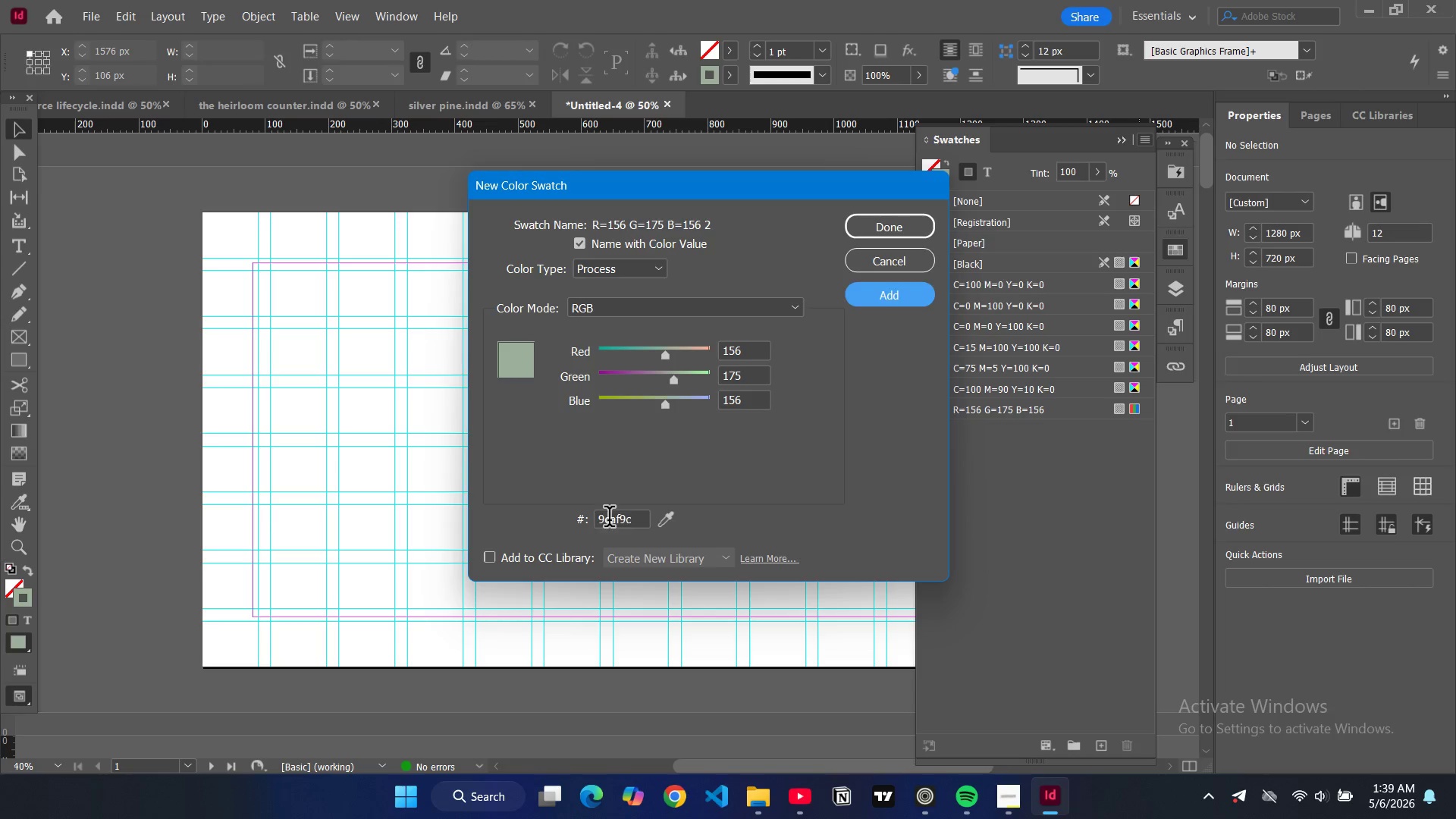 
double_click([609, 519])
 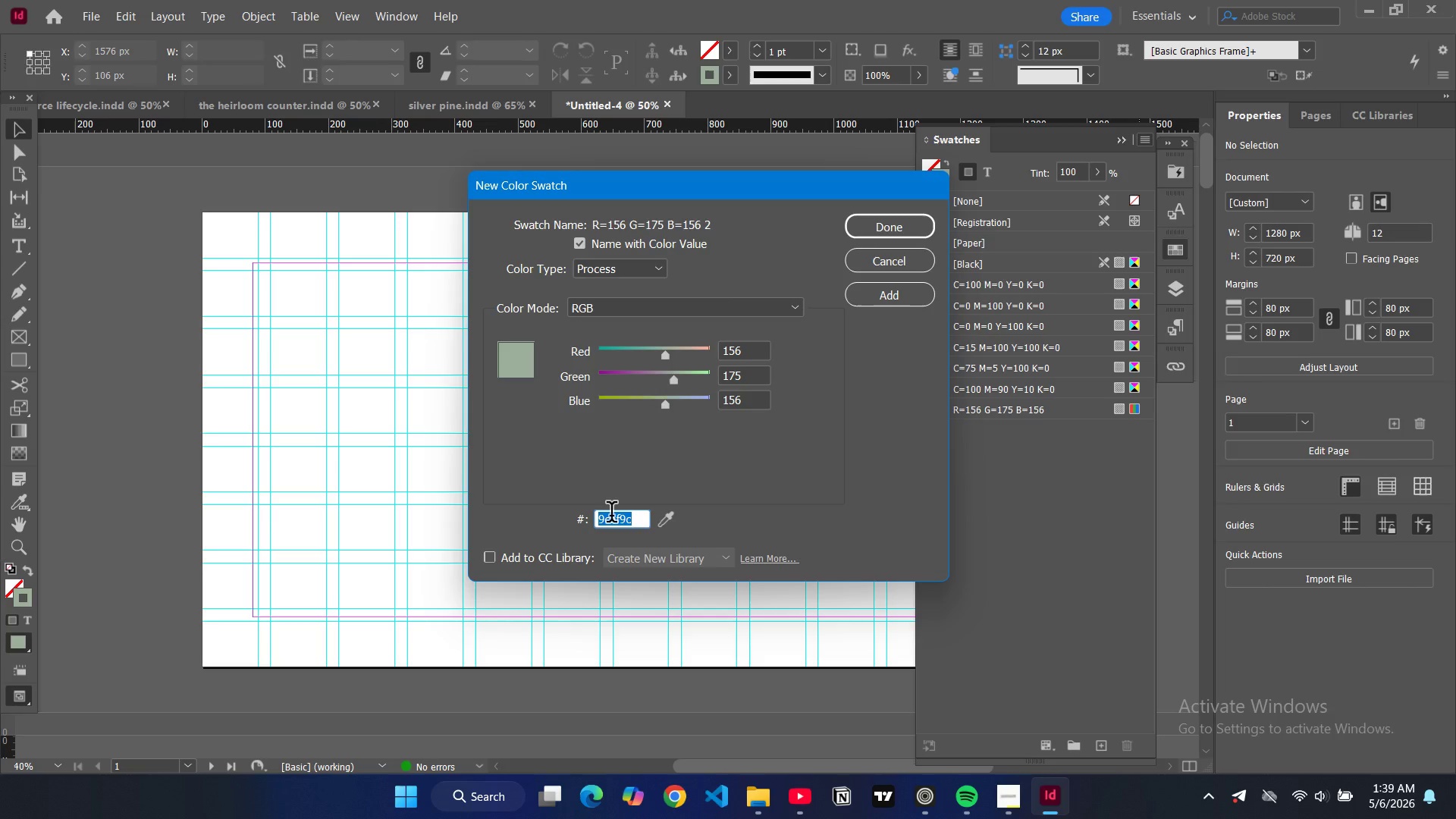 
type(5f6f64)
 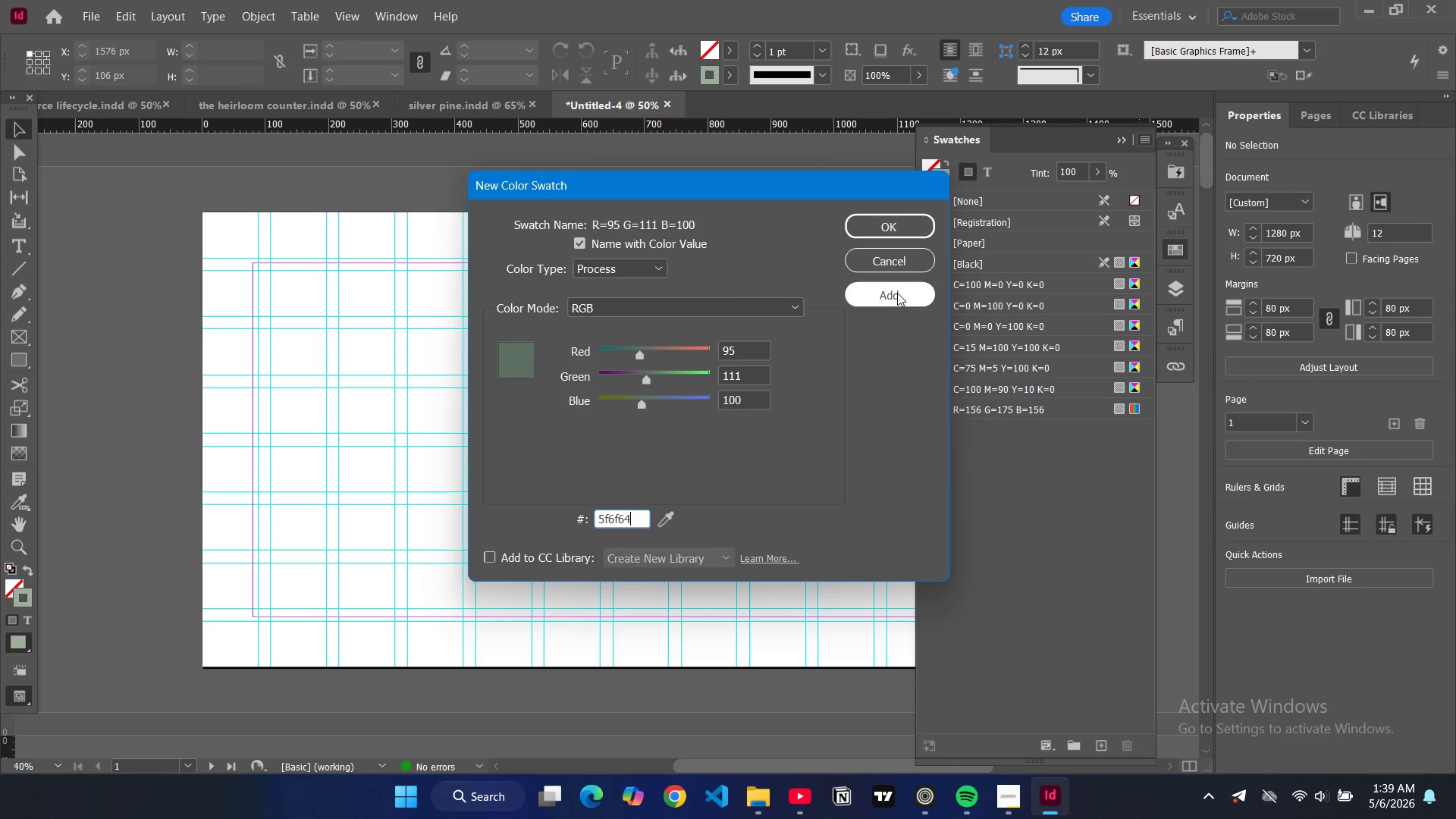 
left_click([897, 293])
 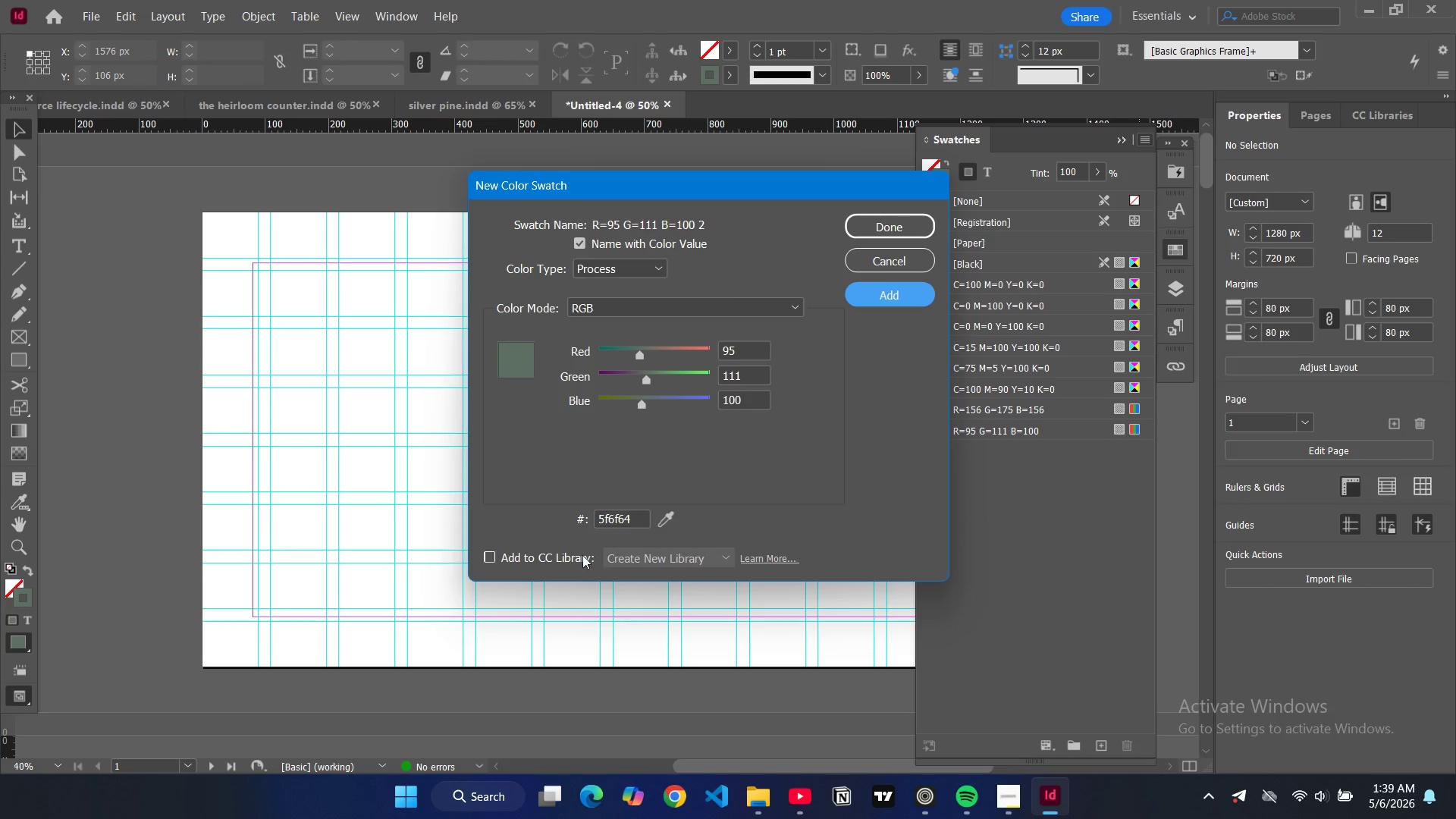 
double_click([611, 515])
 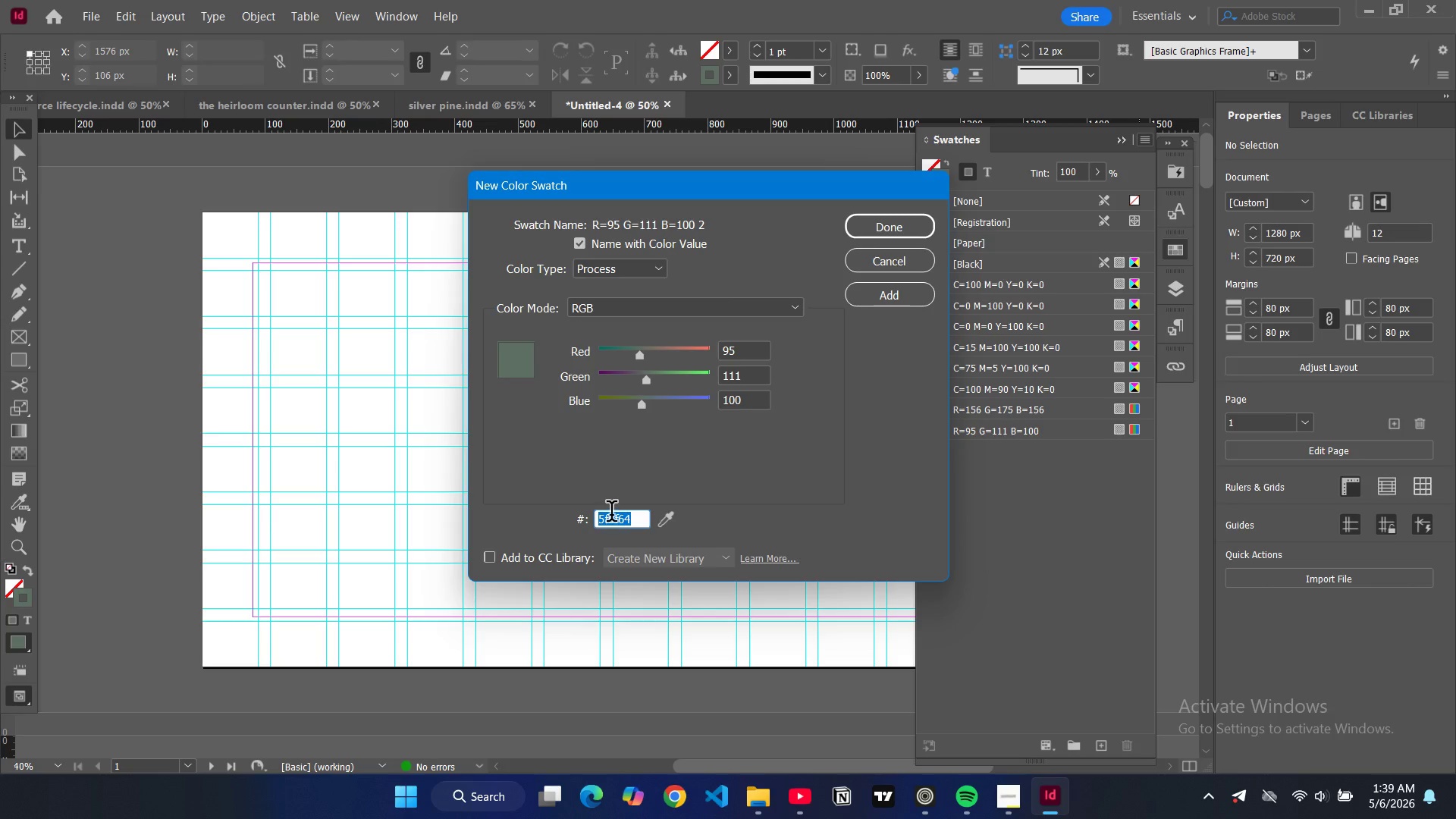 
type(c8a96)
 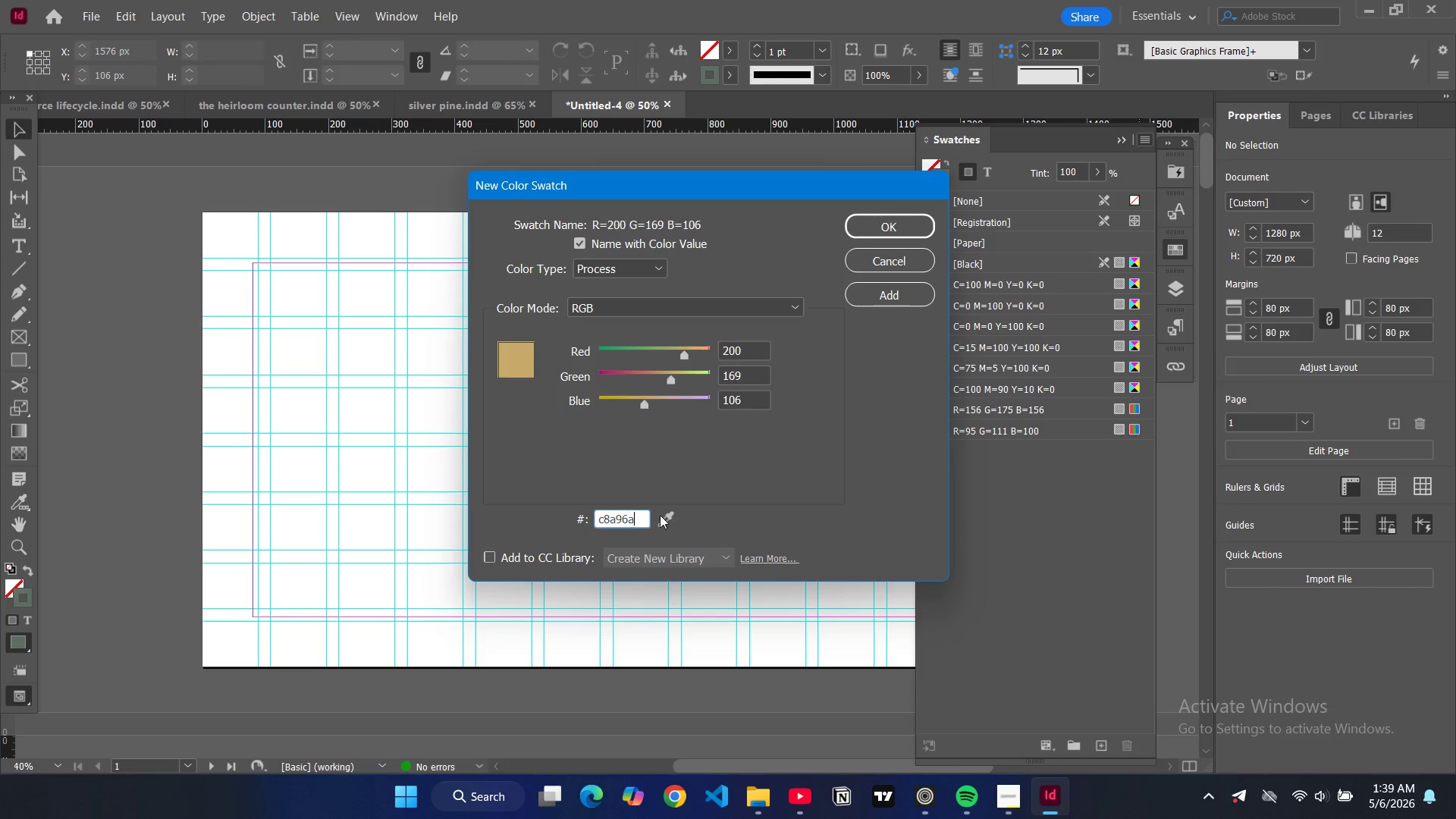 
key(A)
 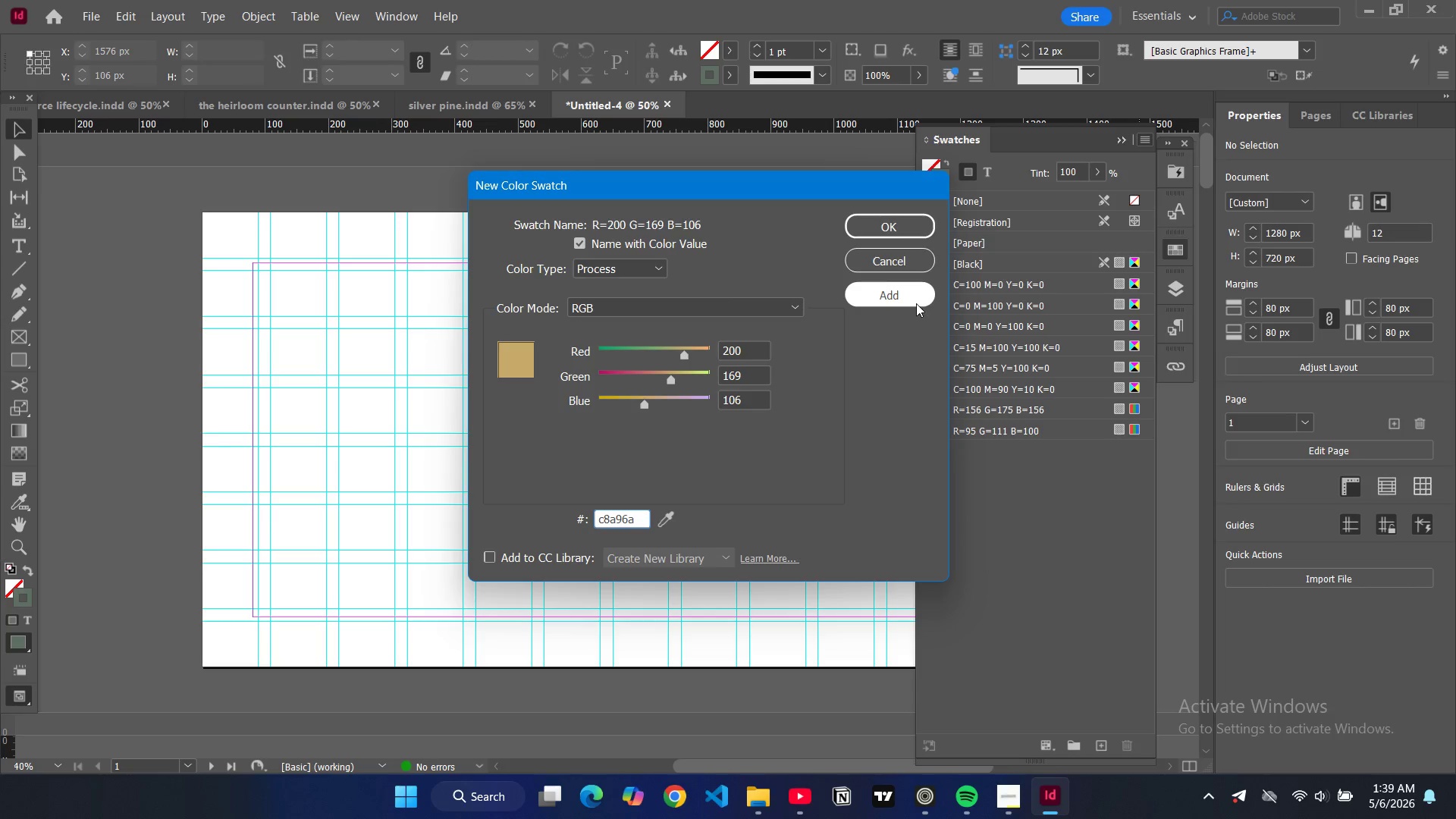 
left_click([915, 303])
 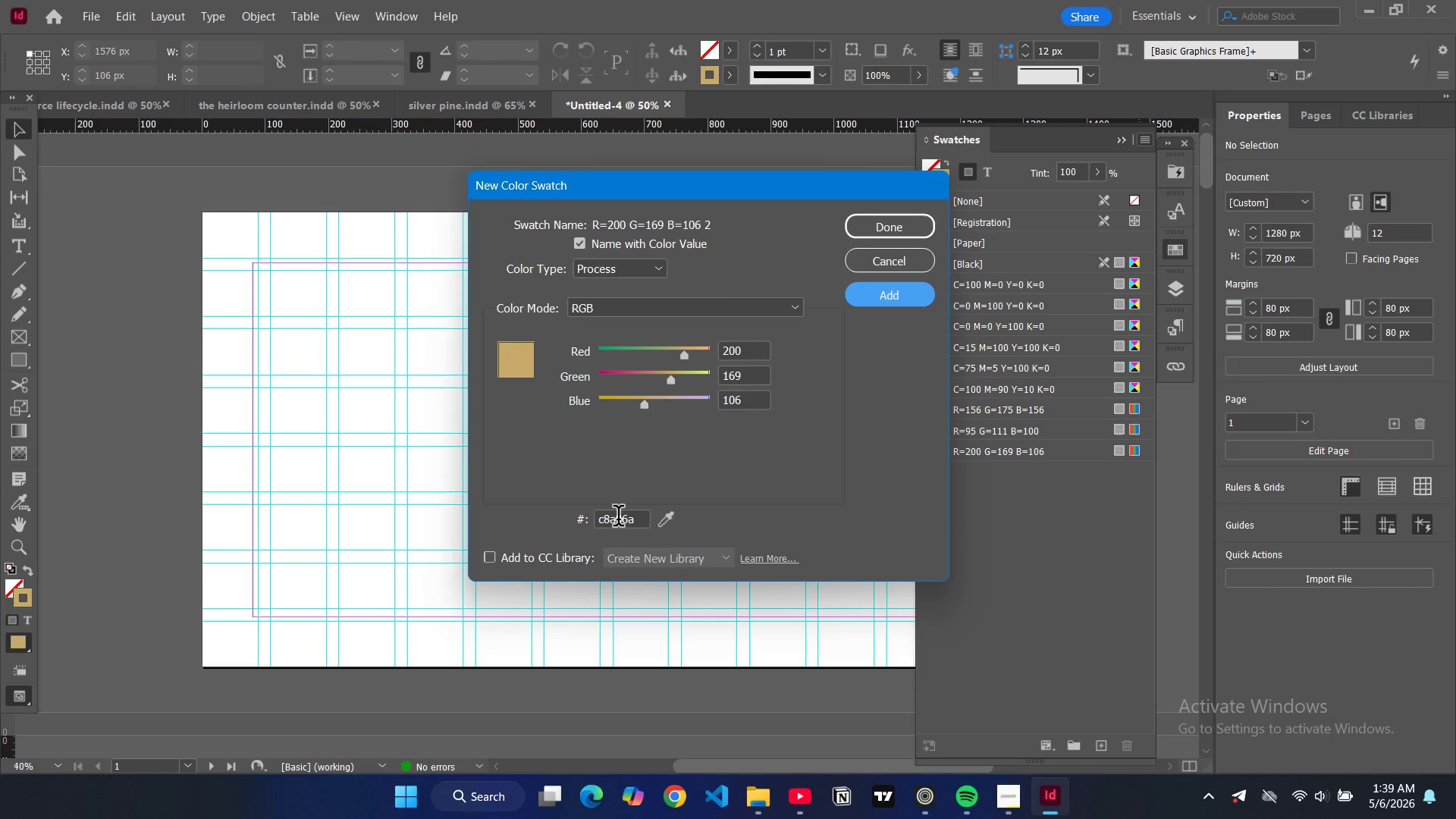 
double_click([618, 519])
 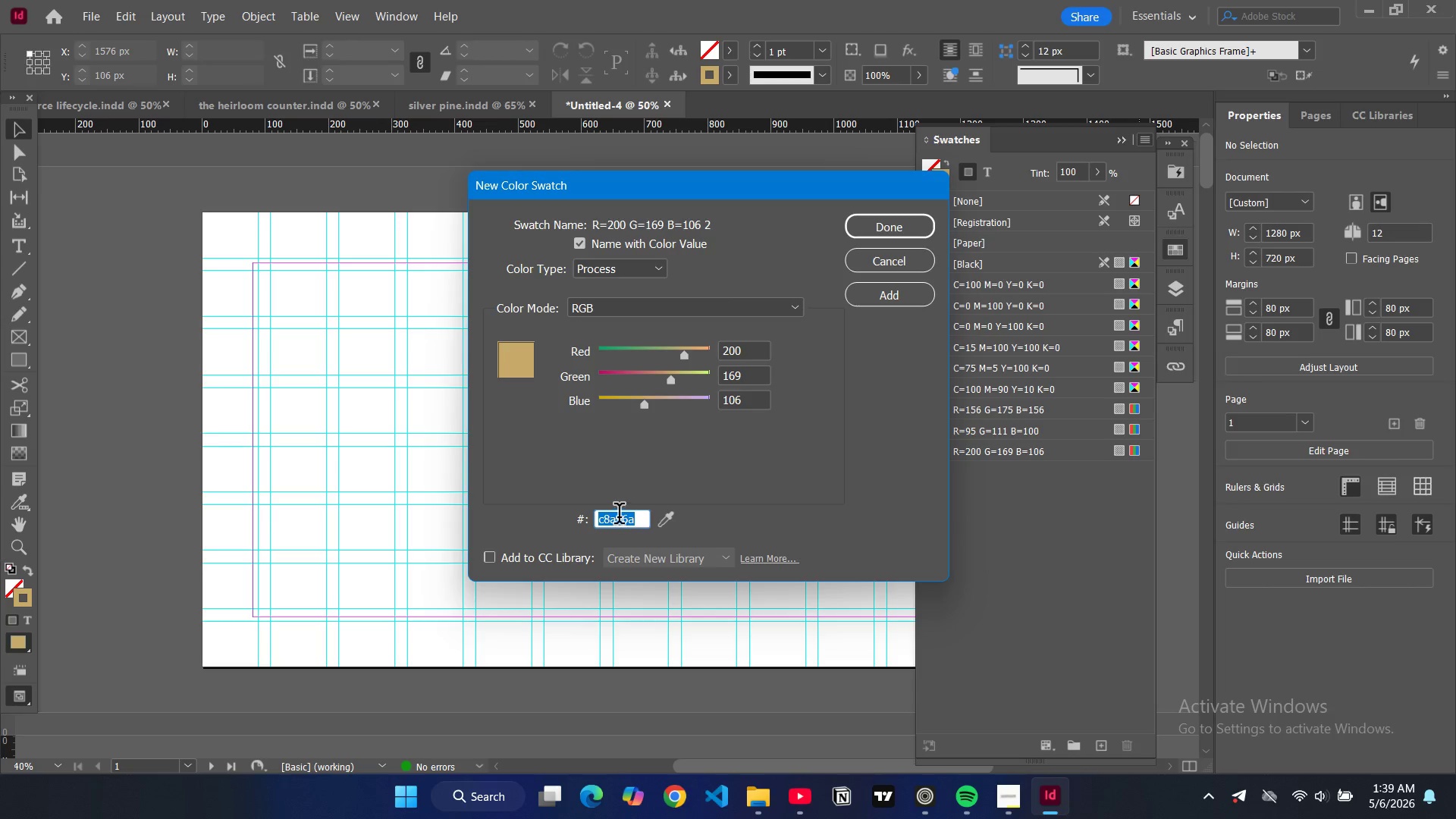 
wait(5.27)
 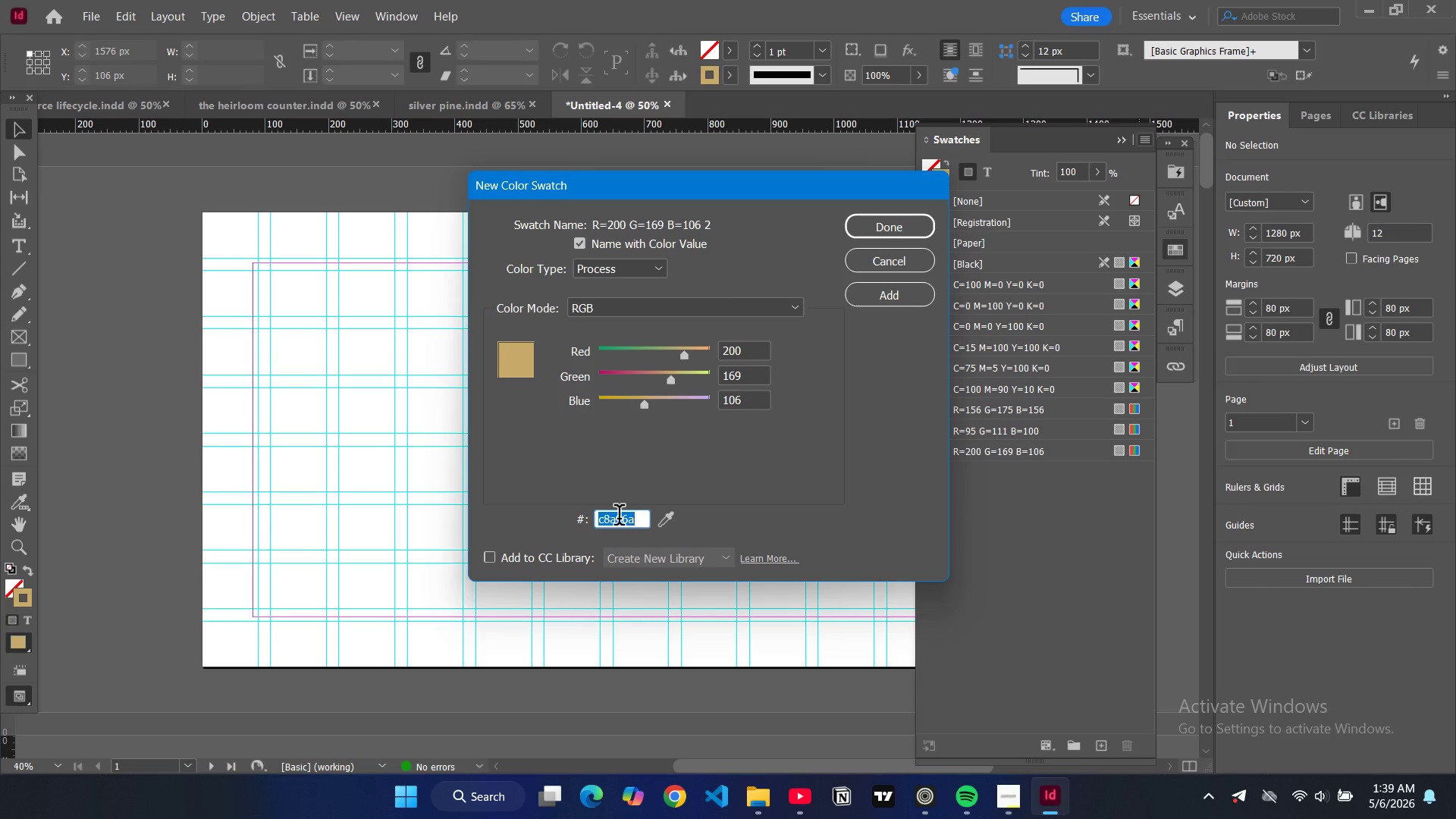 
type(f4f1ea)
 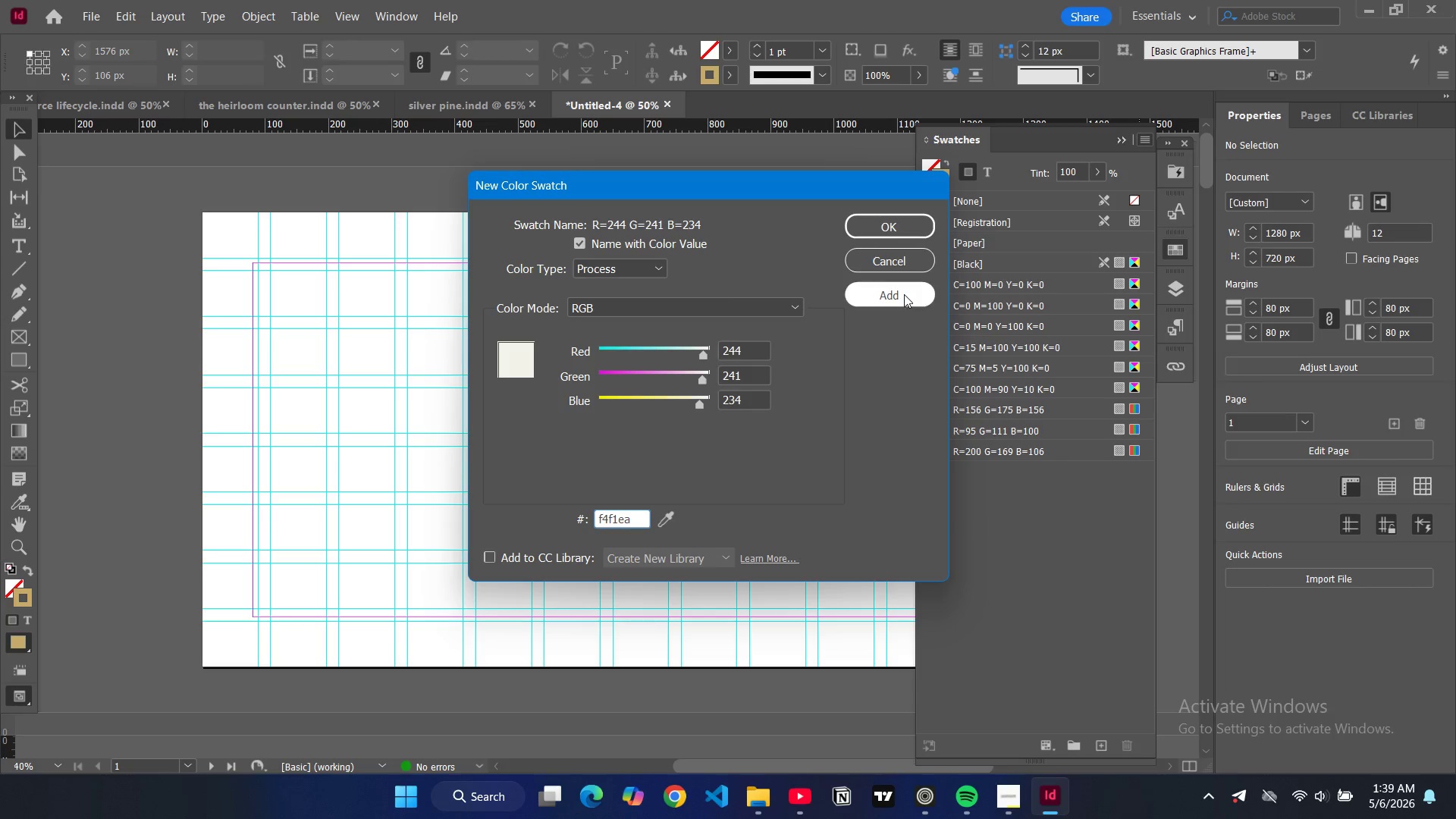 
left_click([904, 293])
 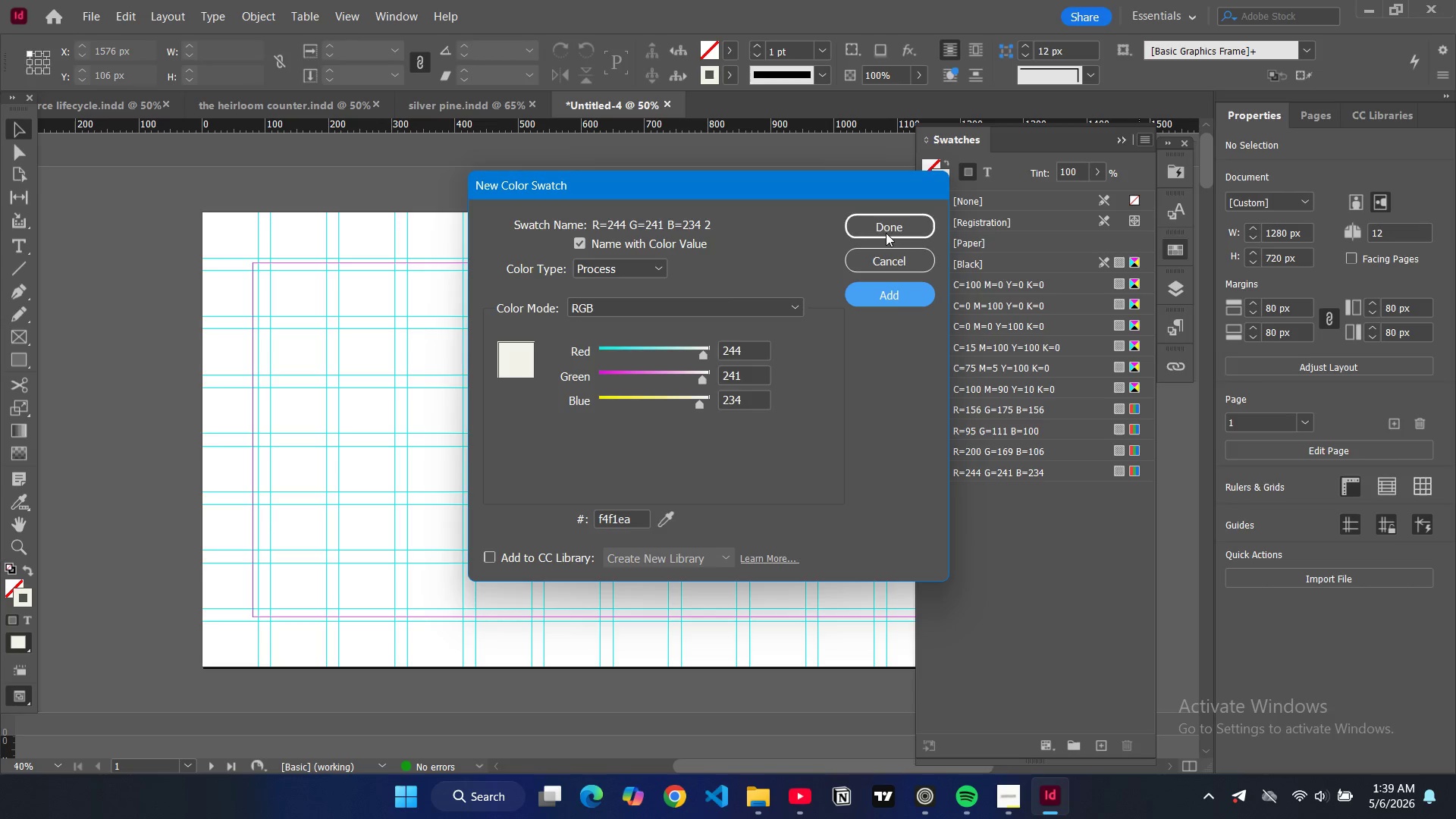 
left_click([883, 227])
 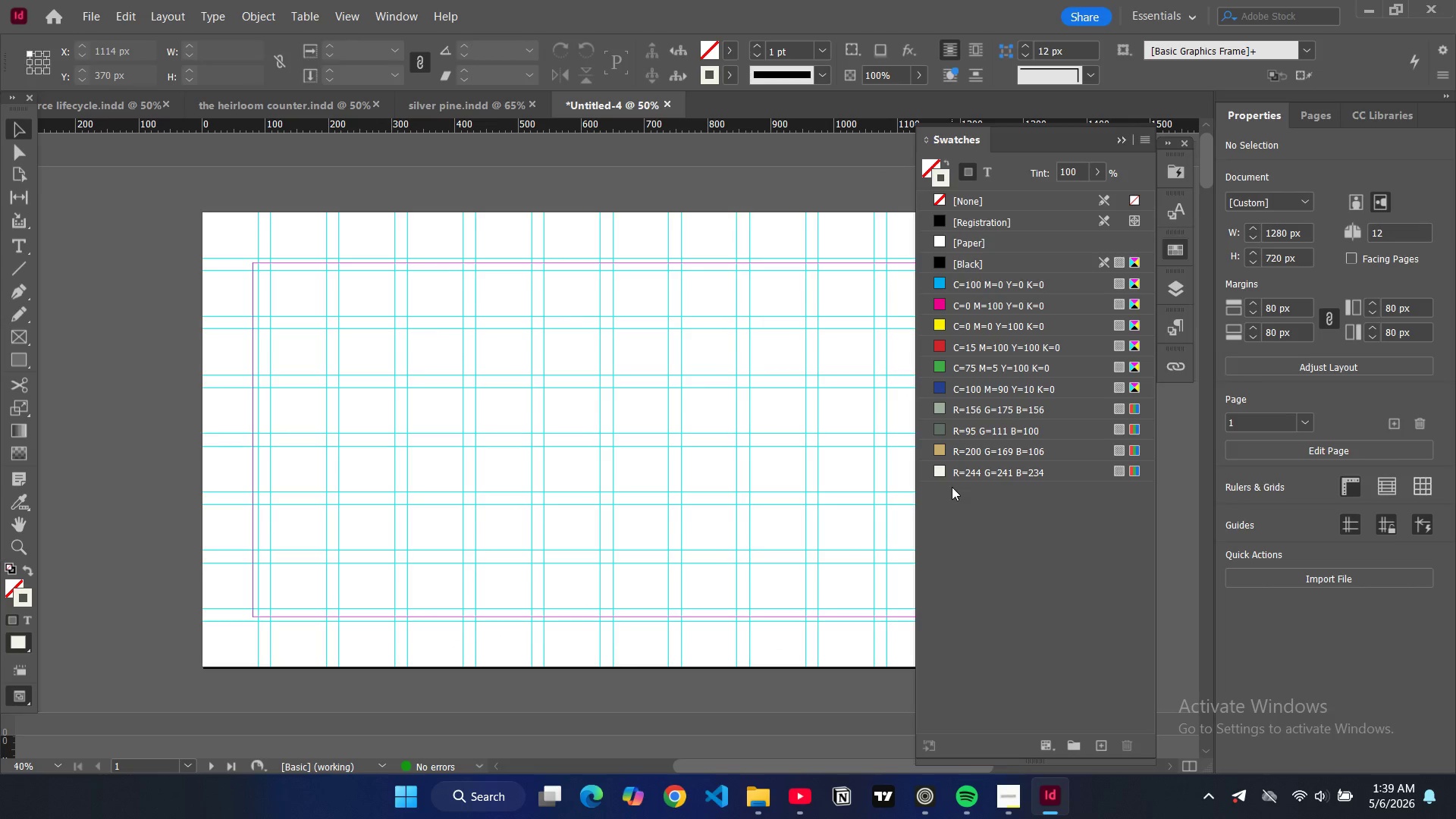 
wait(7.25)
 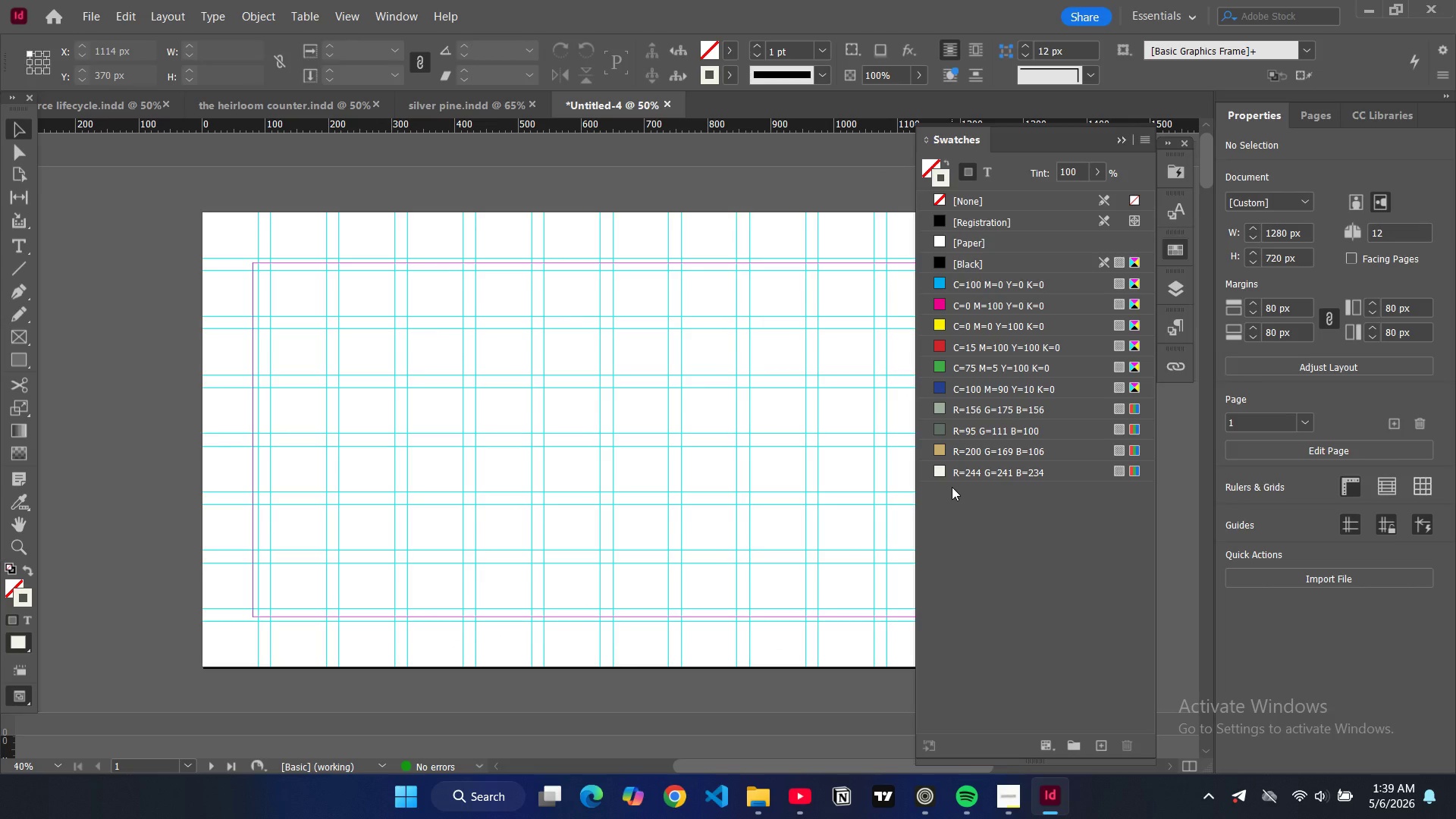 
left_click([1175, 332])
 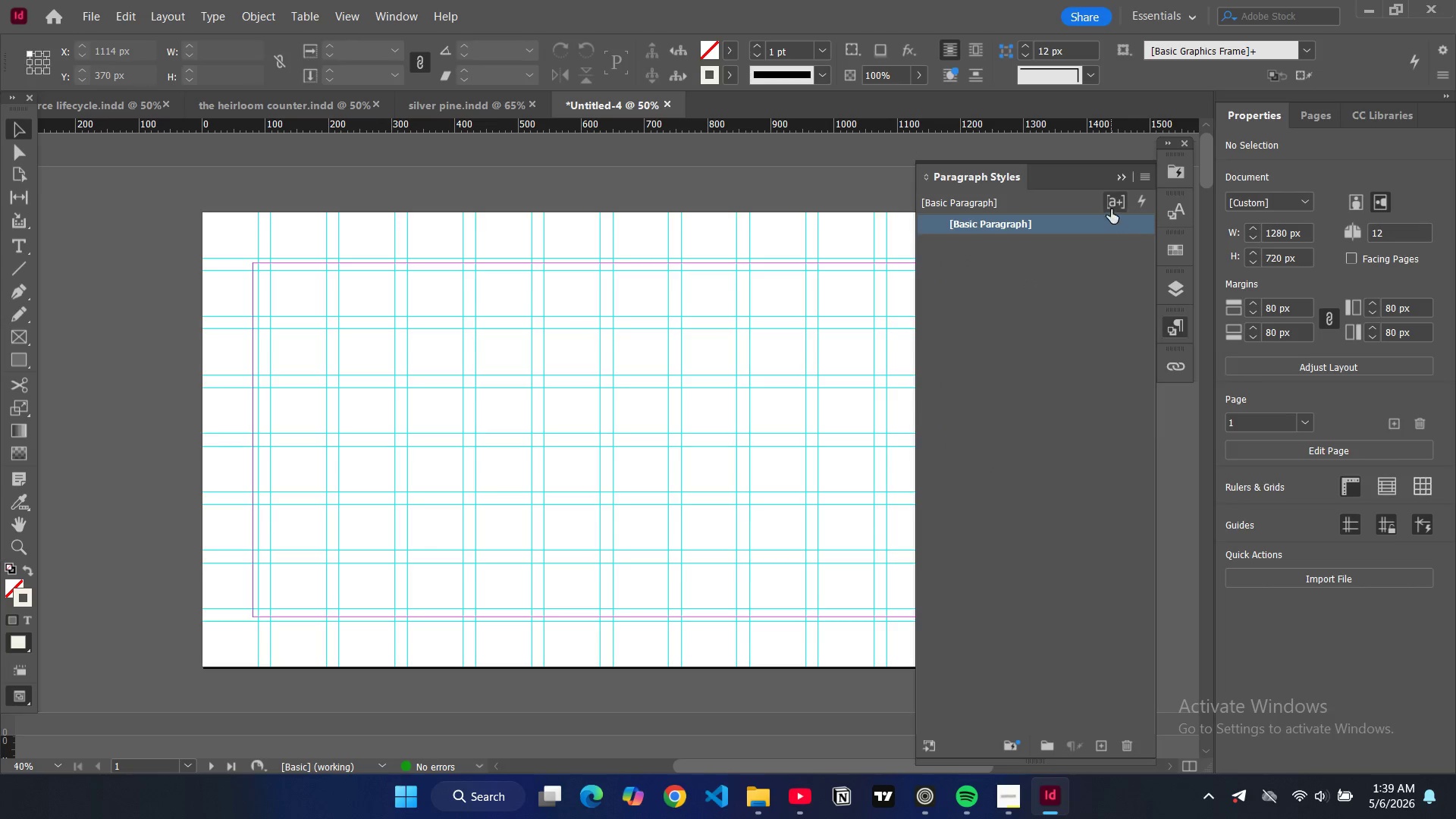 
left_click([1147, 174])
 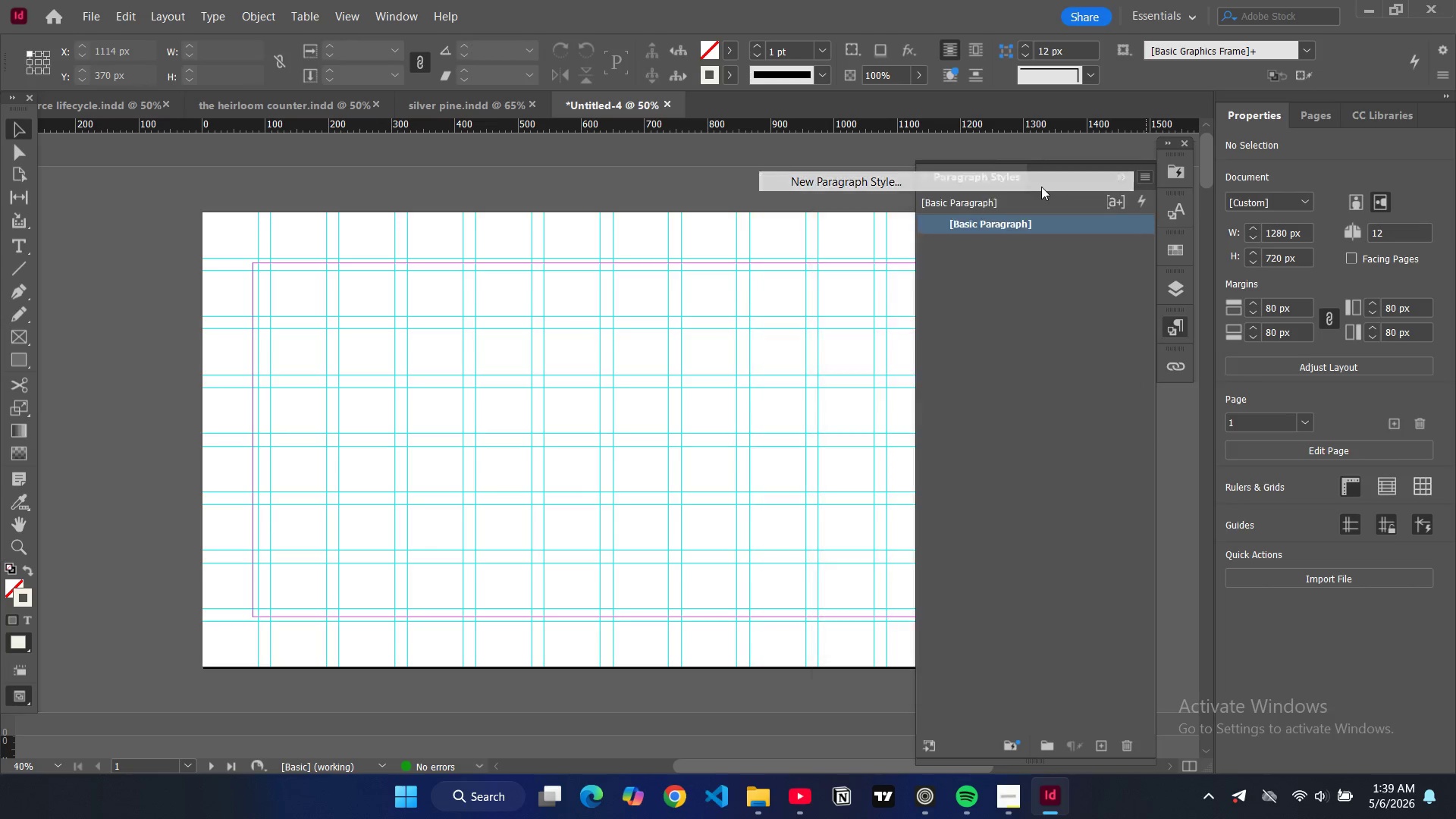 
left_click([1041, 187])
 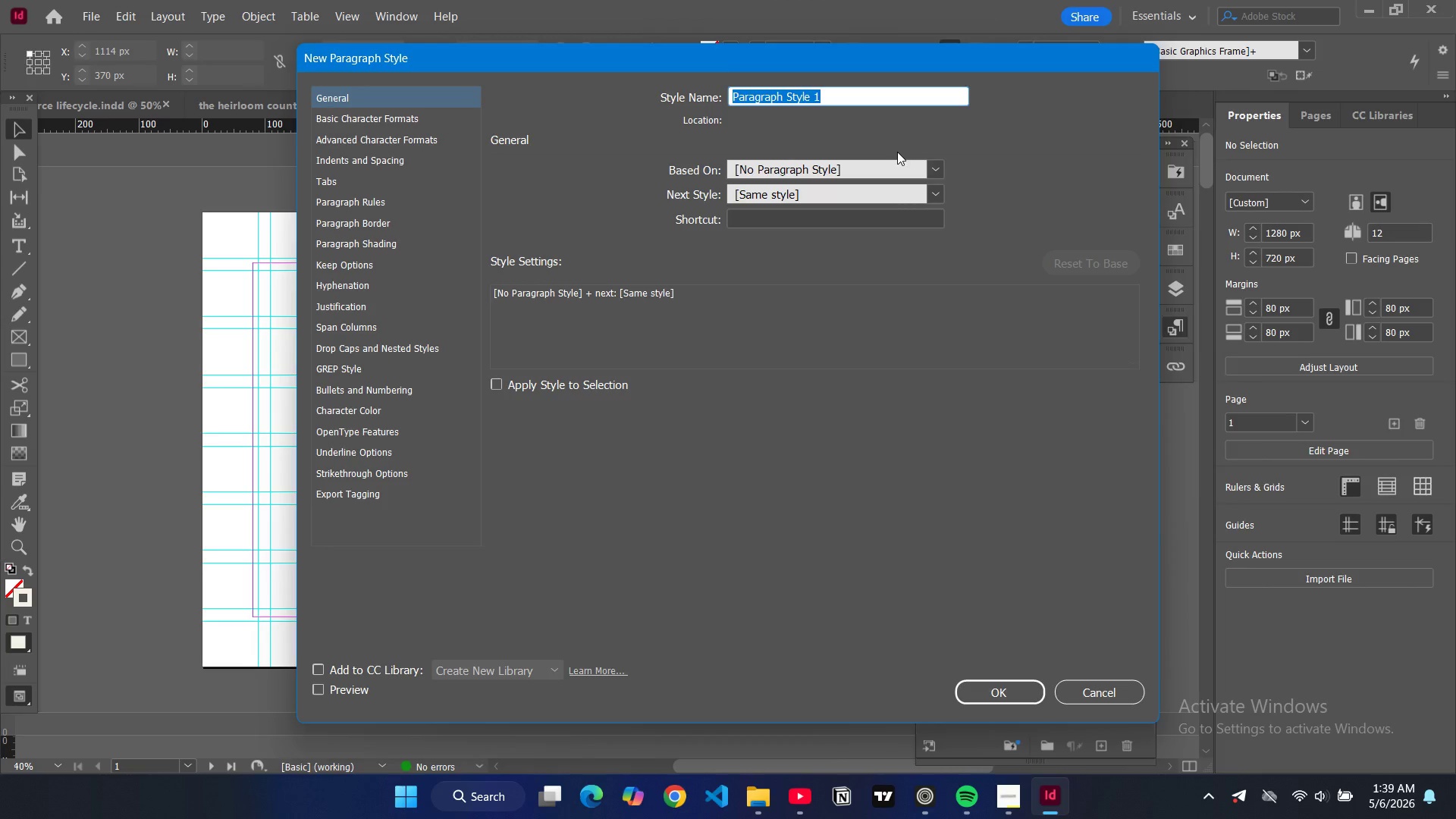 
type(headline)
 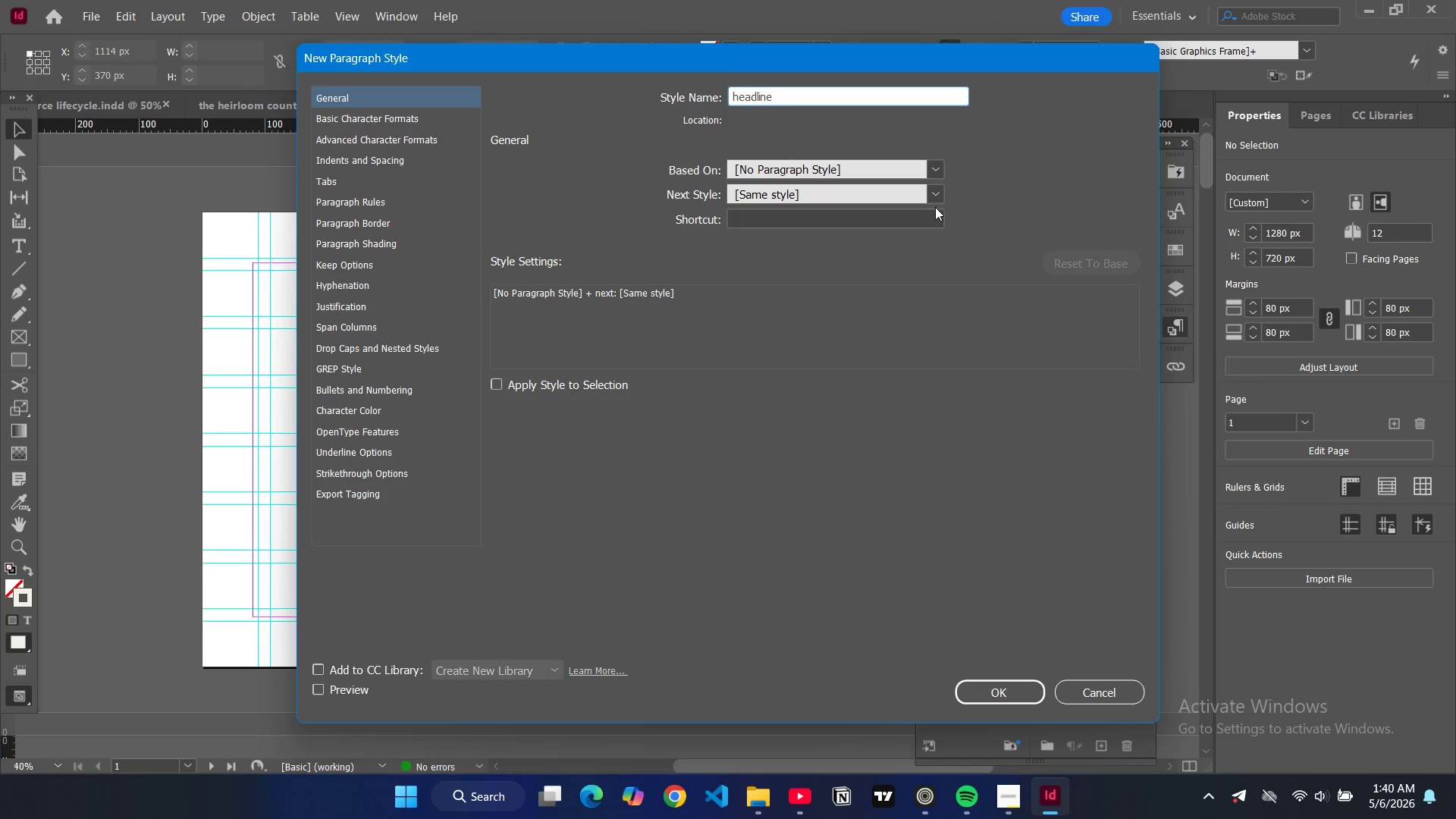 
type( (mqin )
key(Backspace)
key(Backspace)
key(Backspace)
key(Backspace)
type(ain title))
 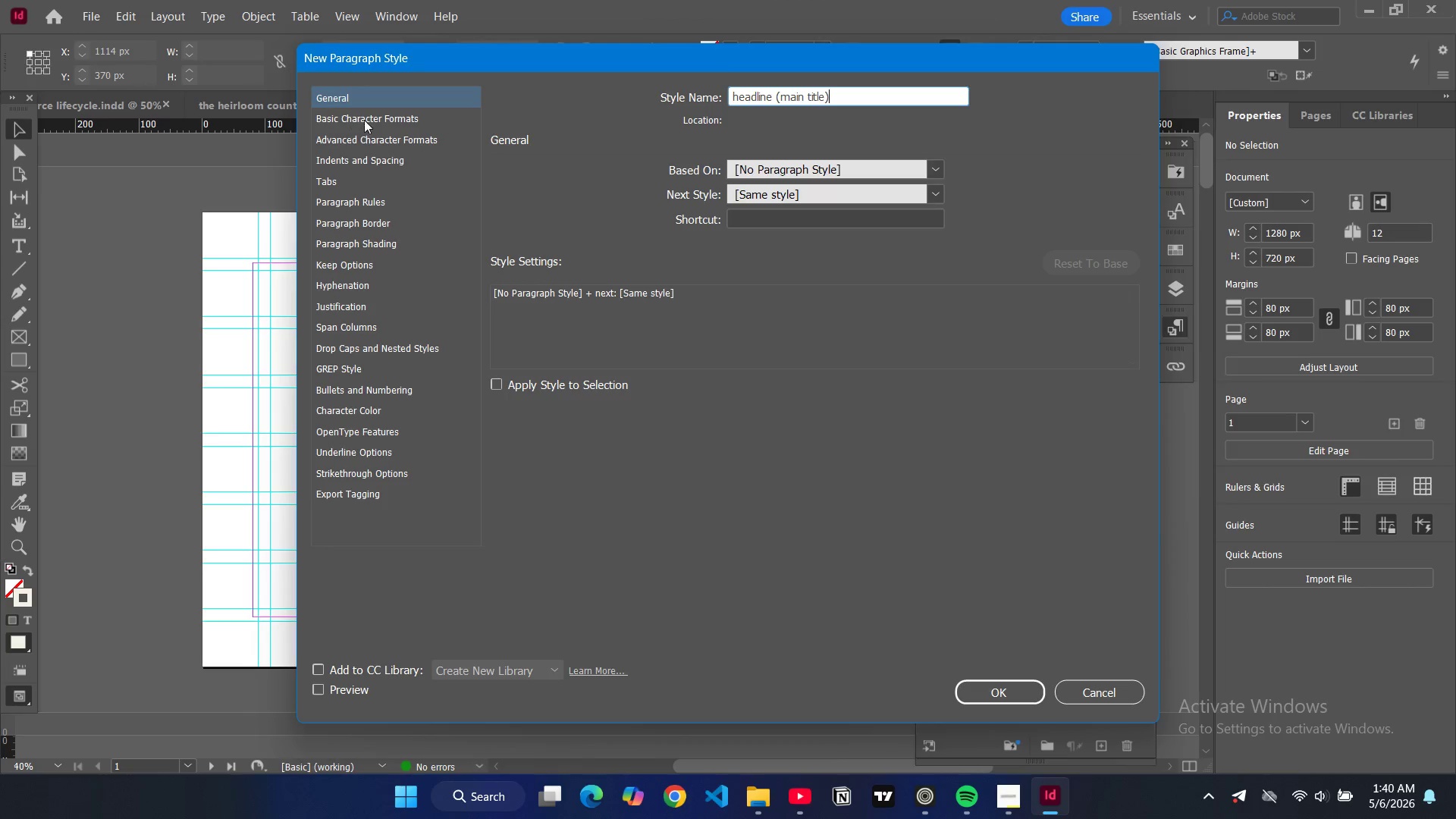 
left_click([373, 127])
 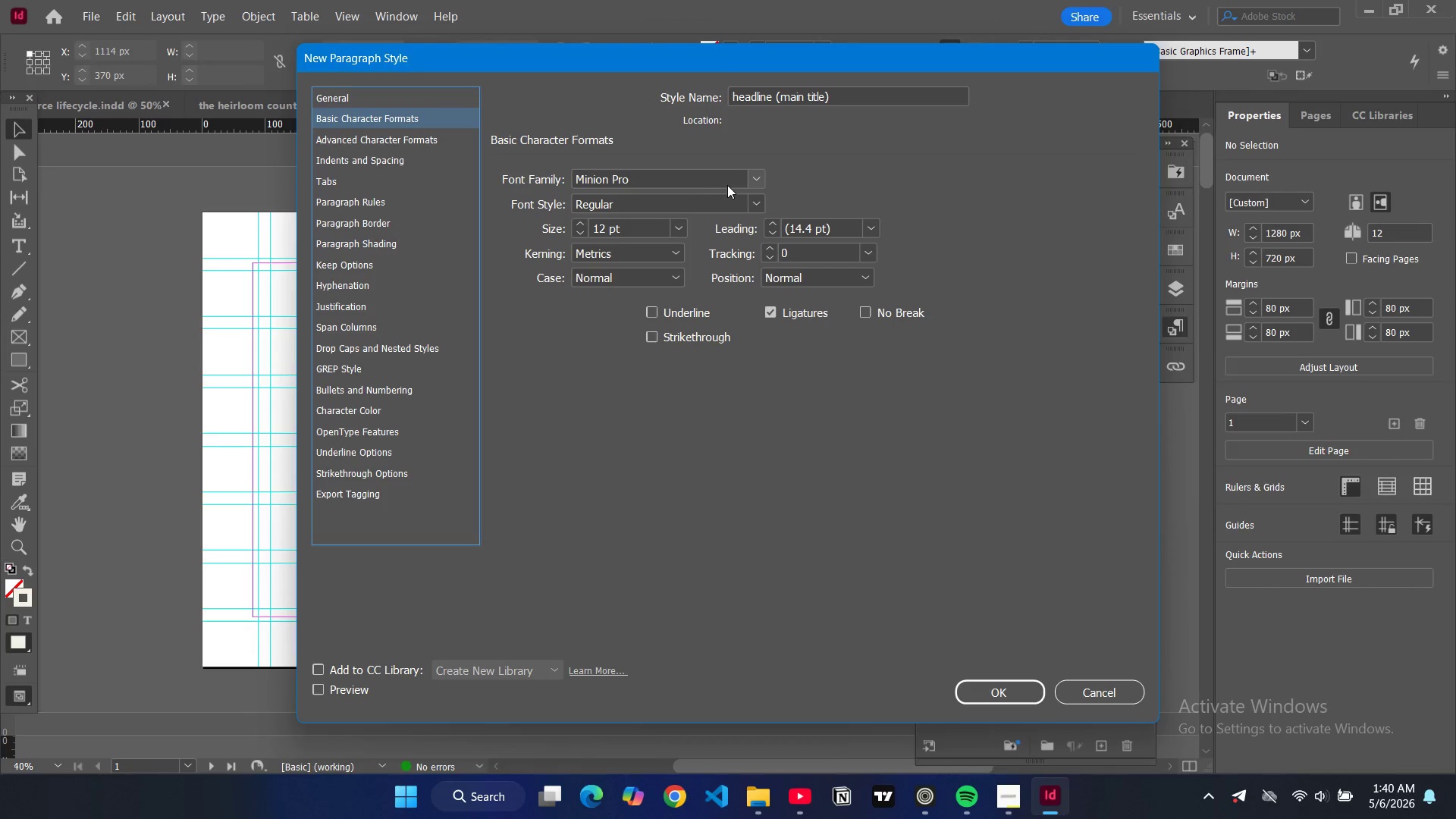 
left_click([752, 180])
 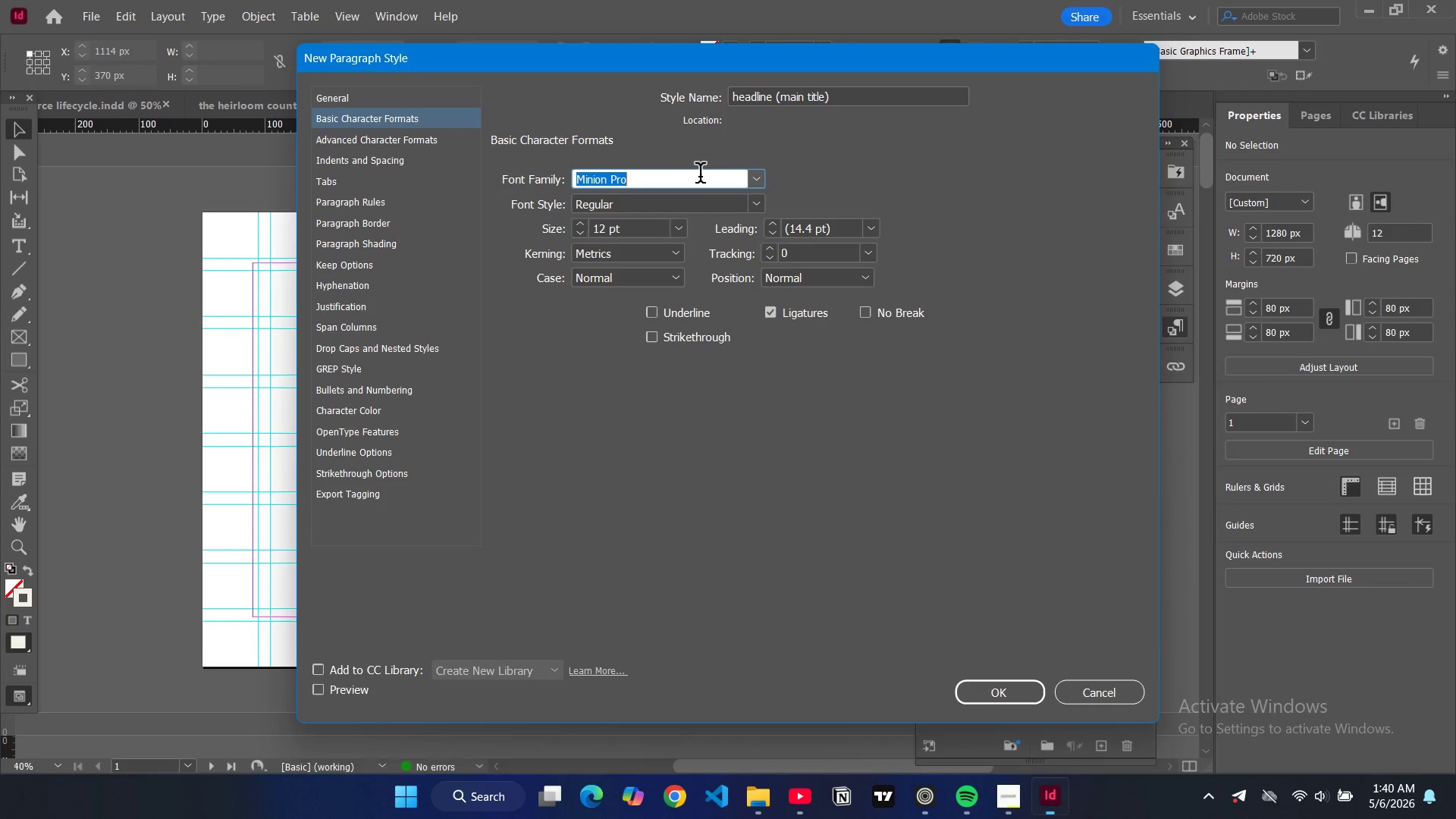 
double_click([700, 176])
 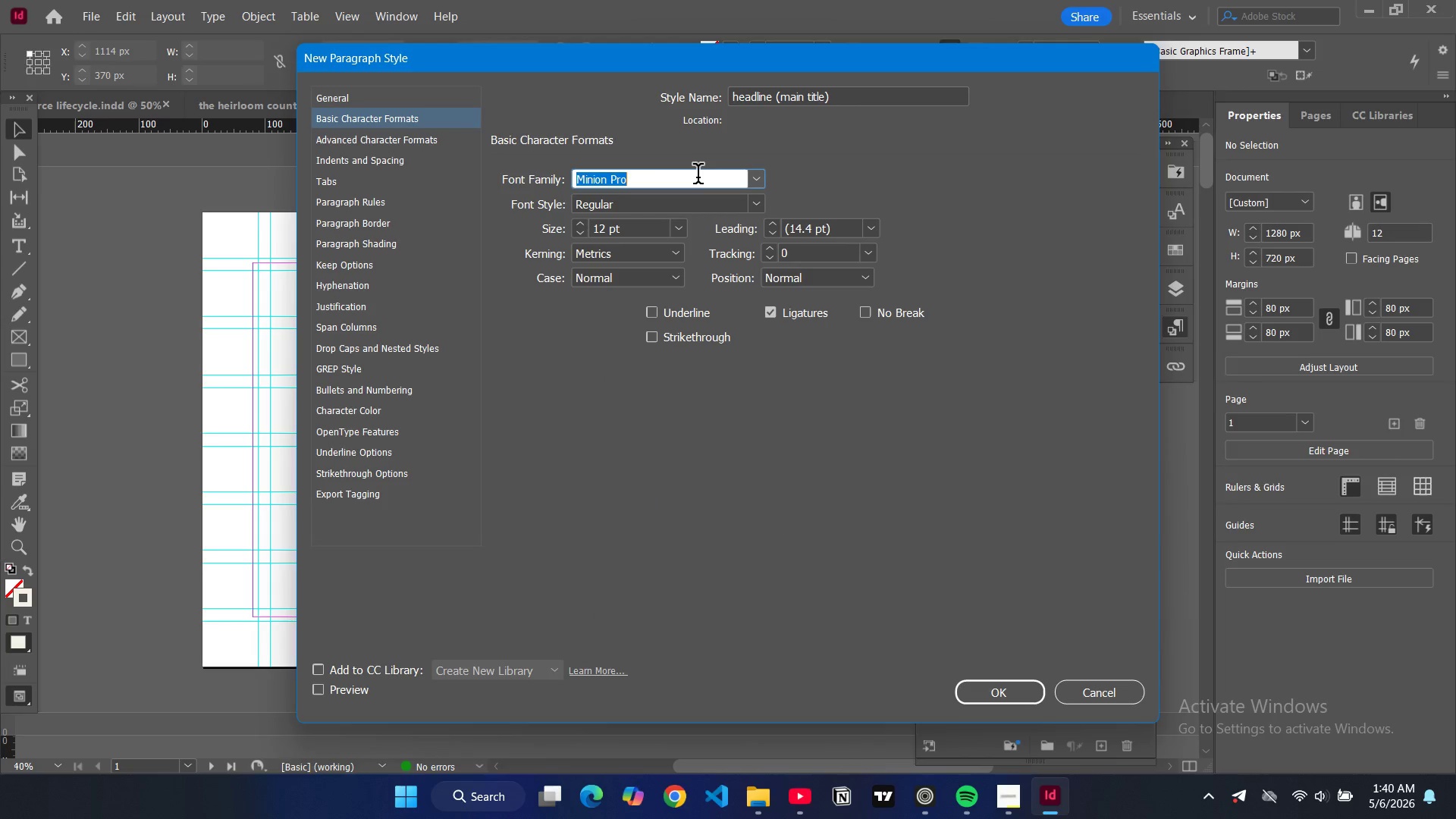 
type(pl)
 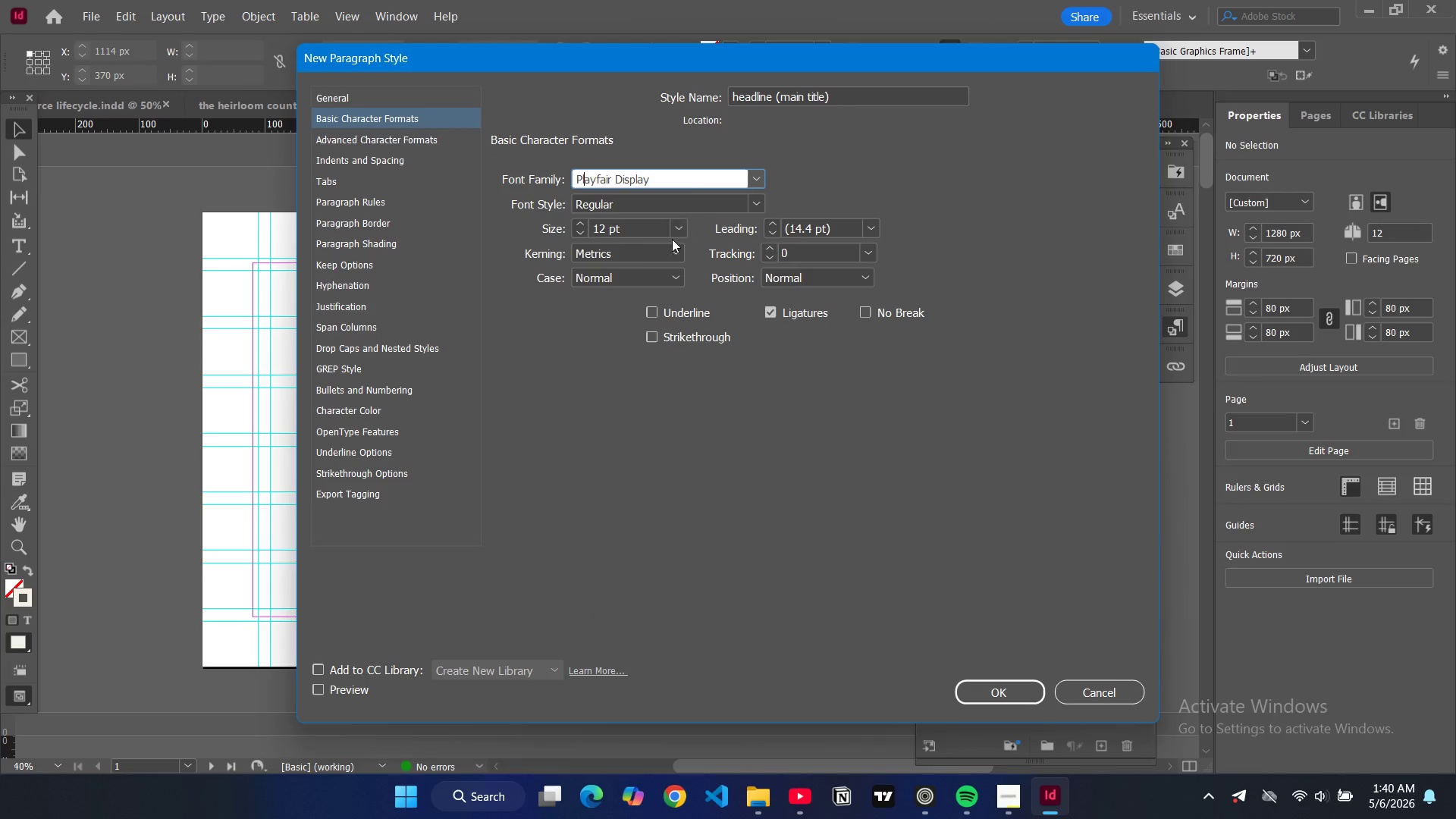 
left_click([684, 231])
 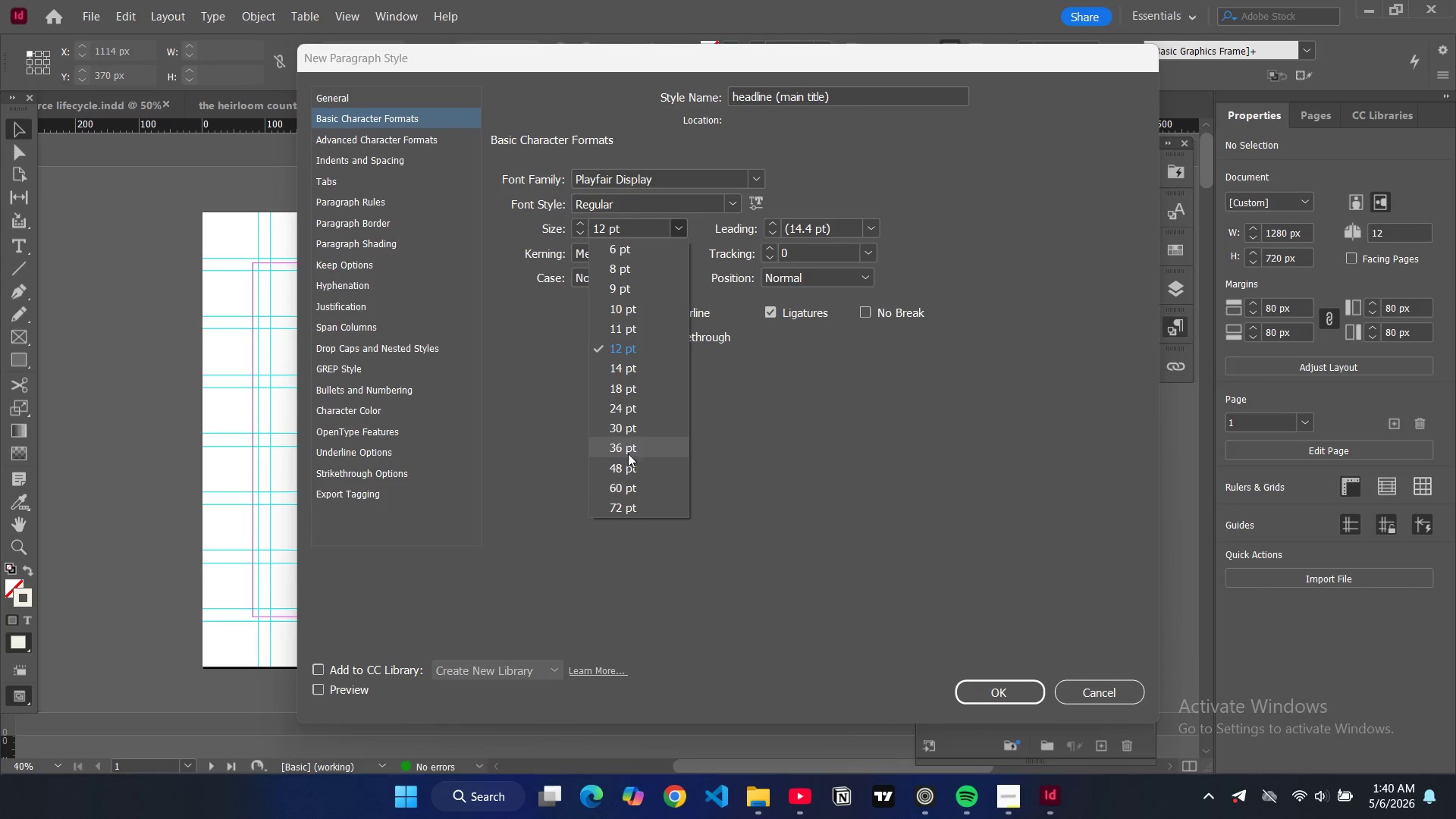 
left_click([628, 494])
 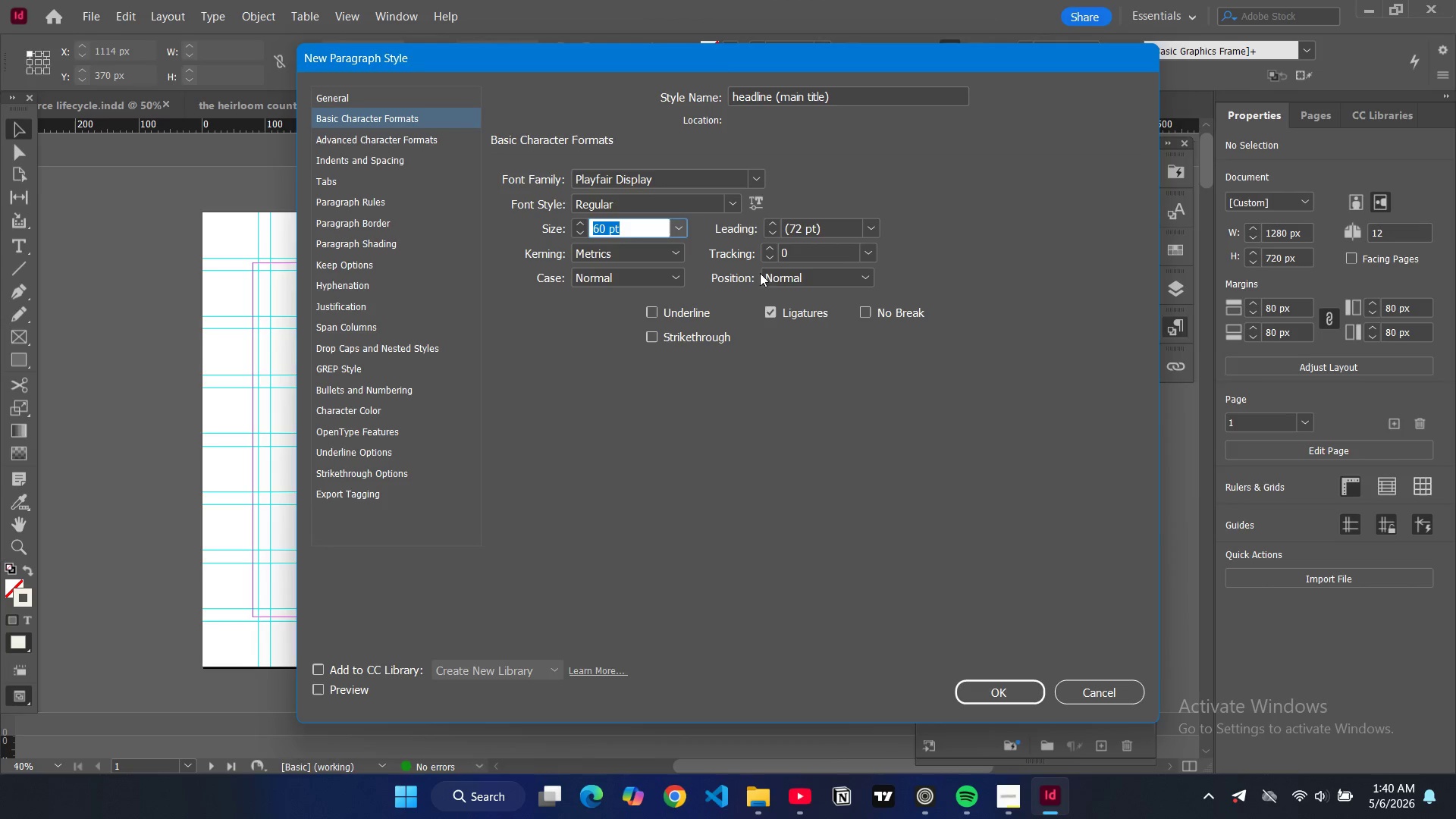 
double_click([770, 234])
 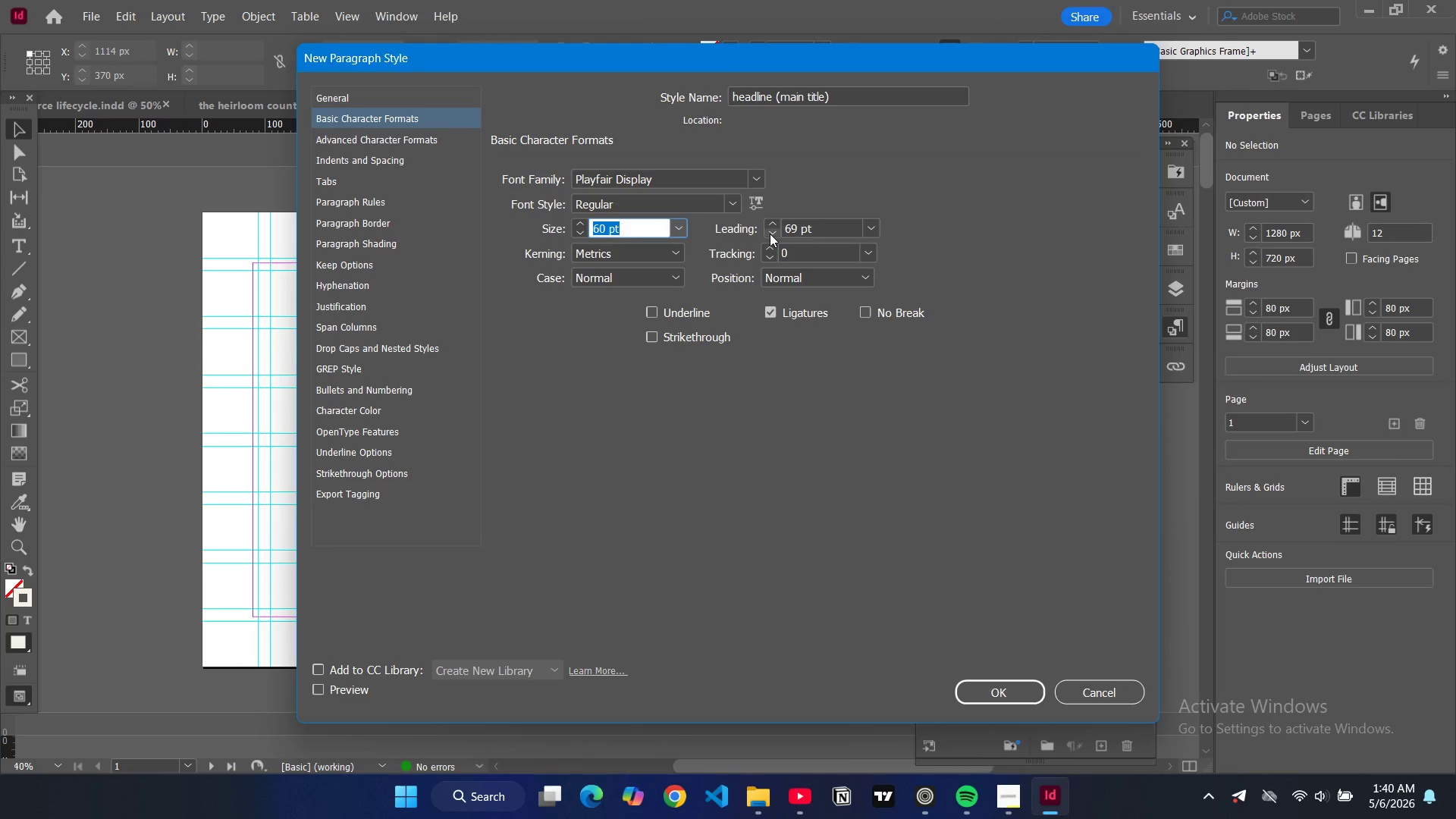 
triple_click([770, 234])
 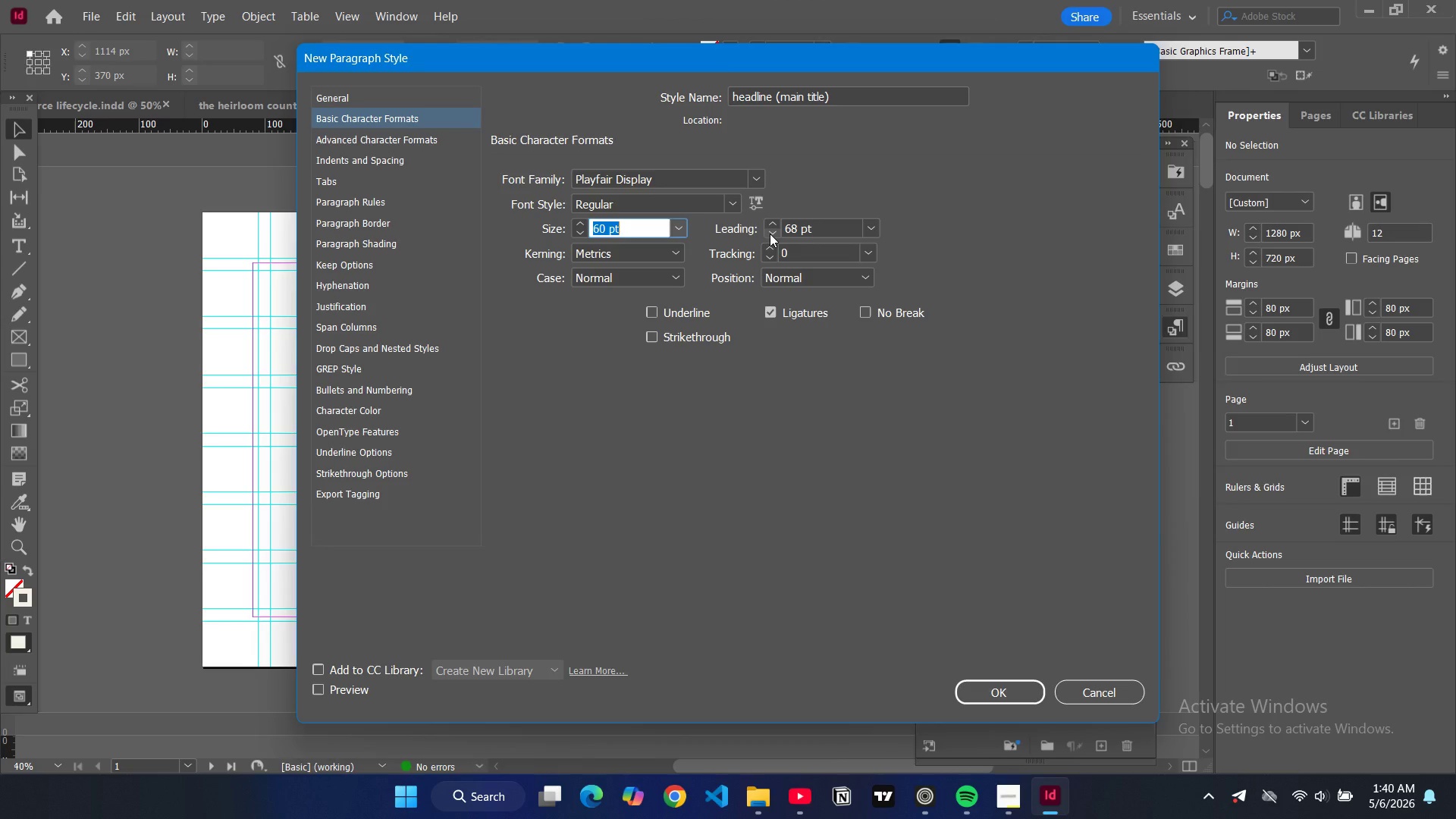 
triple_click([770, 234])
 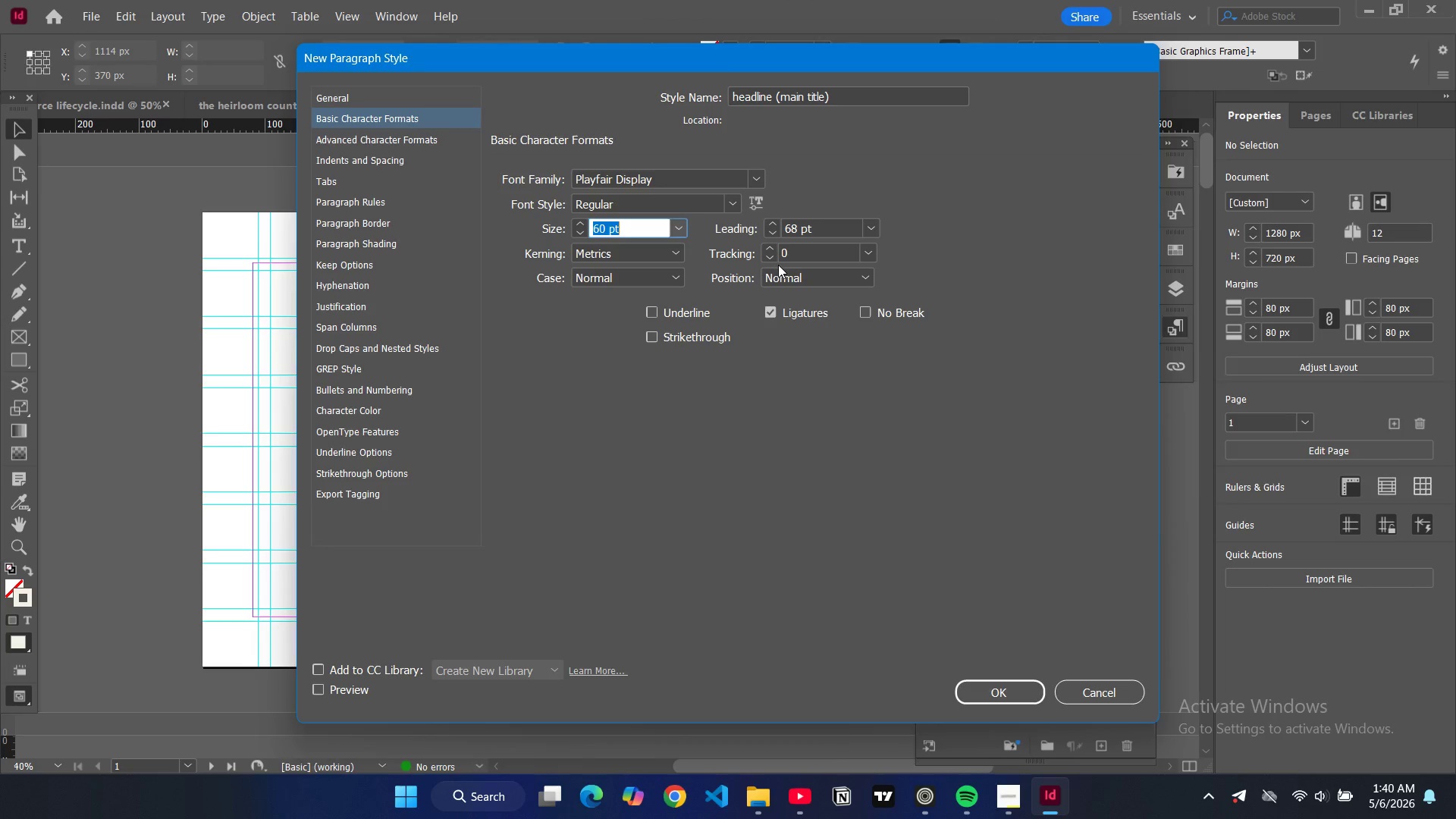 
left_click([769, 256])
 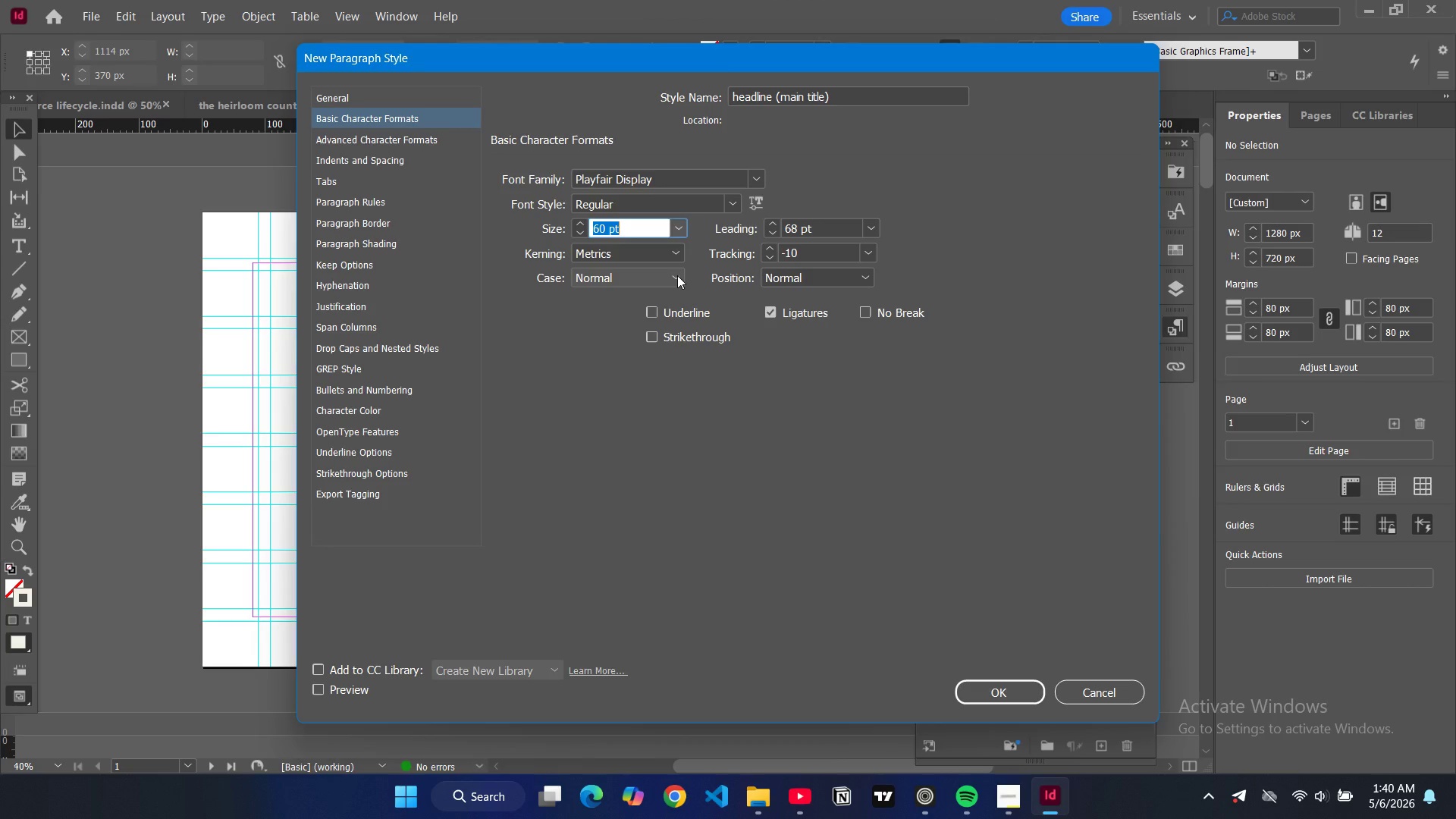 
left_click([677, 275])
 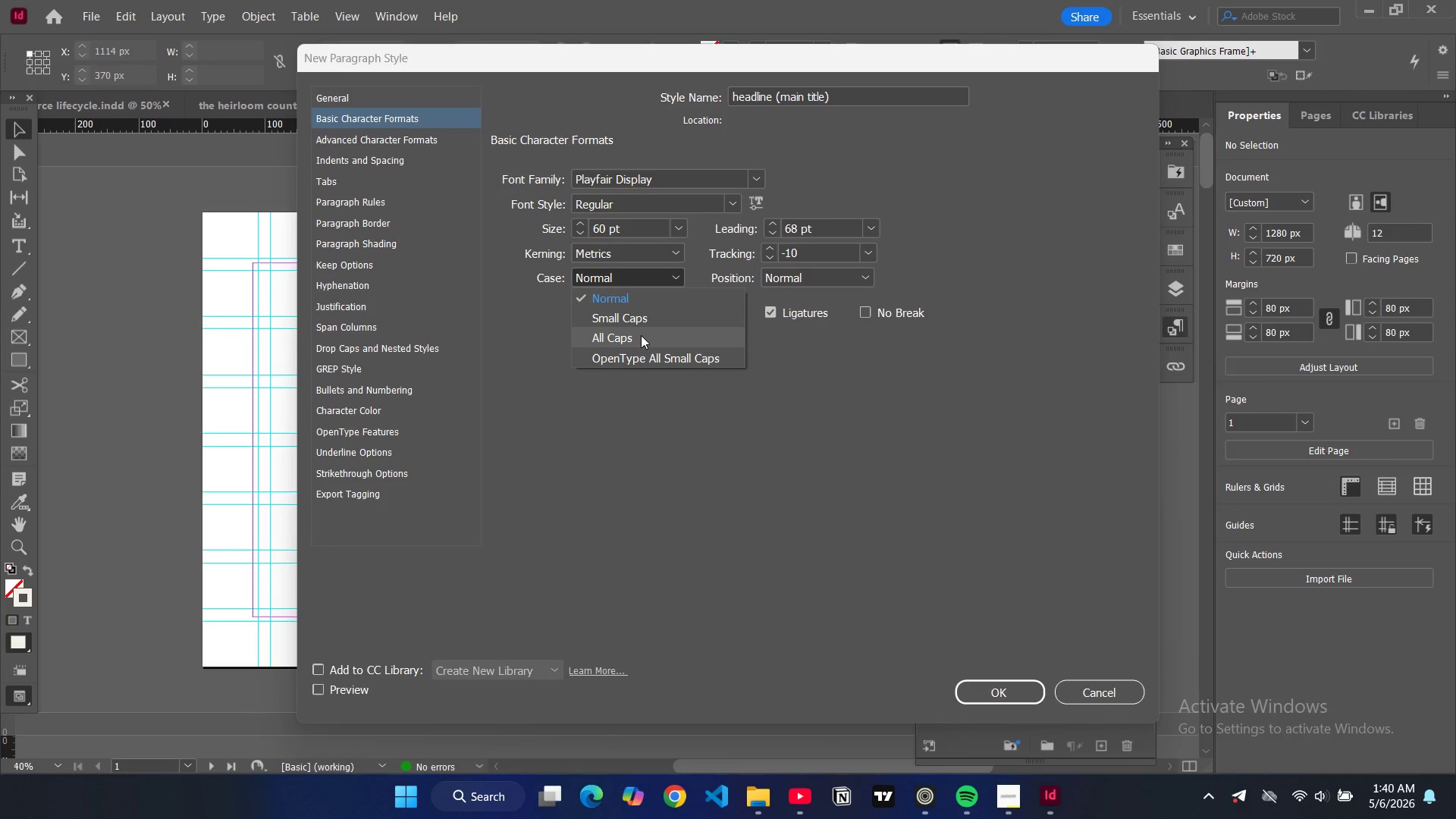 
wait(5.61)
 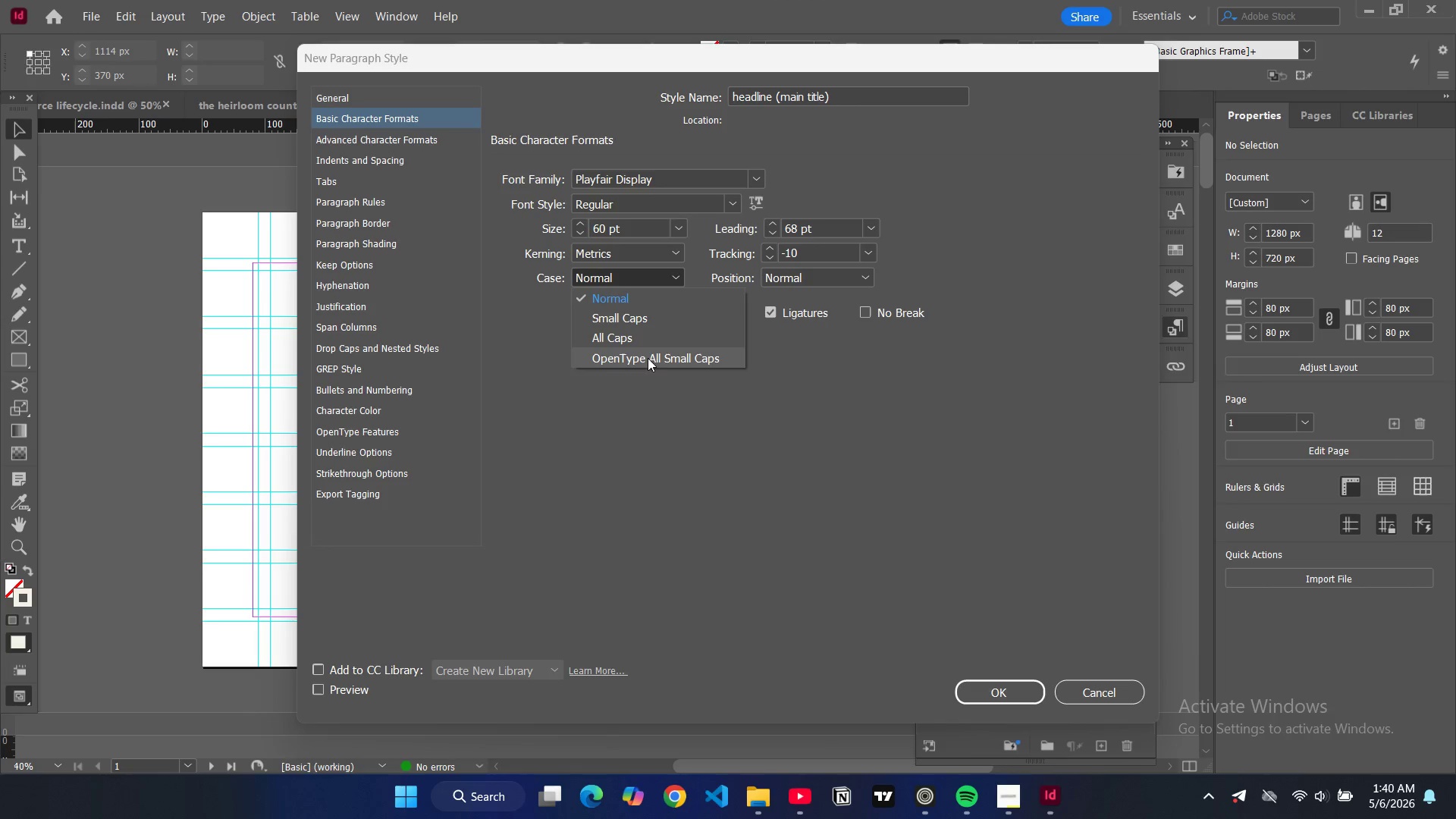 
left_click([654, 439])
 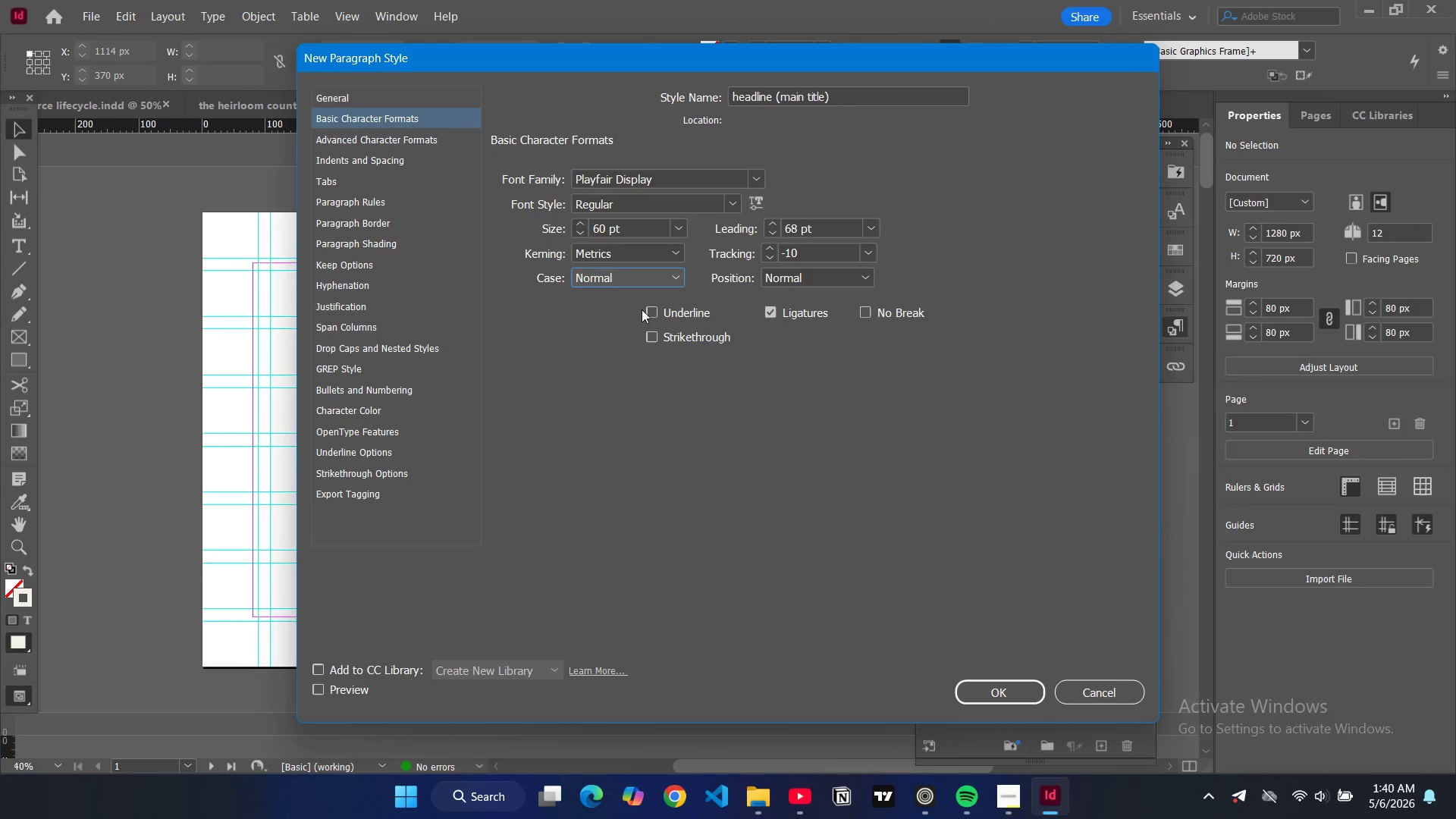 
wait(5.34)
 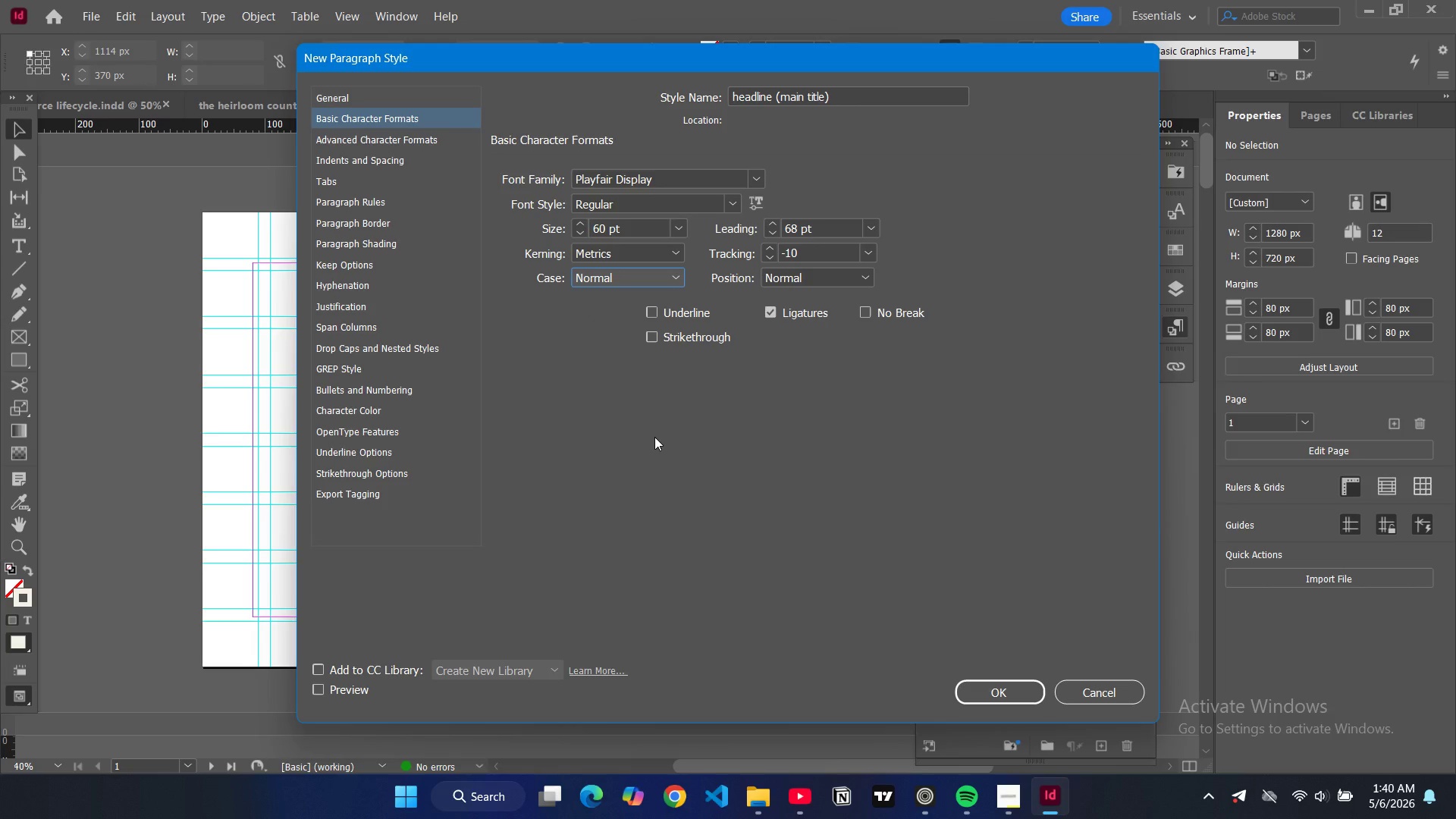 
left_click([364, 405])
 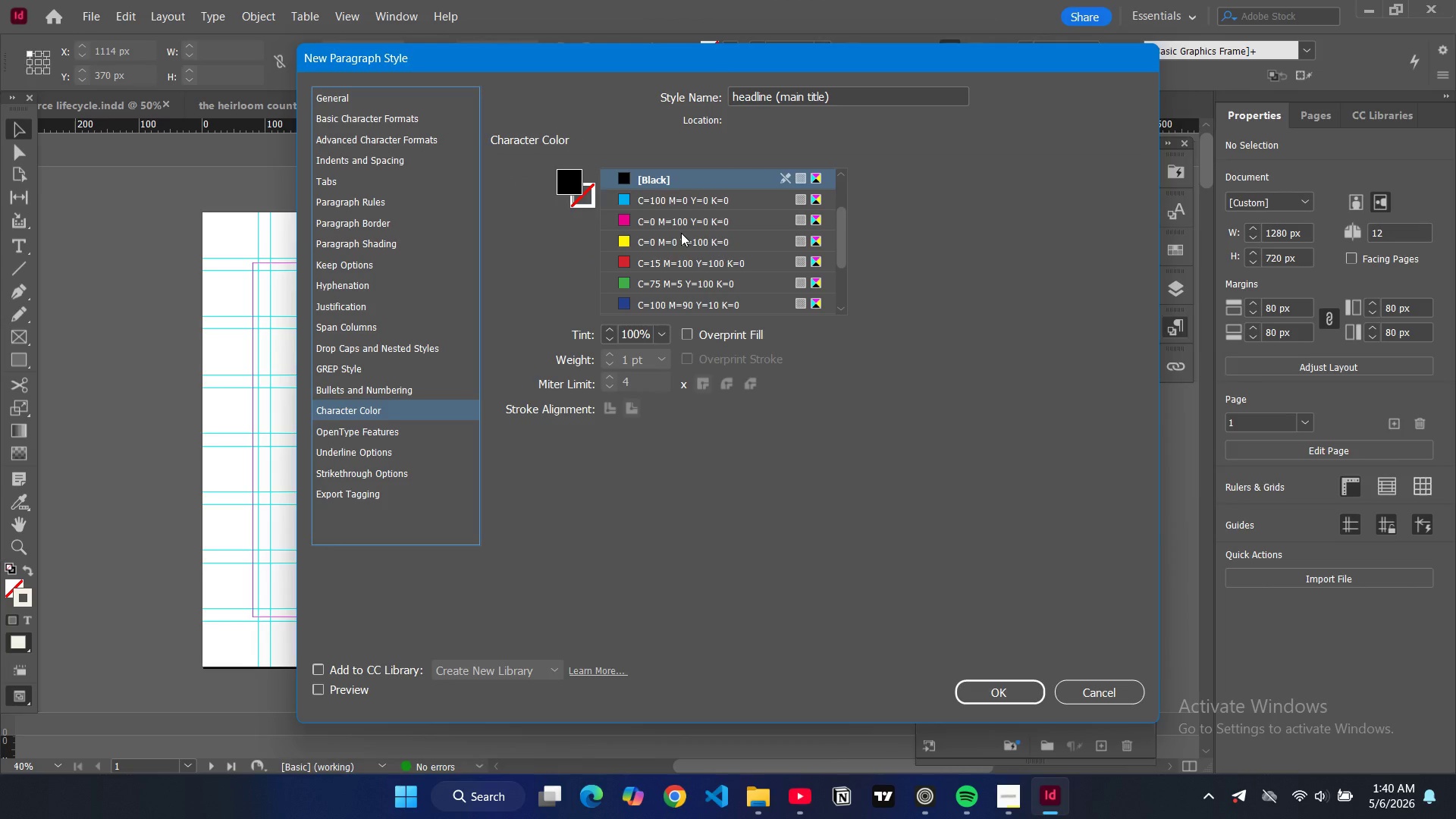 
scroll: coordinate [680, 248], scroll_direction: down, amount: 7.0
 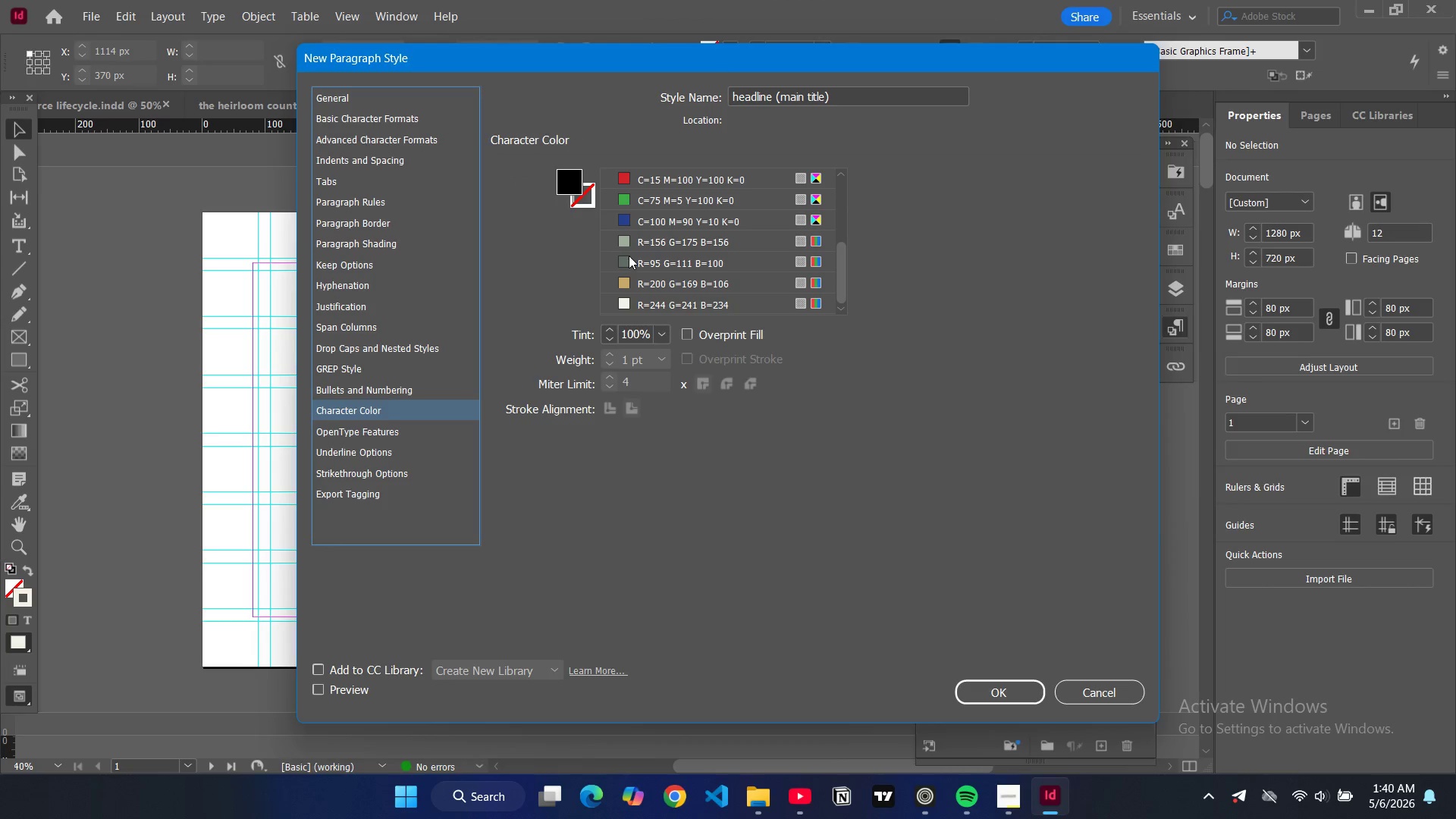 
mouse_move([641, 275])
 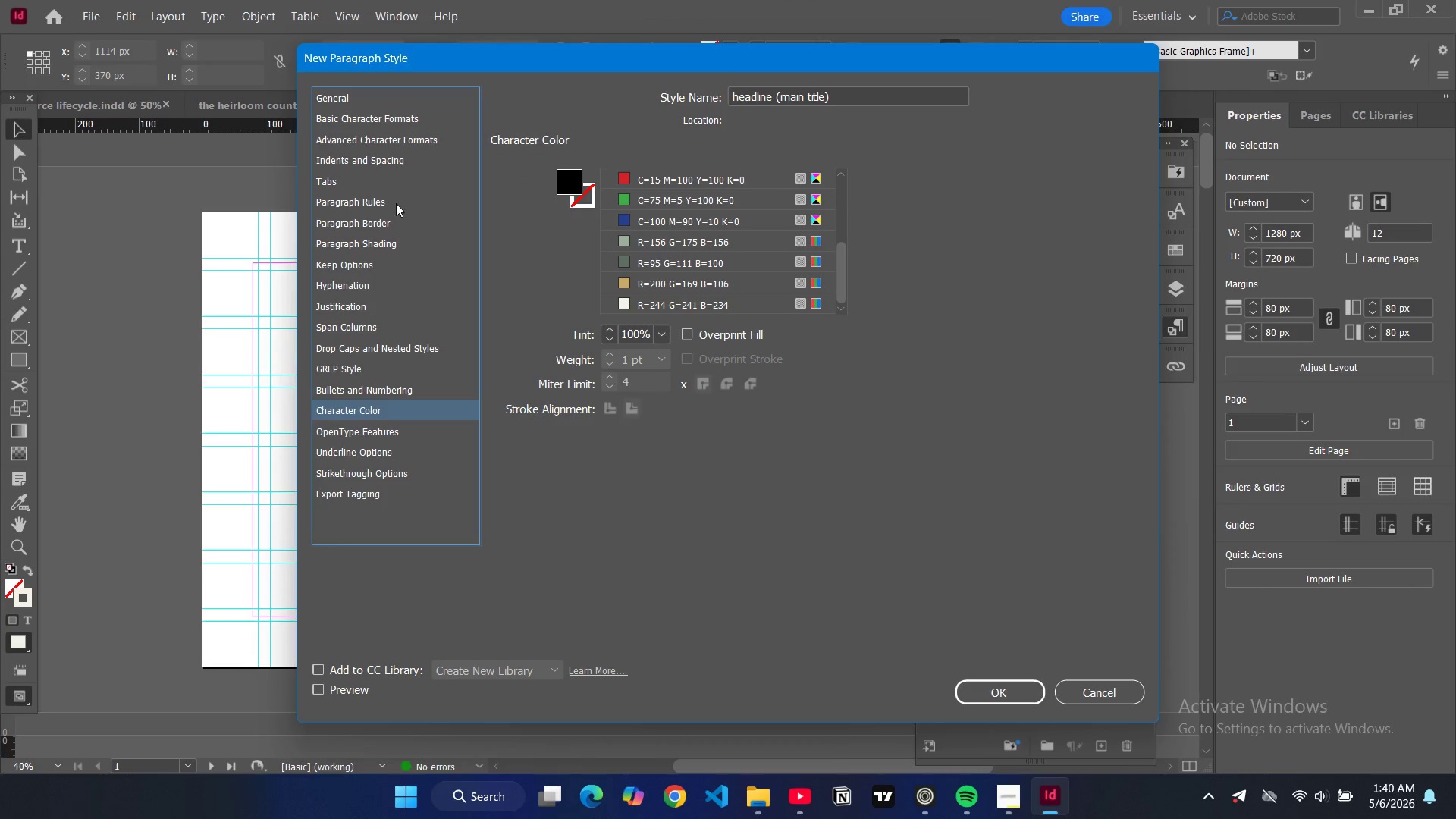 
left_click([378, 139])
 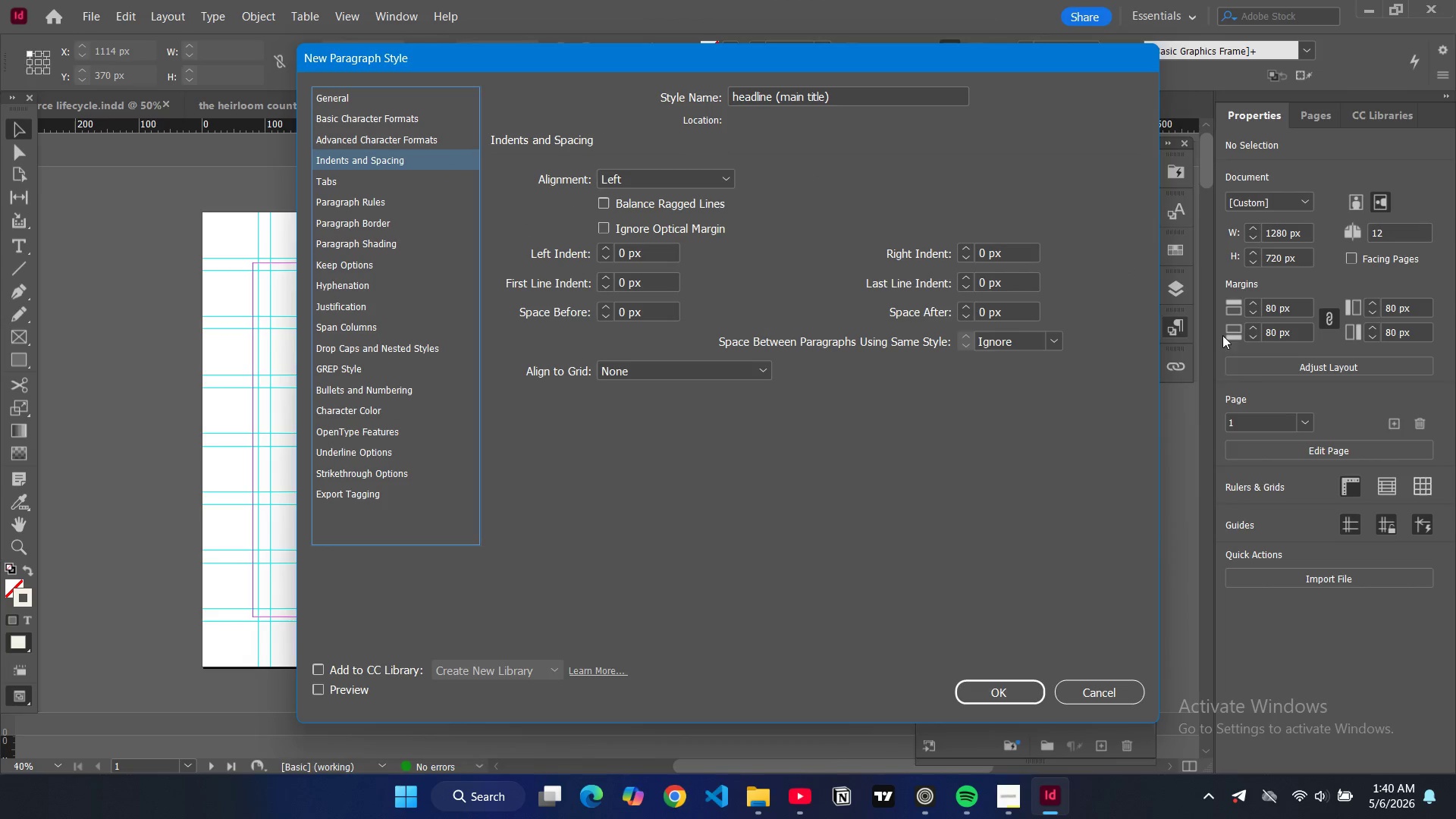 
double_click([1010, 312])
 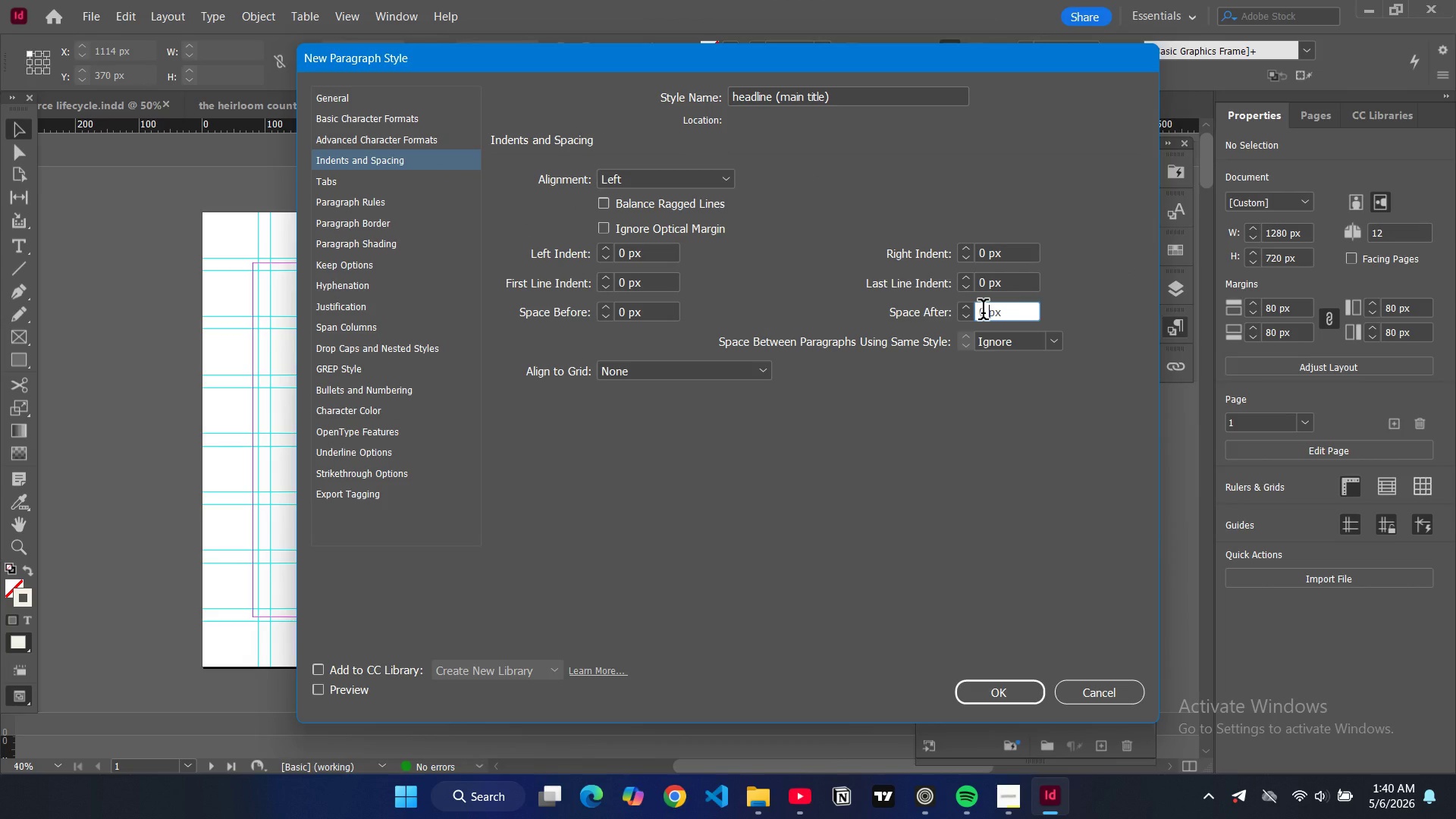 
double_click([983, 312])
 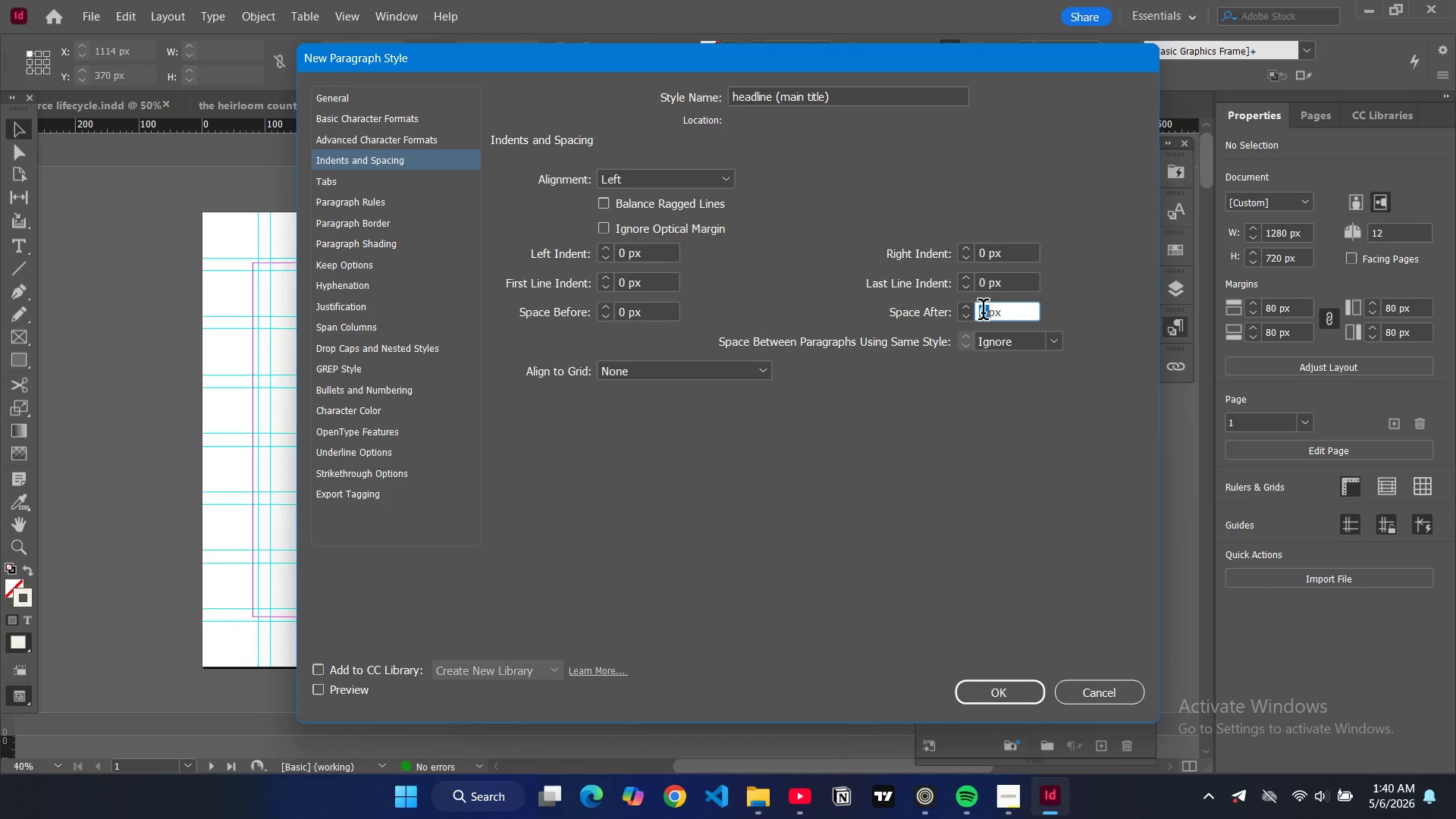 
triple_click([983, 312])
 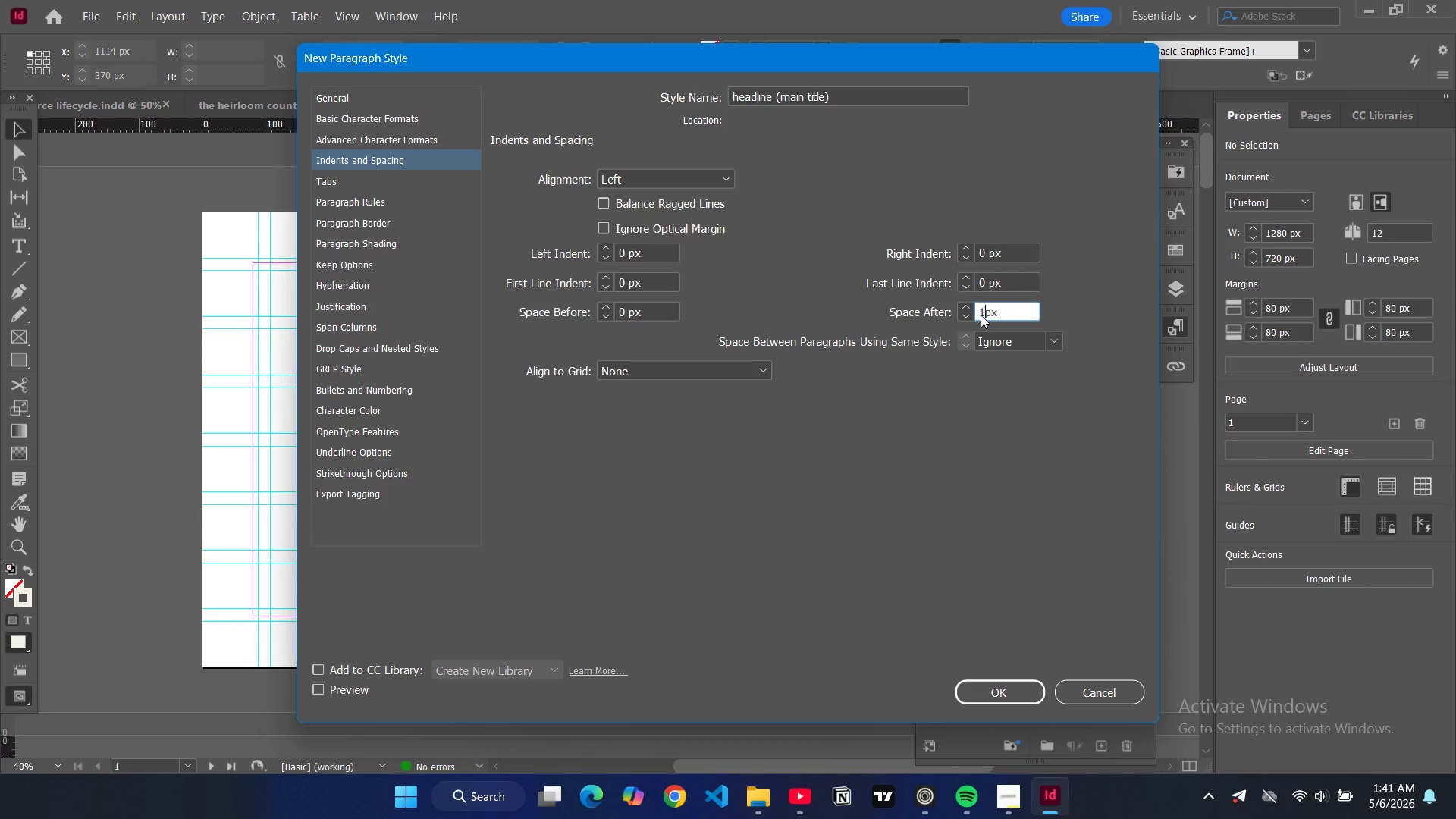 
type(12)
 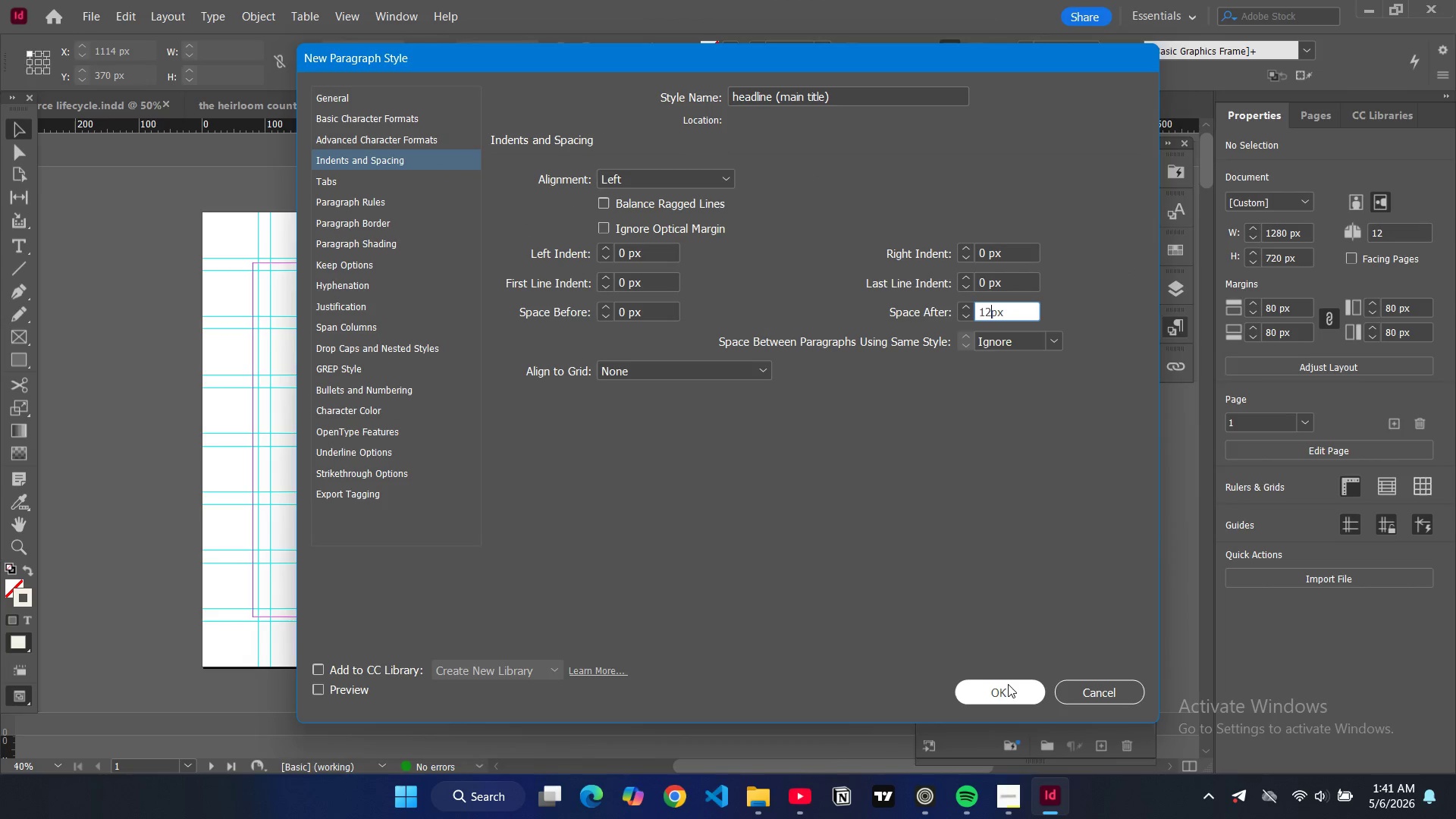 
left_click([1006, 686])
 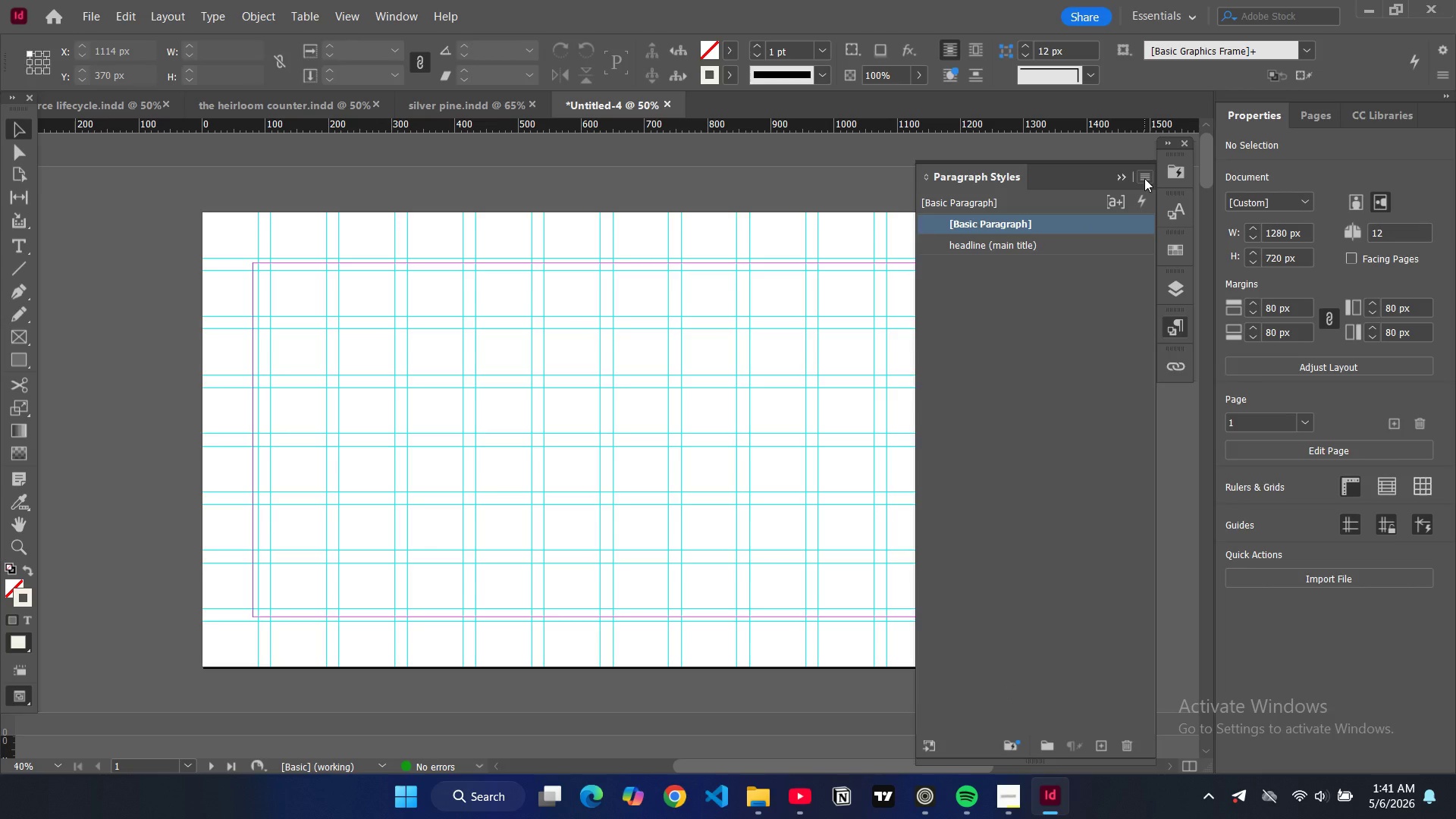 
left_click([1144, 178])
 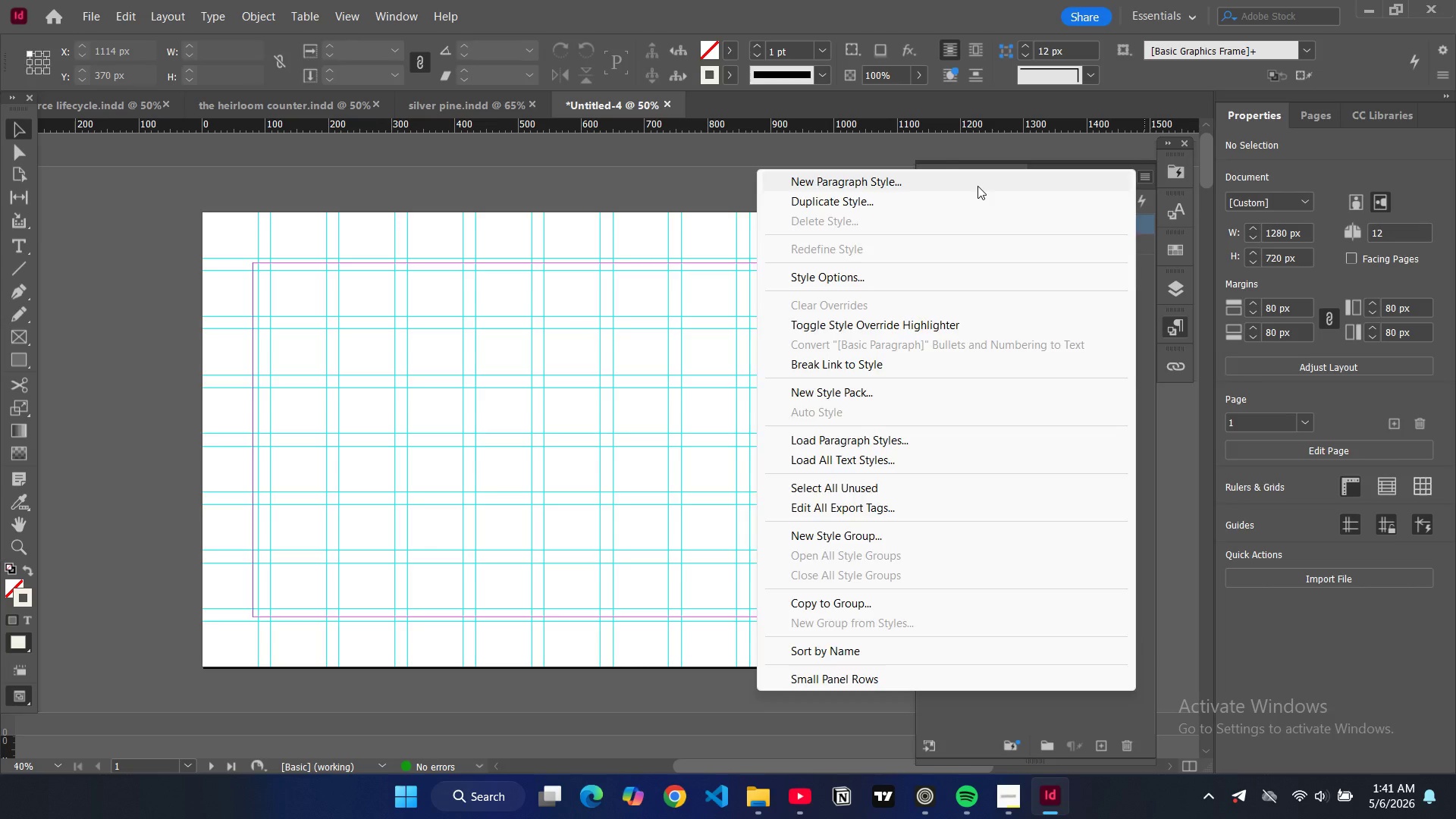 
left_click([977, 186])
 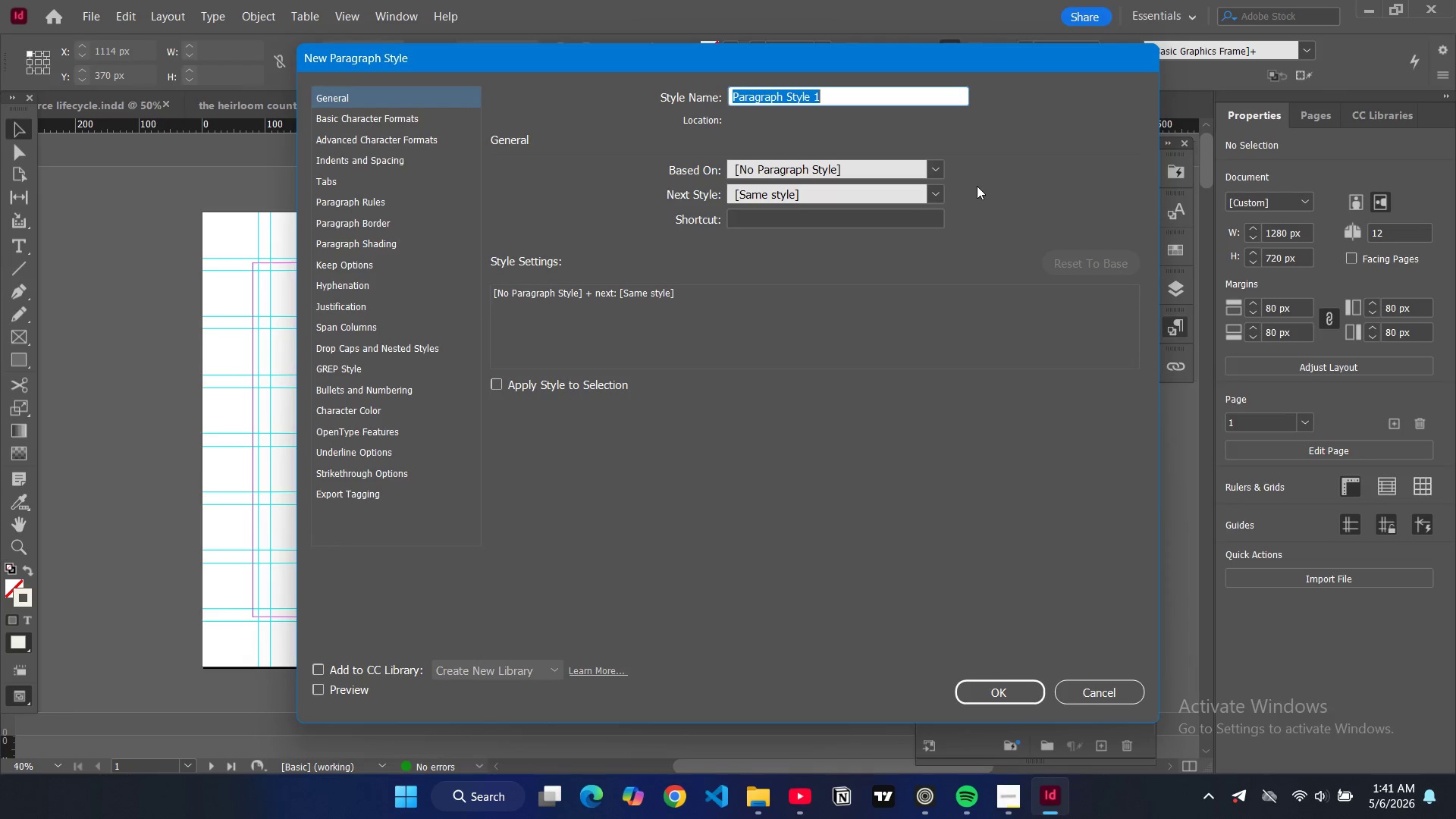 
type(subheadline(descru)
key(Backspace)
type(o)
key(Backspace)
type(ipter))
 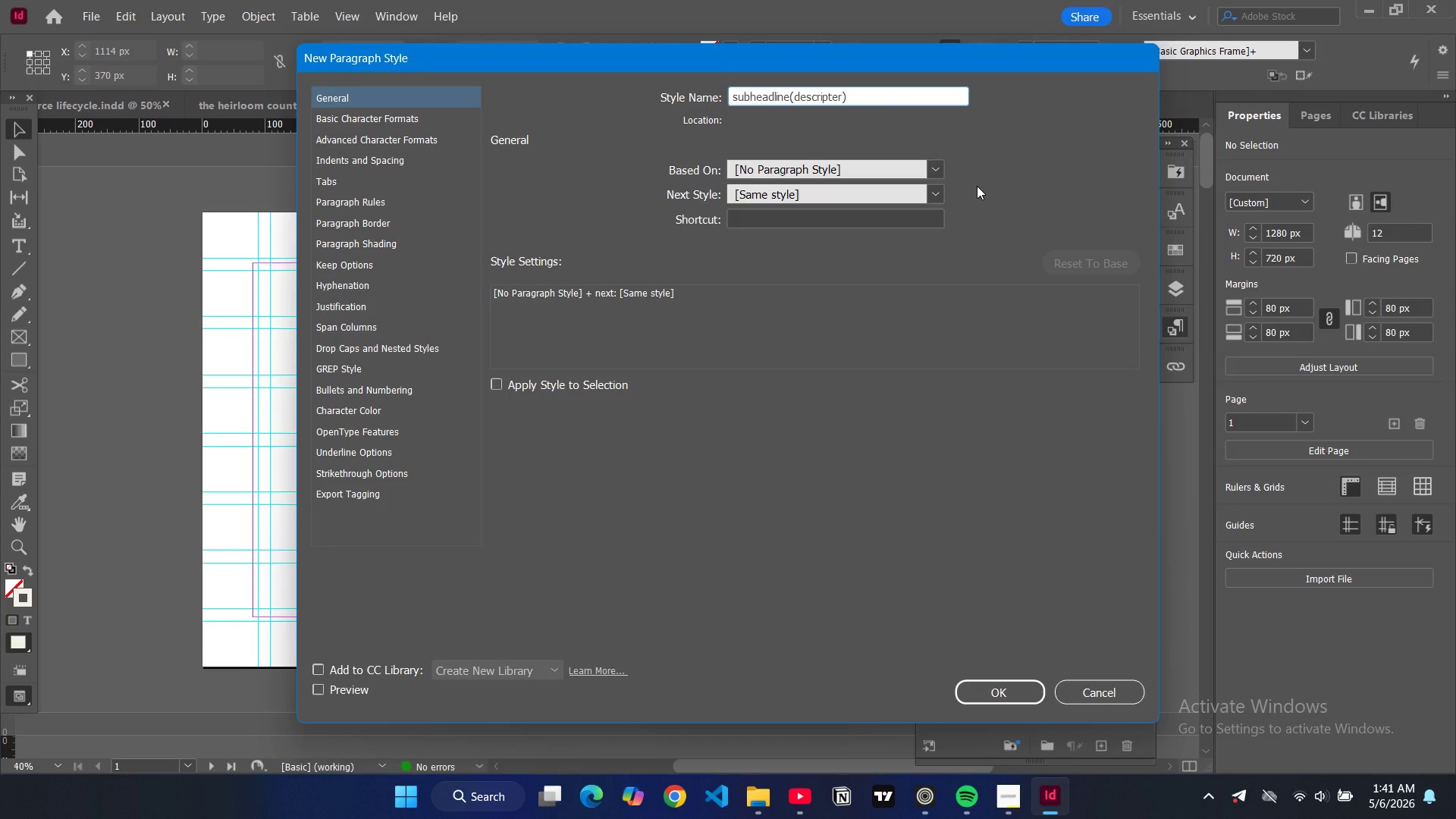 
key(ArrowLeft)
 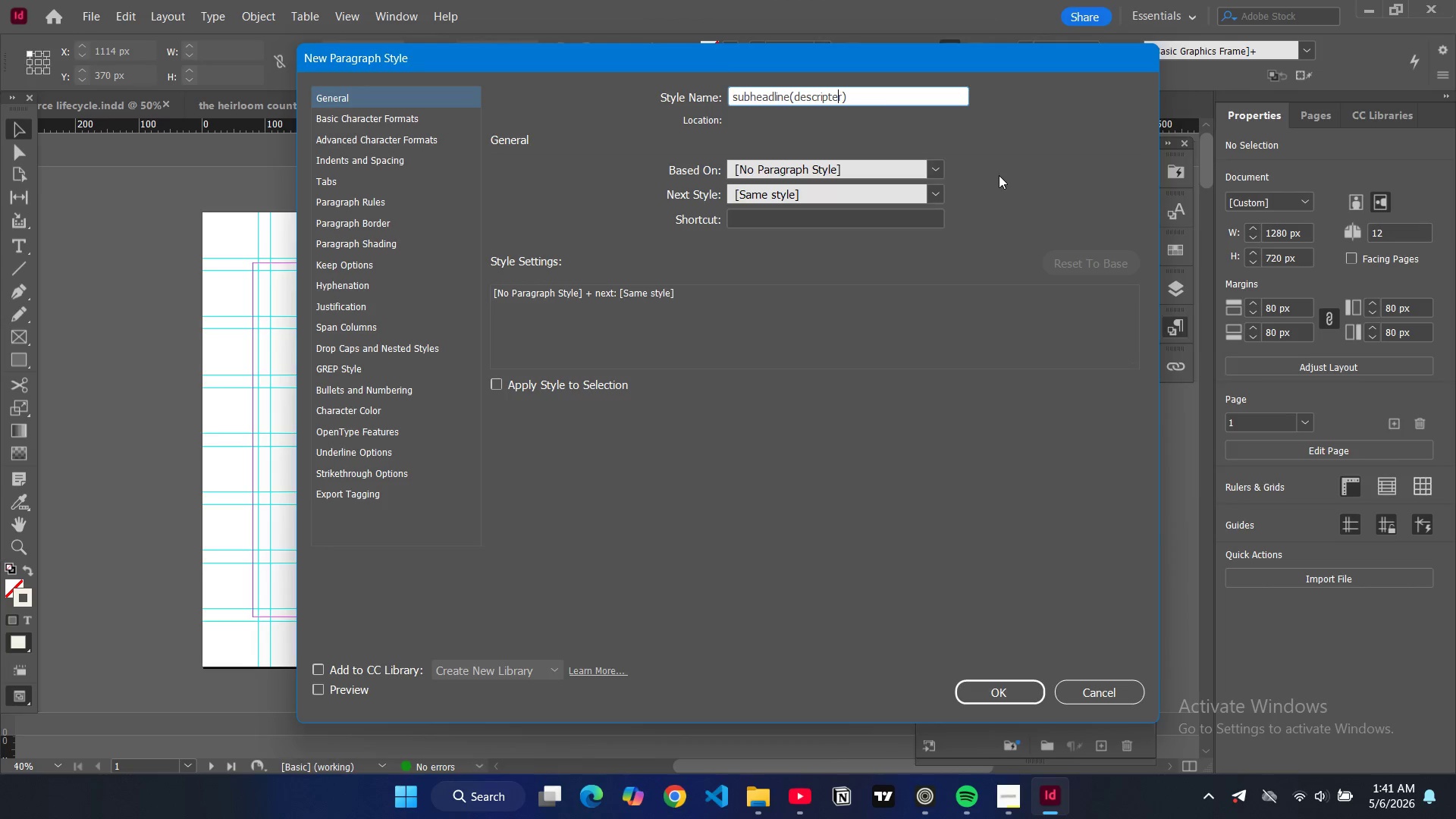 
key(ArrowLeft)
 